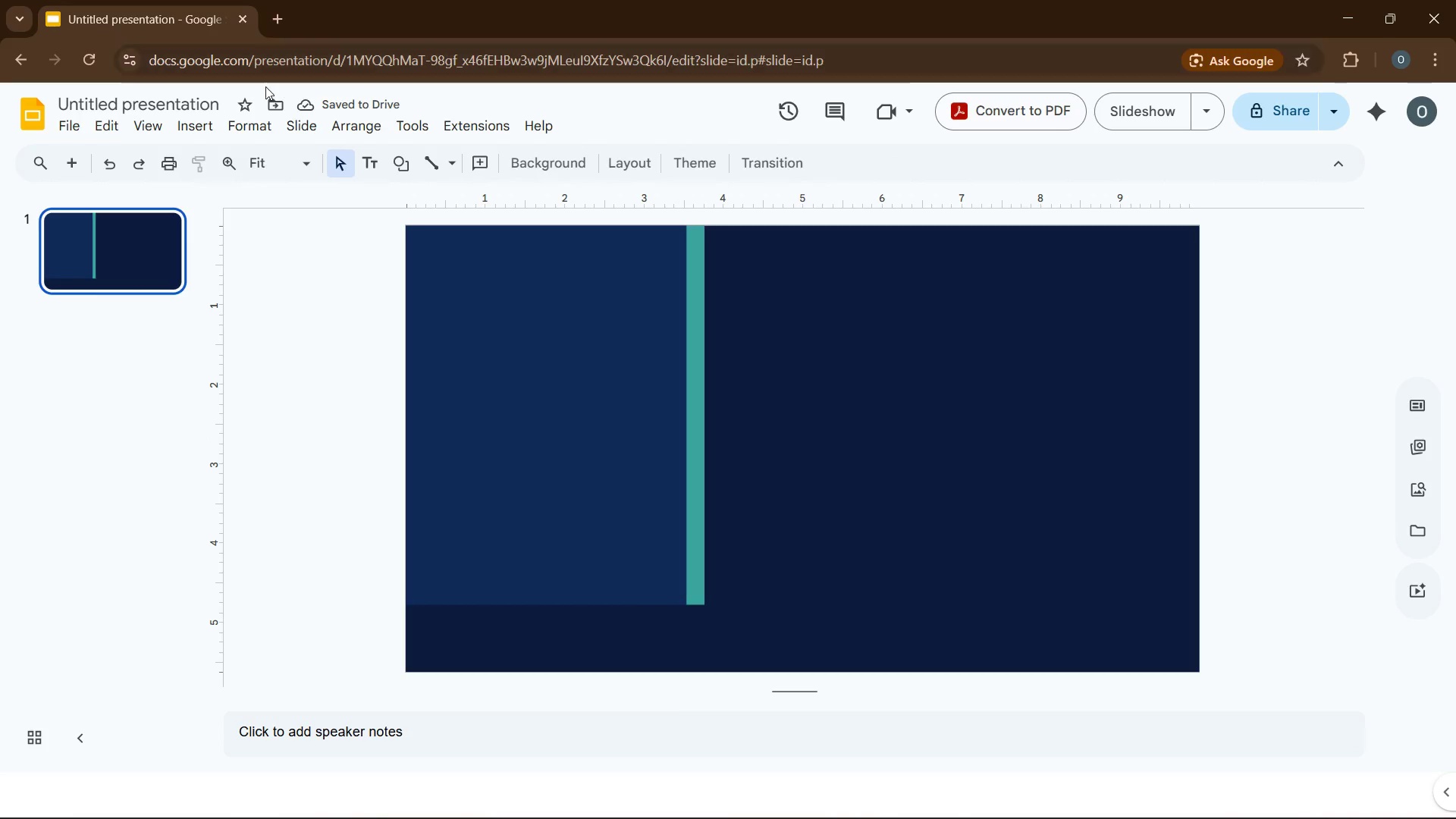 
left_click([196, 129])
 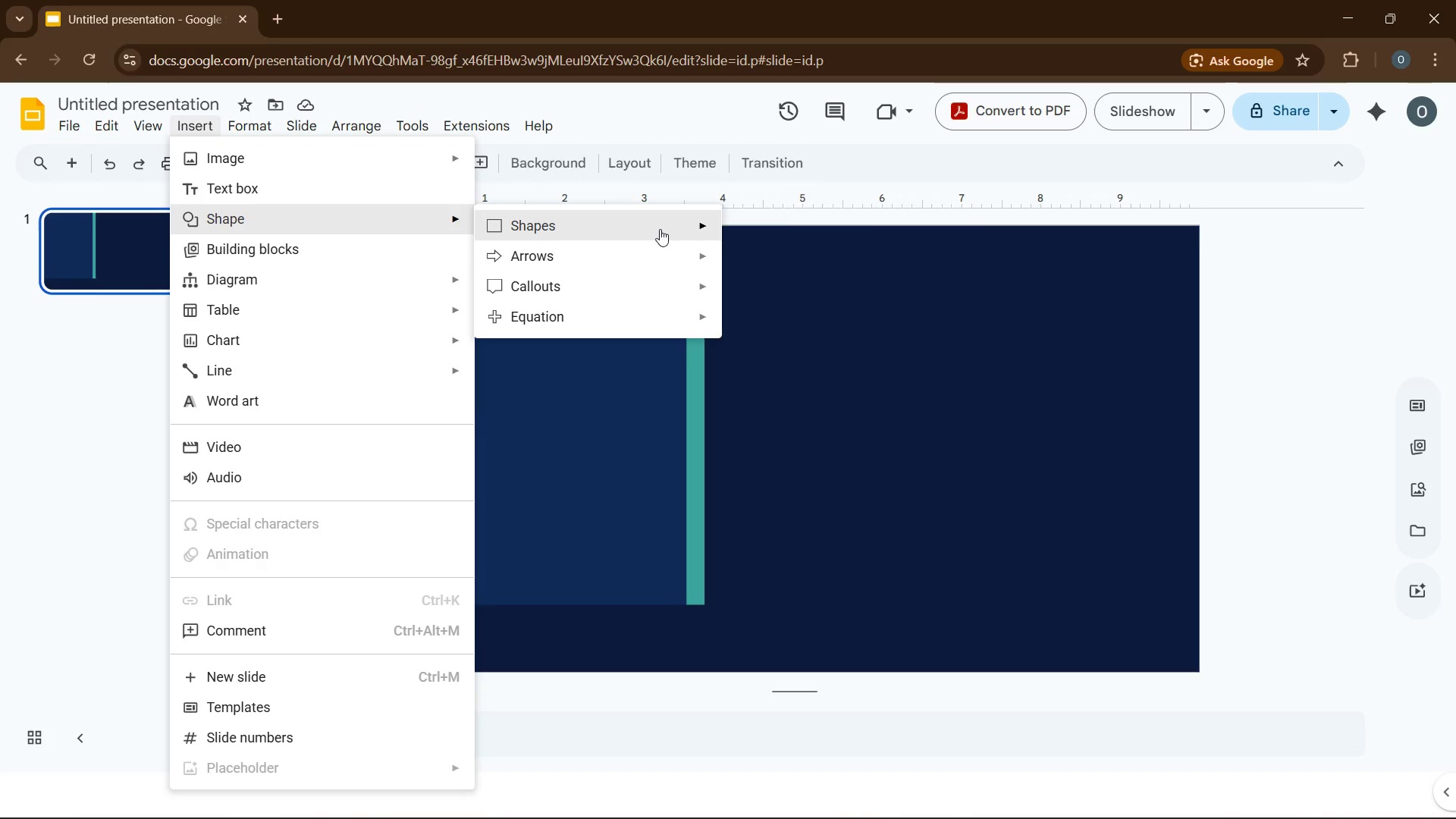 
left_click([744, 234])
 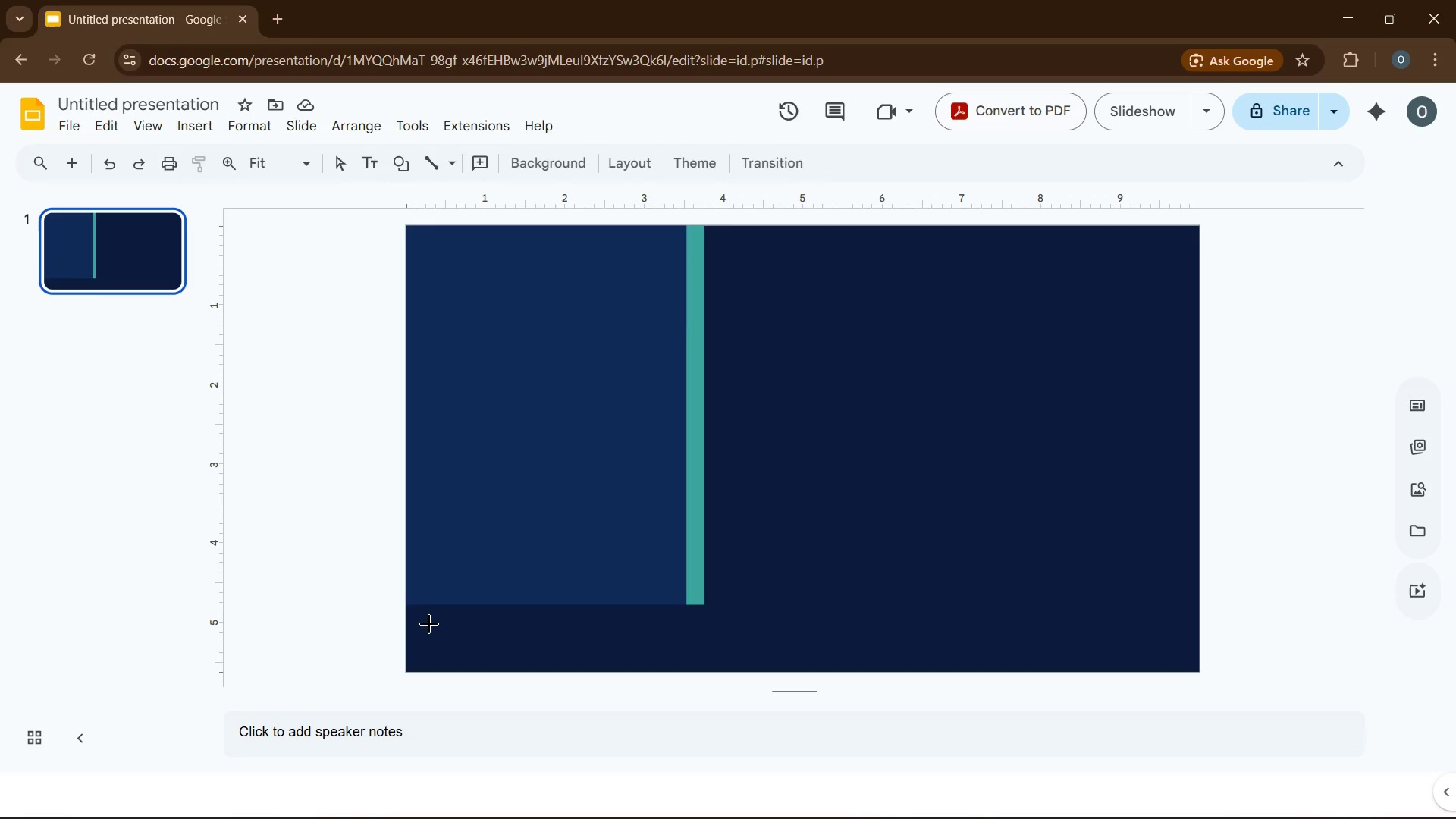 
left_click_drag(start_coordinate=[427, 611], to_coordinate=[1197, 664])
 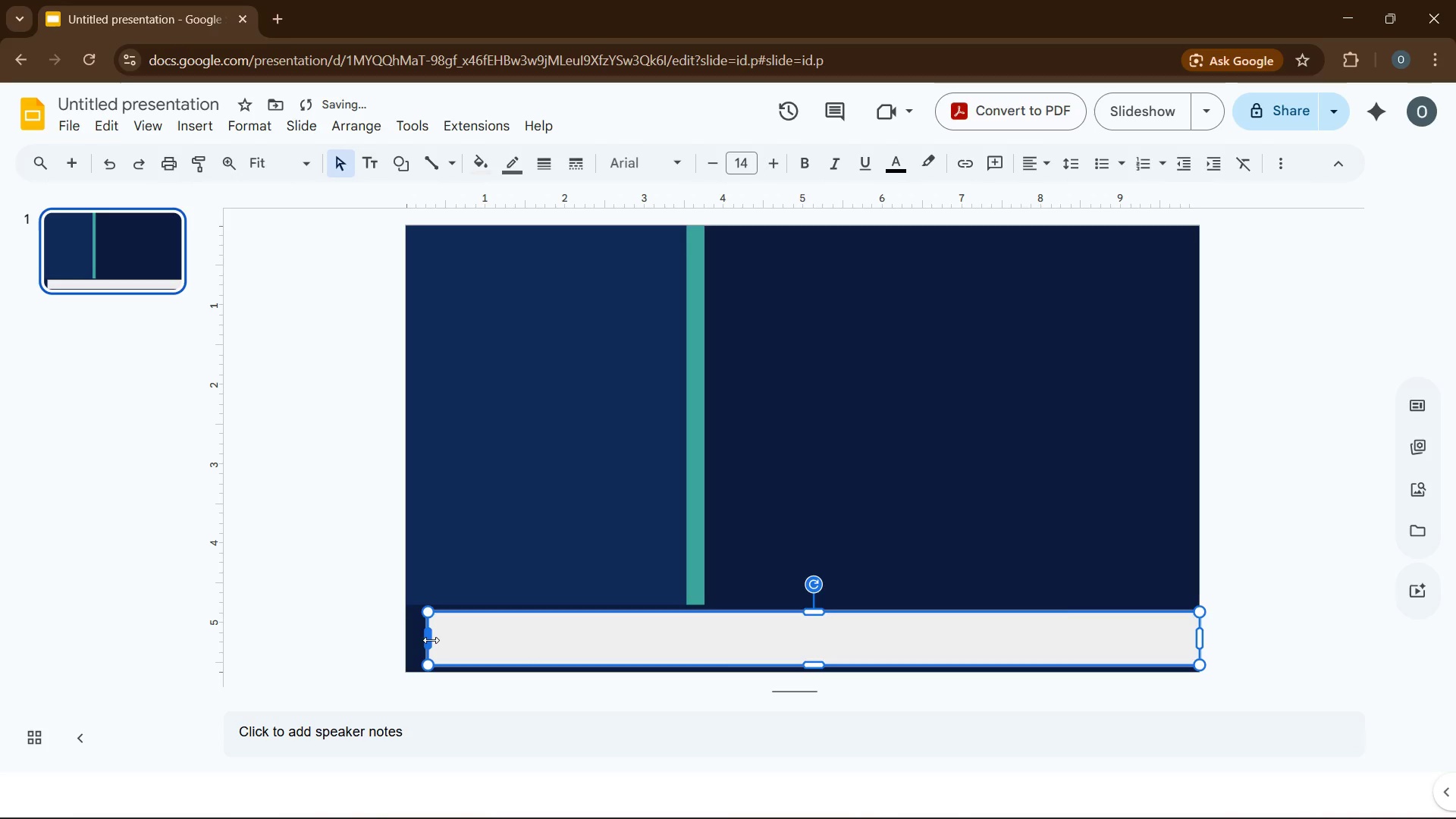 
left_click_drag(start_coordinate=[427, 642], to_coordinate=[406, 639])
 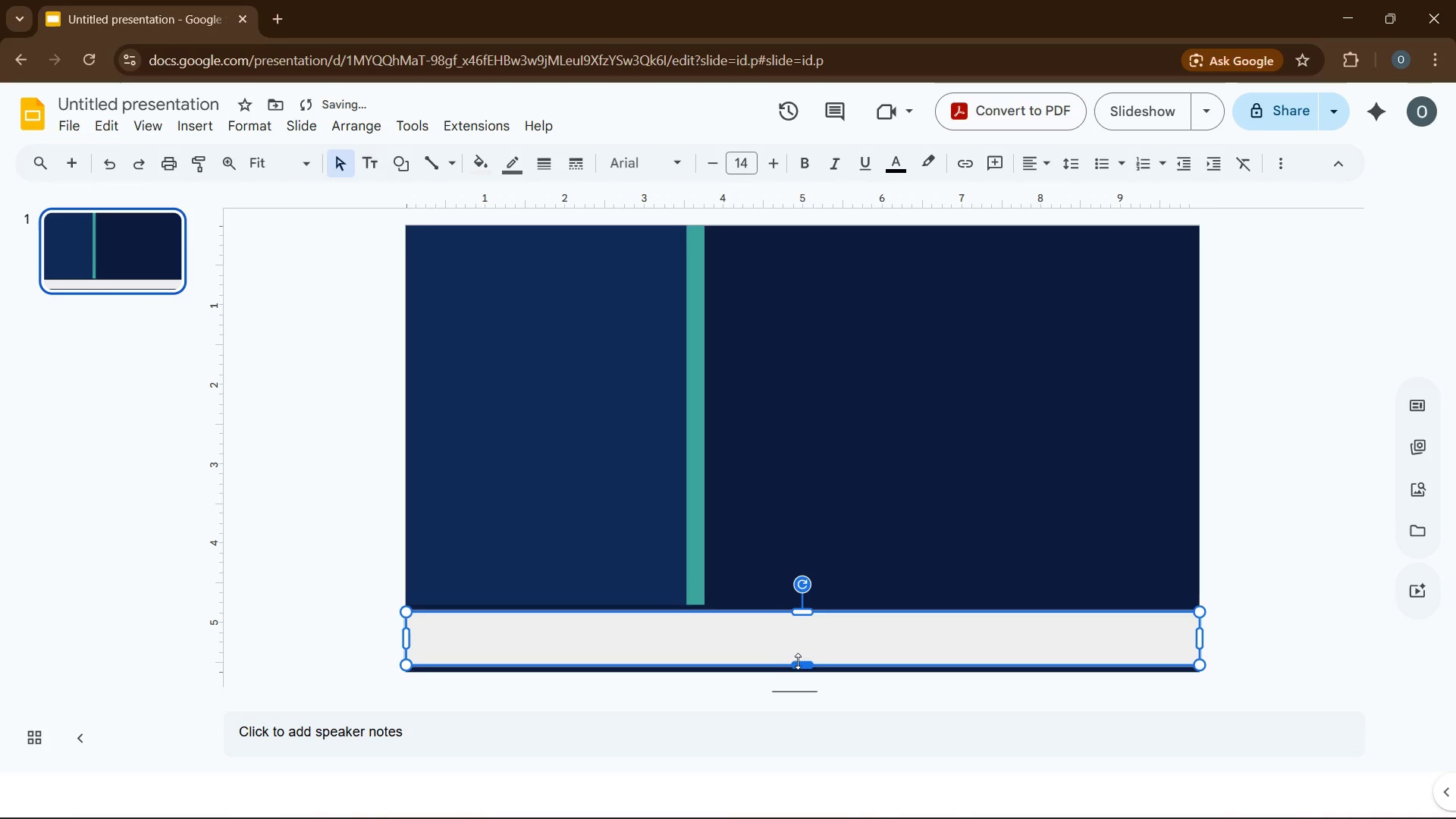 
left_click_drag(start_coordinate=[799, 661], to_coordinate=[799, 667])
 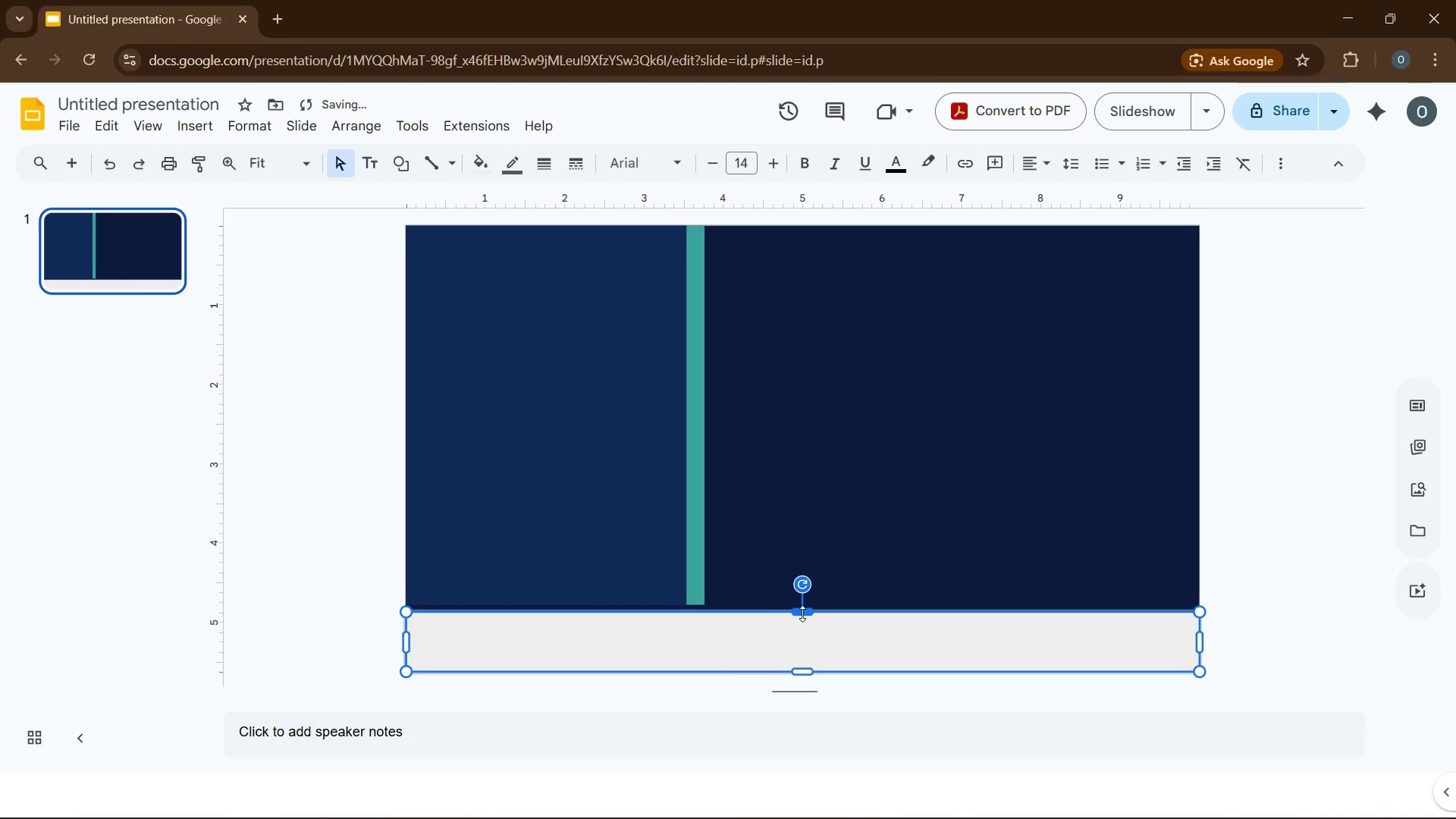 
left_click_drag(start_coordinate=[802, 612], to_coordinate=[802, 606])
 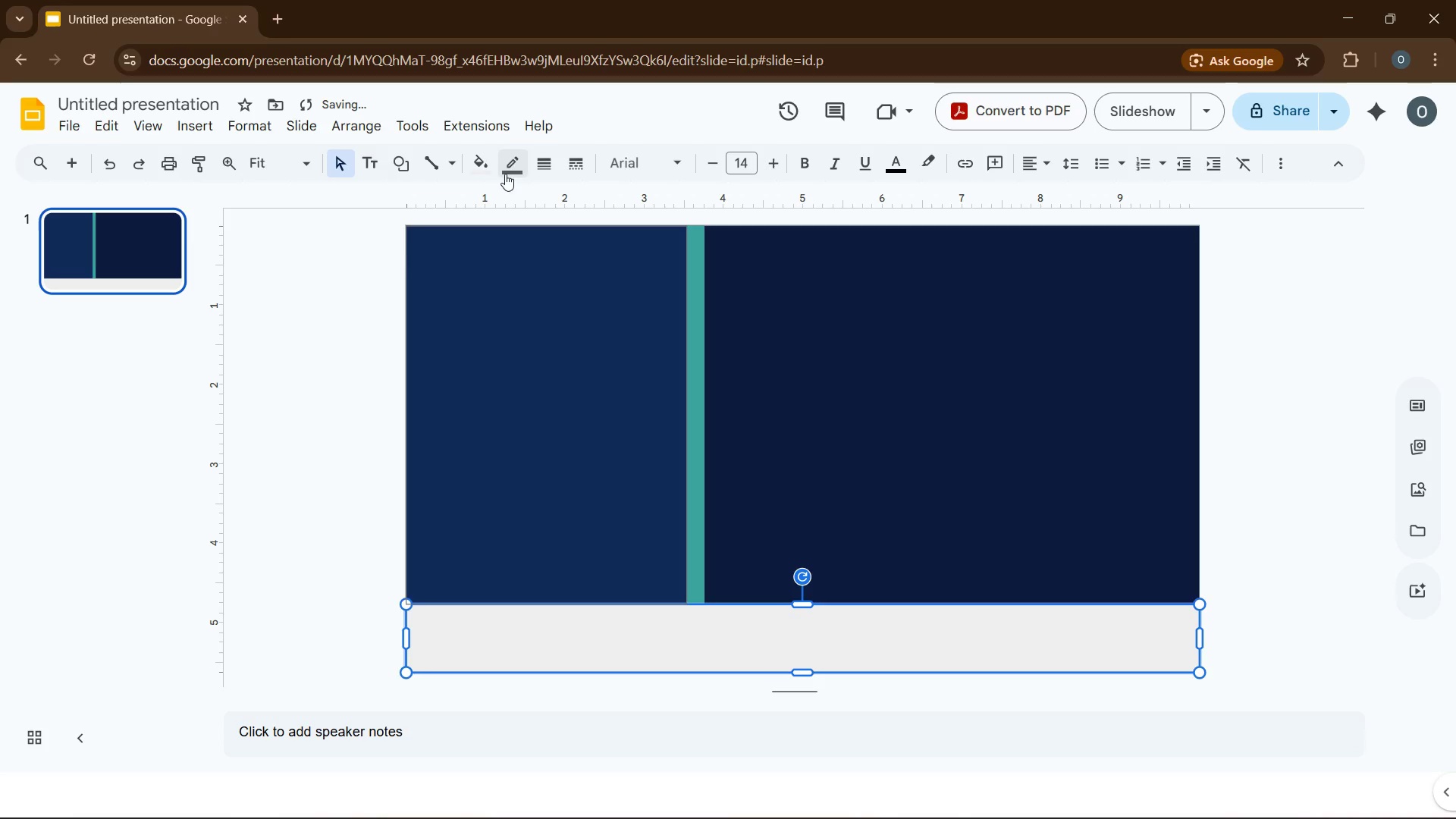 
left_click([486, 171])
 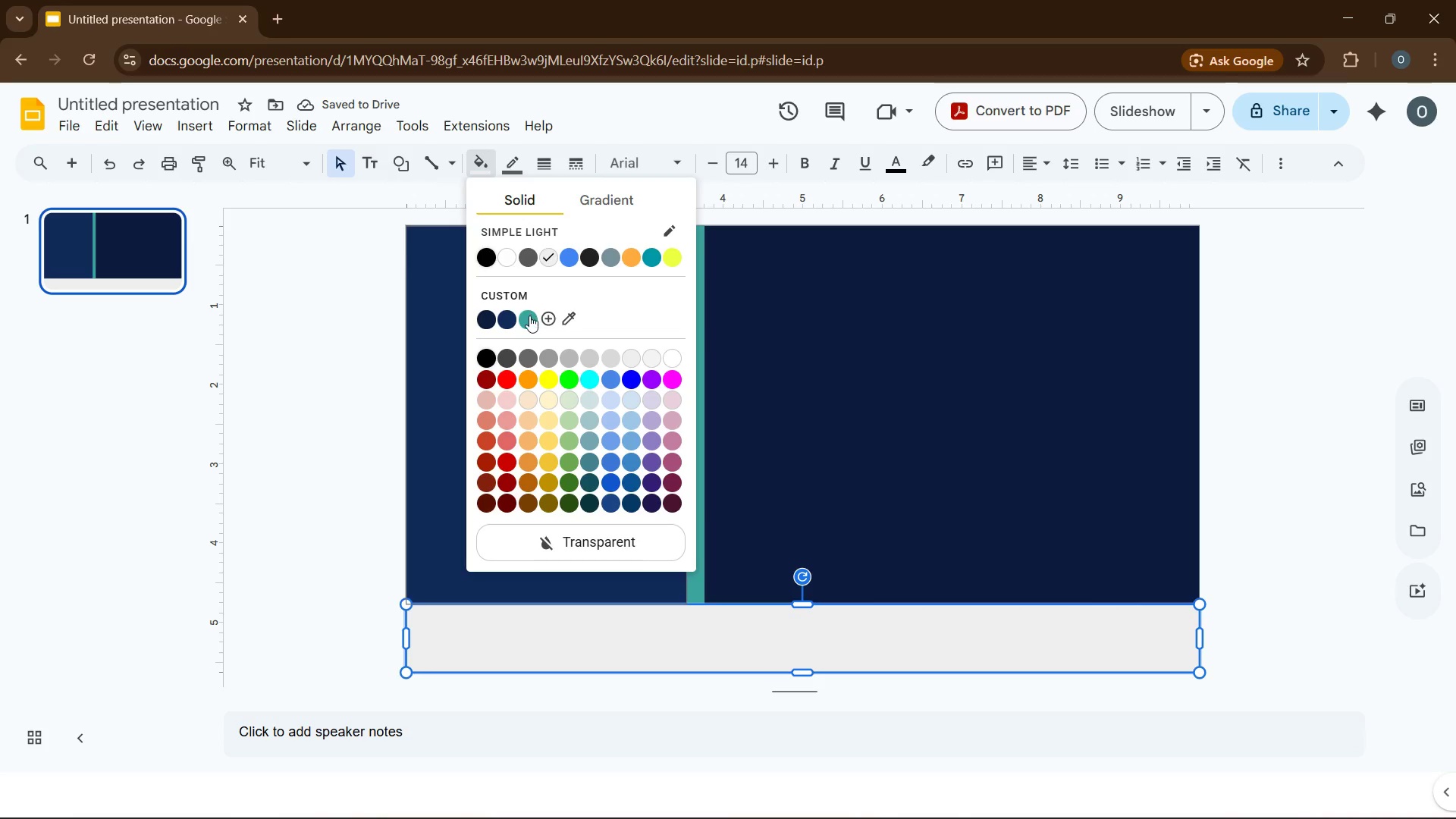 
left_click([529, 316])
 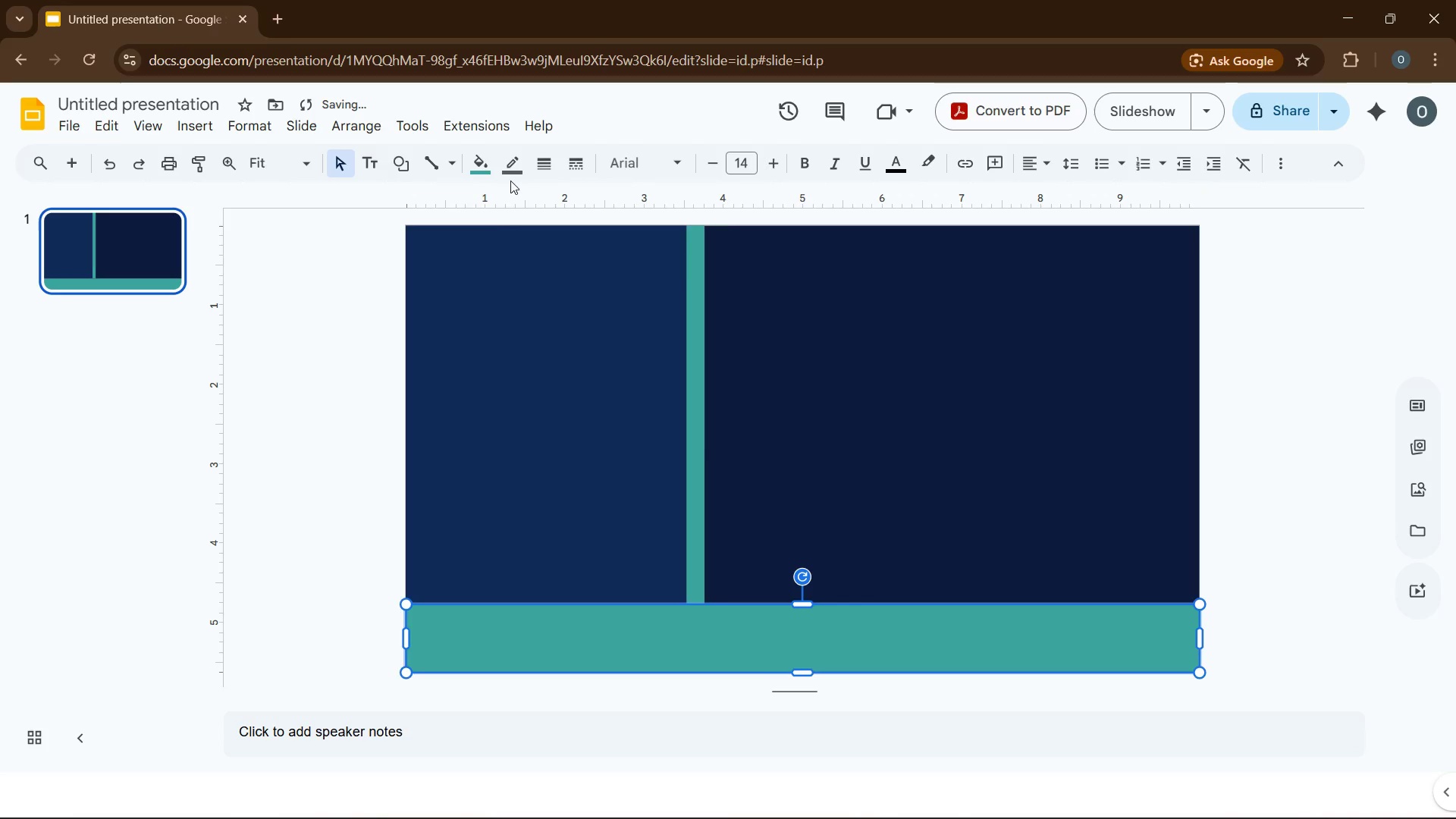 
left_click([511, 174])
 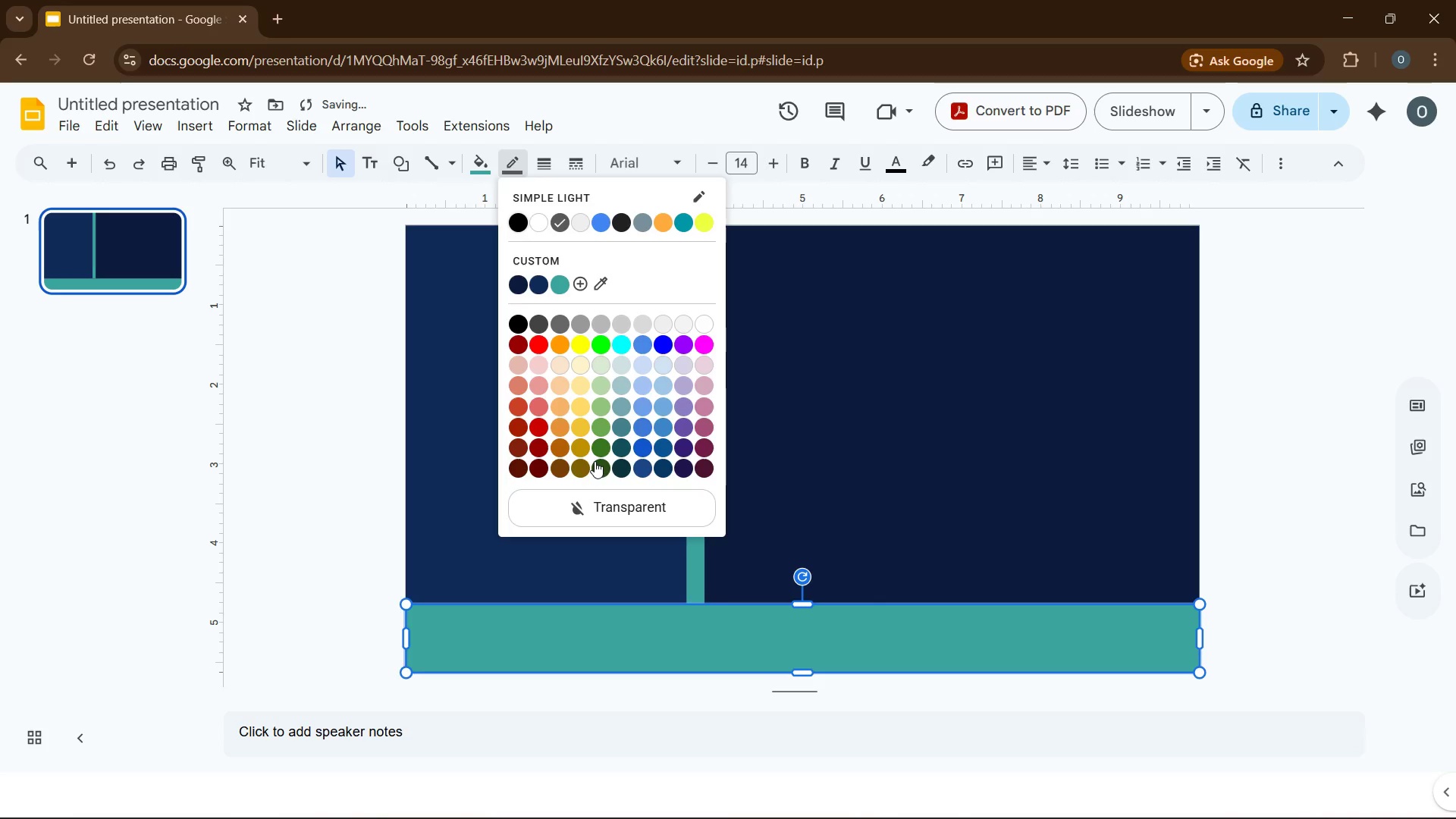 
left_click([588, 506])
 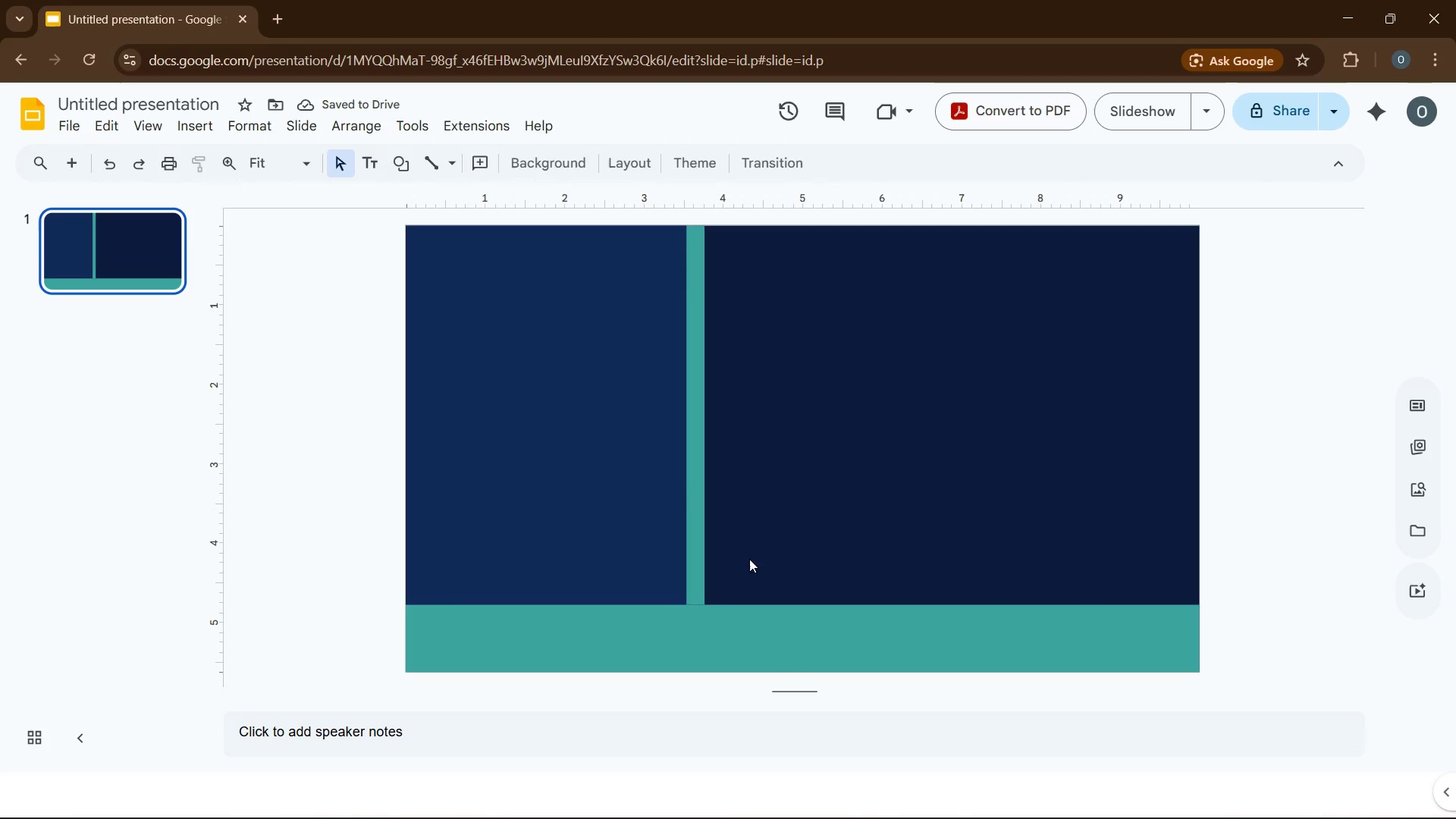 
left_click([693, 541])
 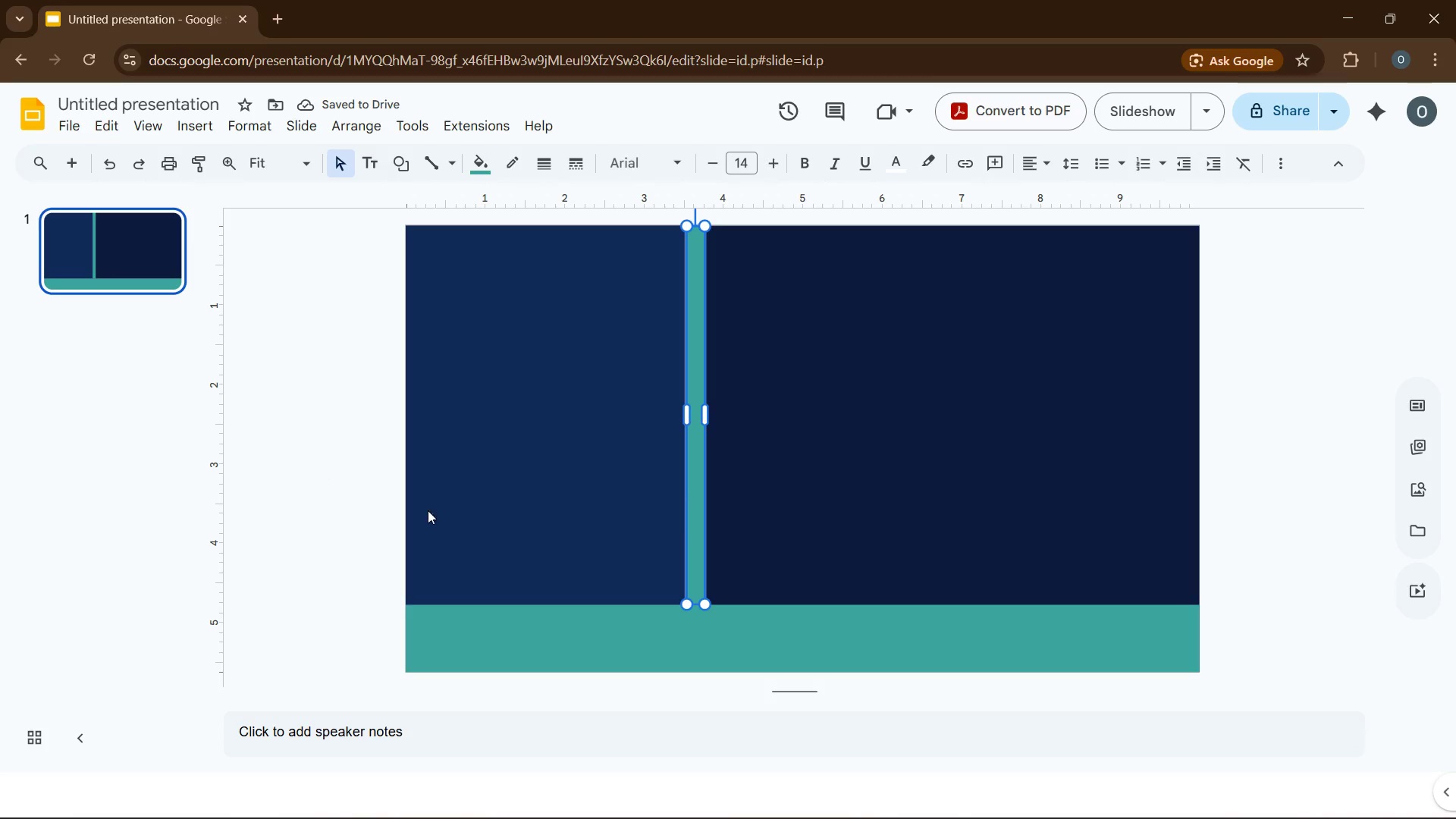 
left_click([460, 524])
 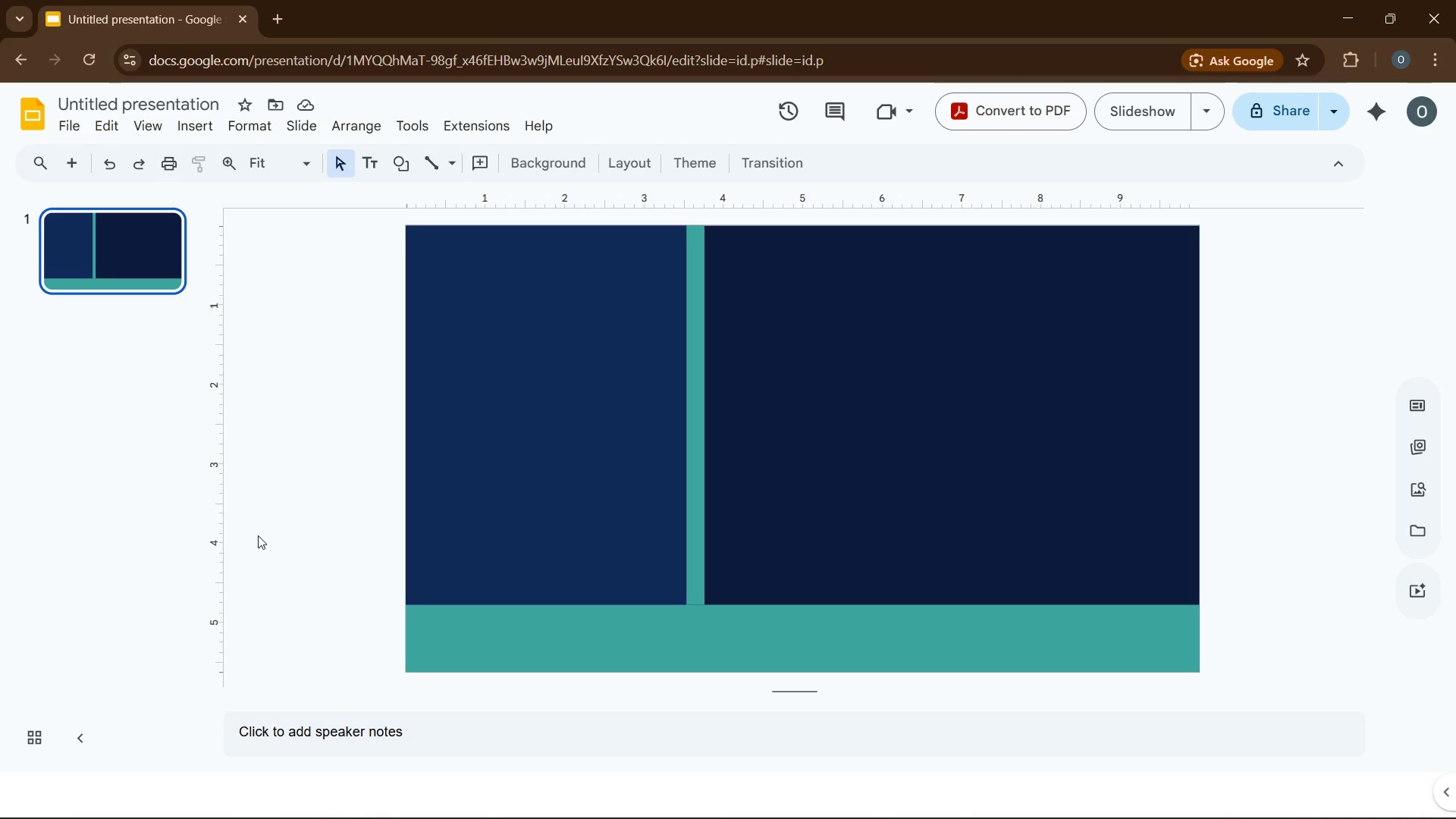 
wait(18.78)
 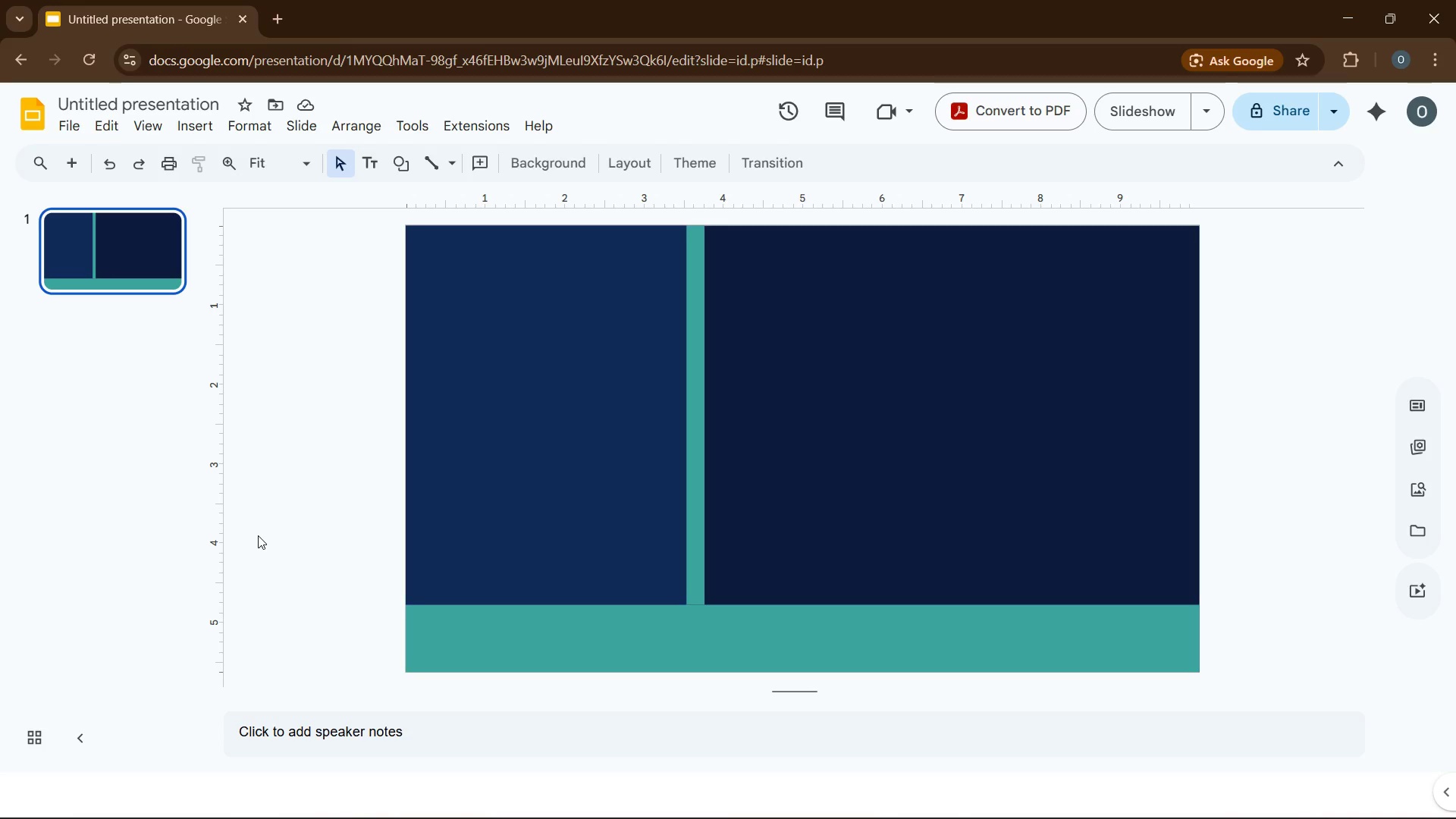 
left_click([214, 129])
 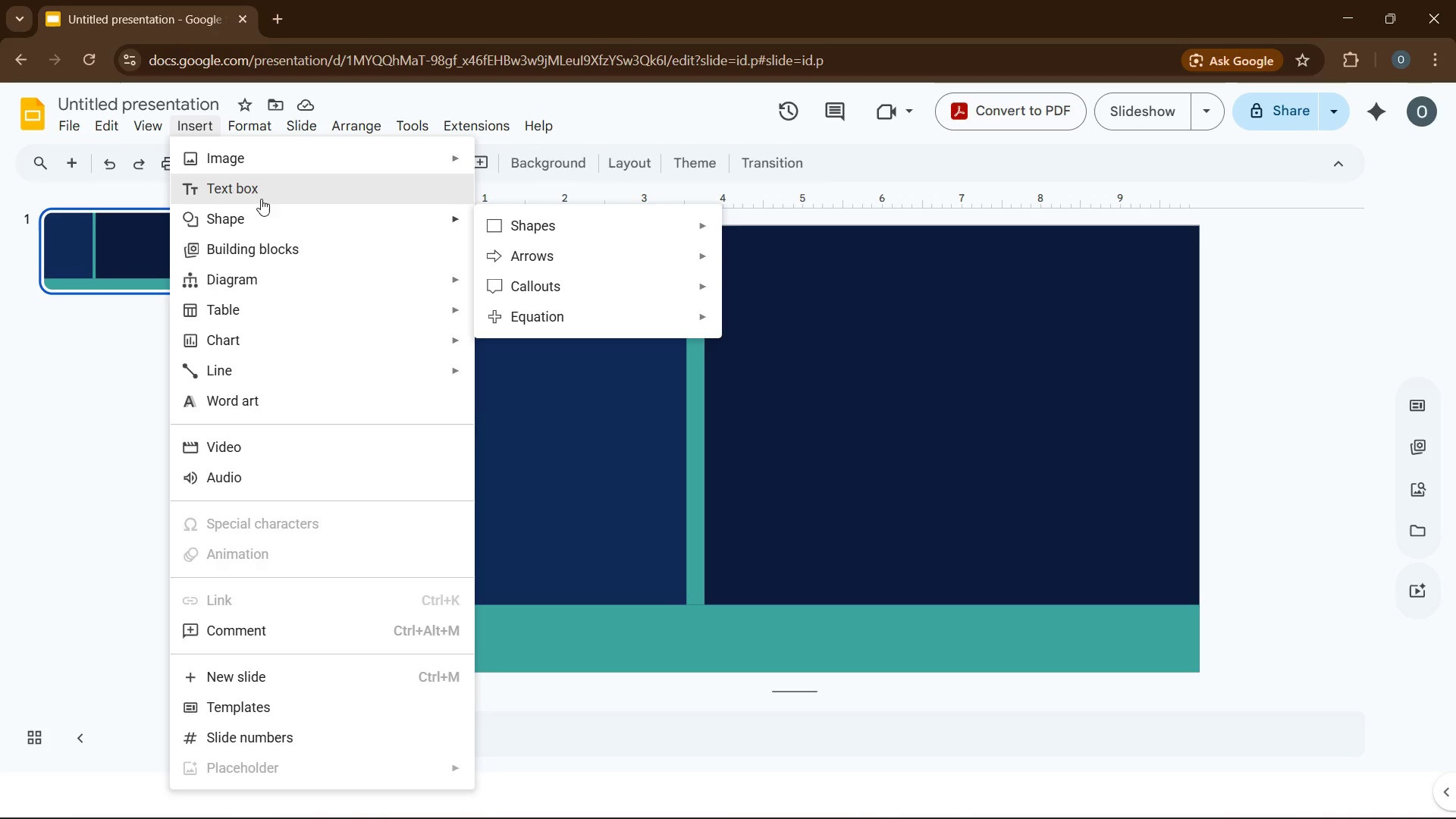 
left_click([259, 193])
 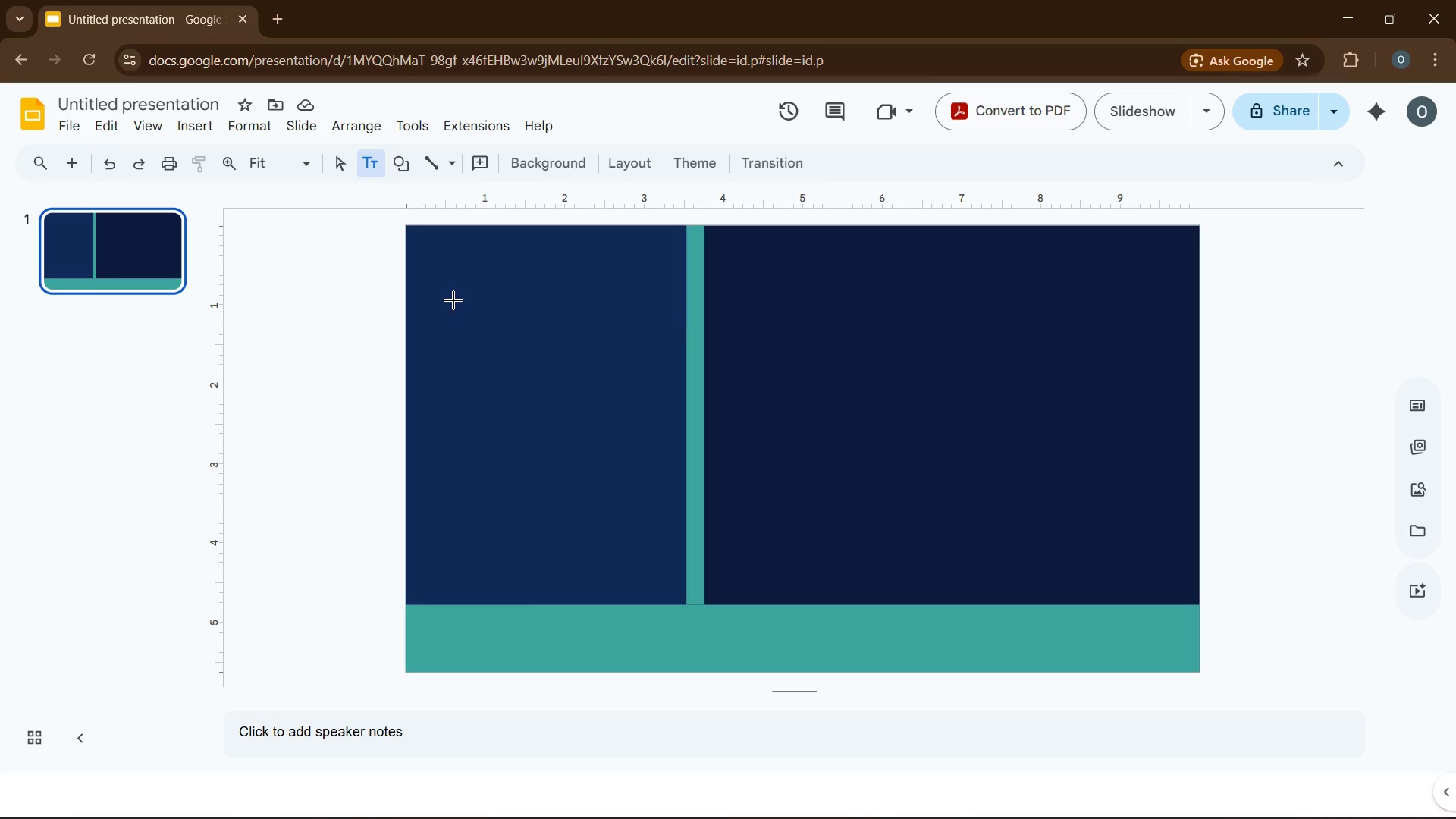 
left_click_drag(start_coordinate=[434, 310], to_coordinate=[679, 511])
 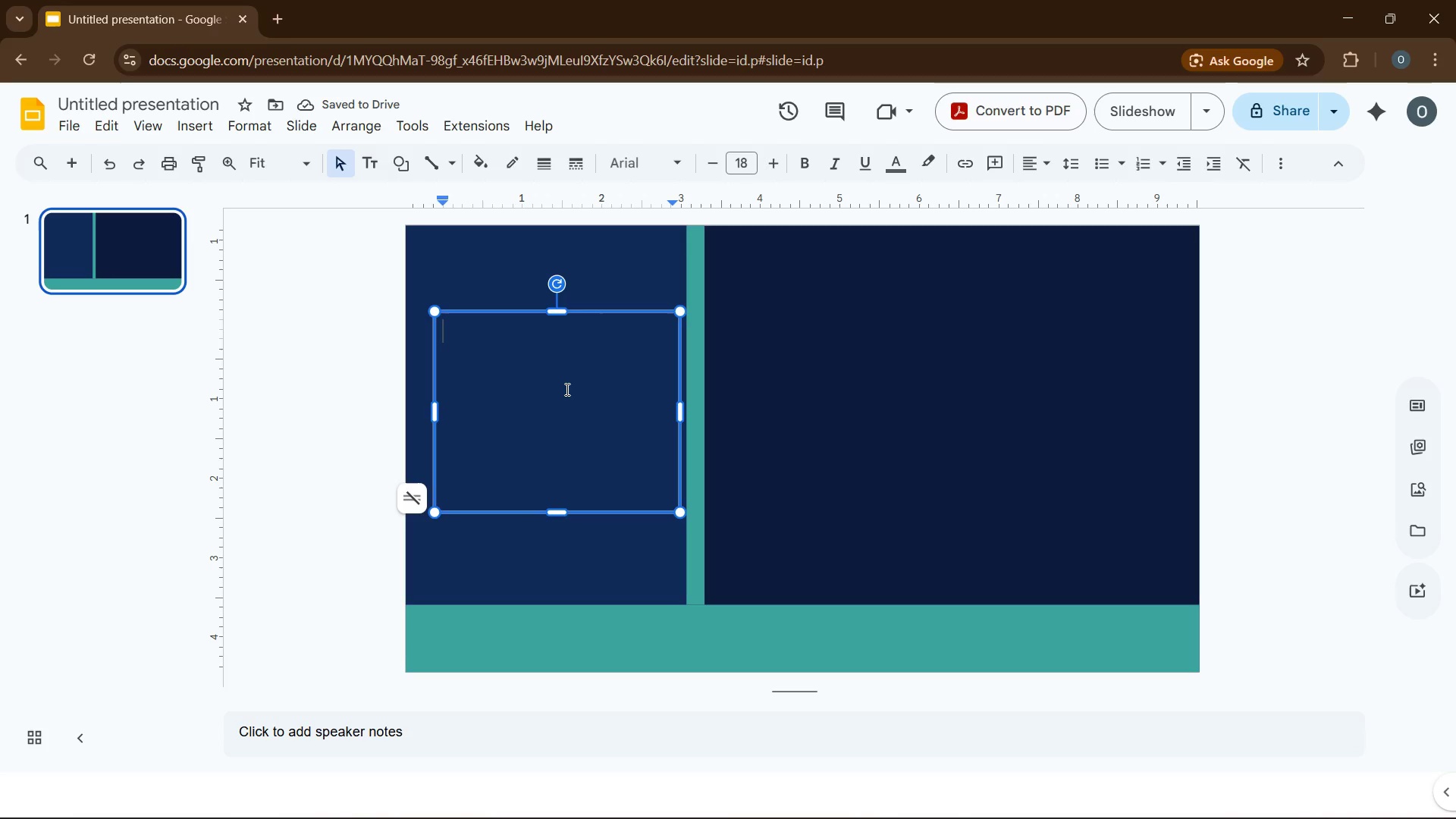 
wait(5.45)
 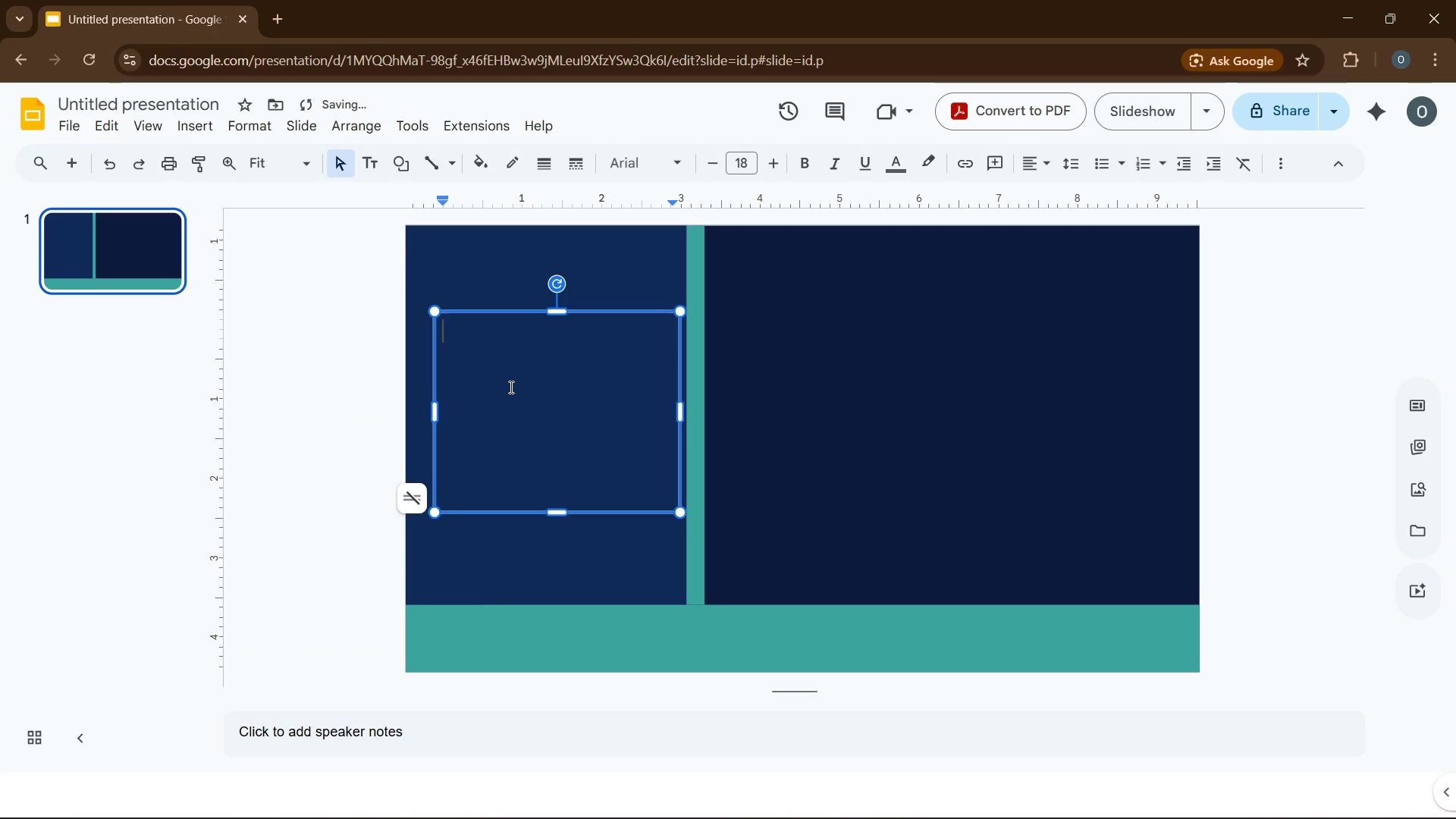 
key(Delete)
 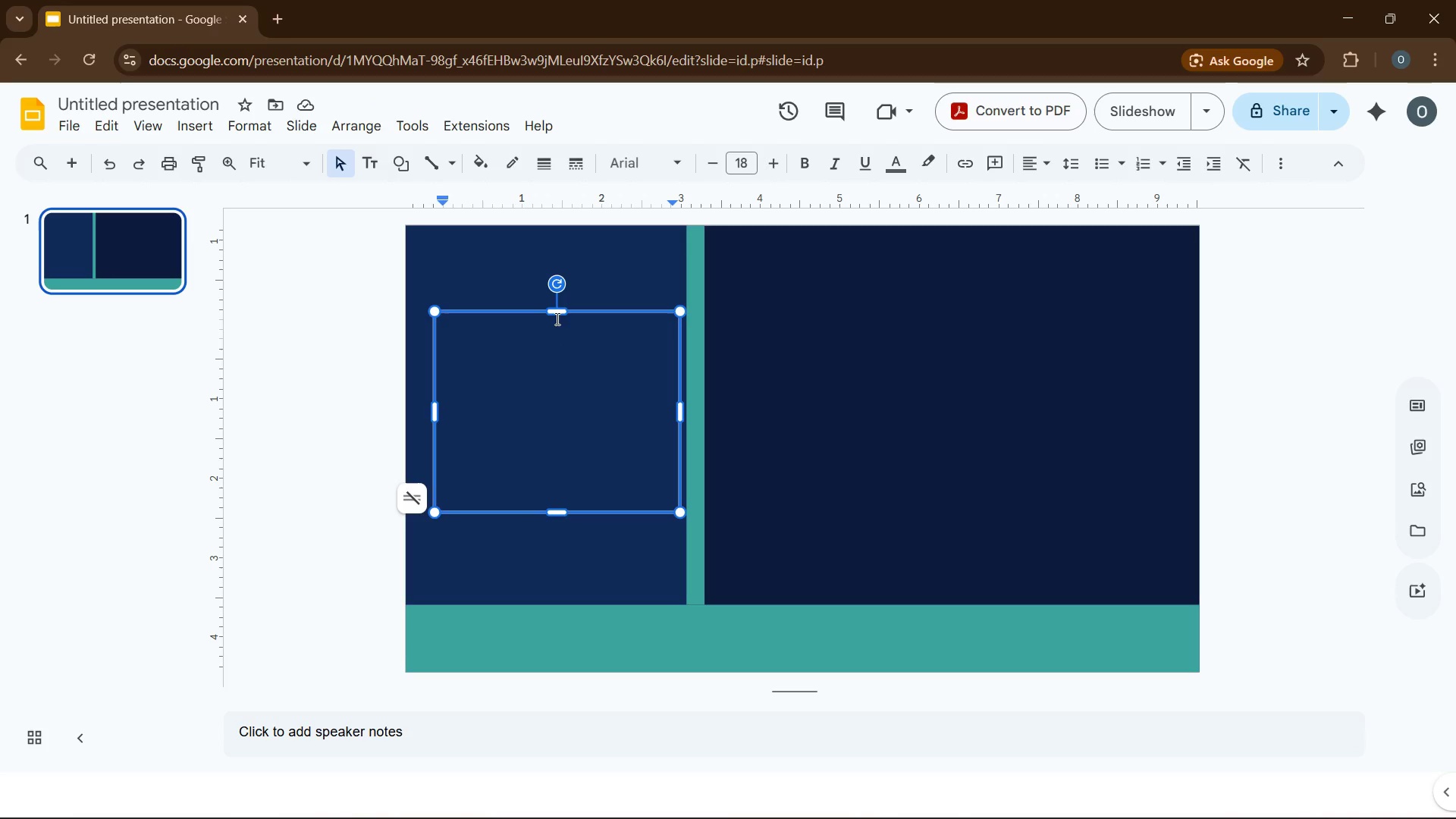 
left_click([557, 308])
 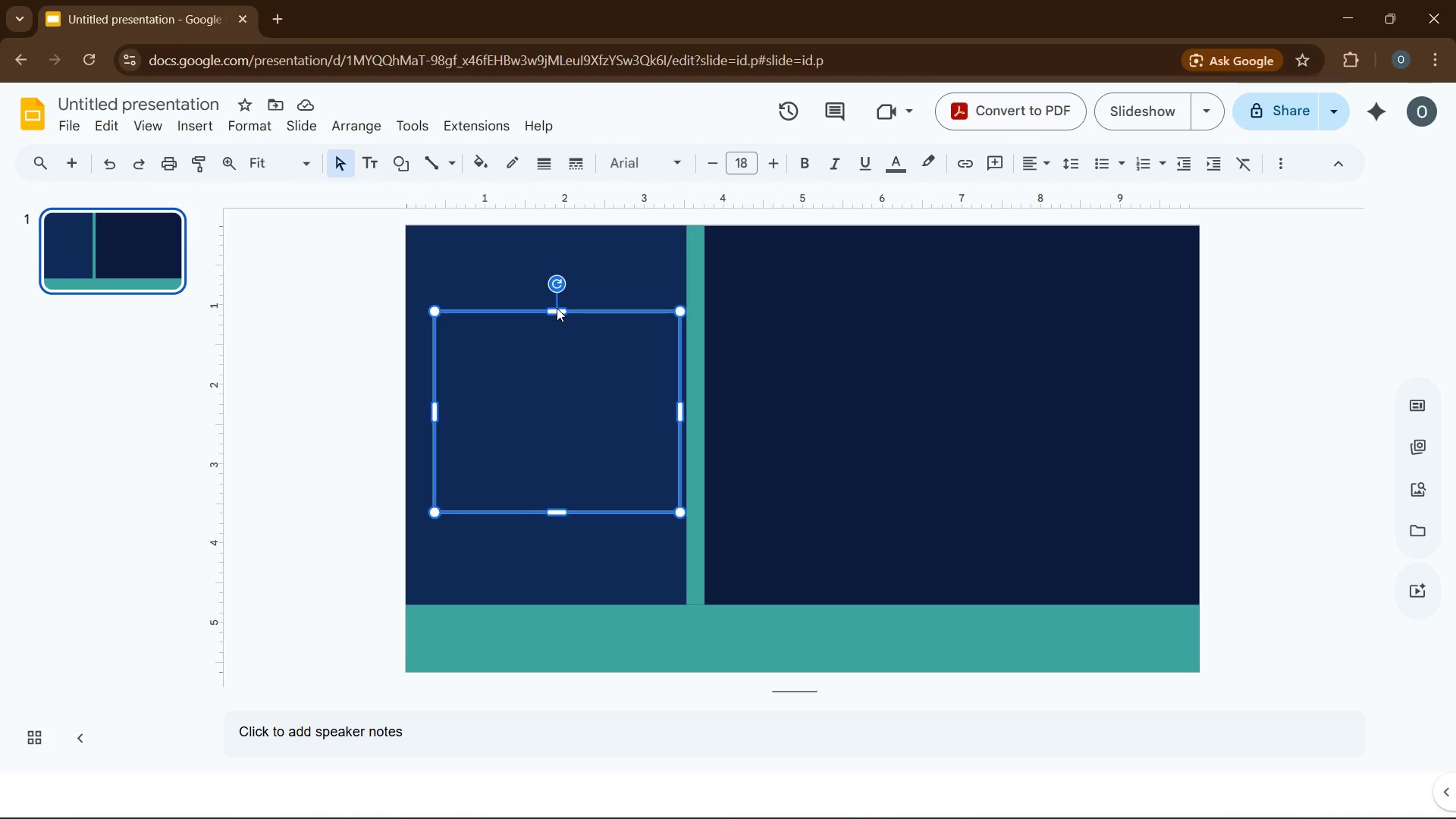 
key(Delete)
 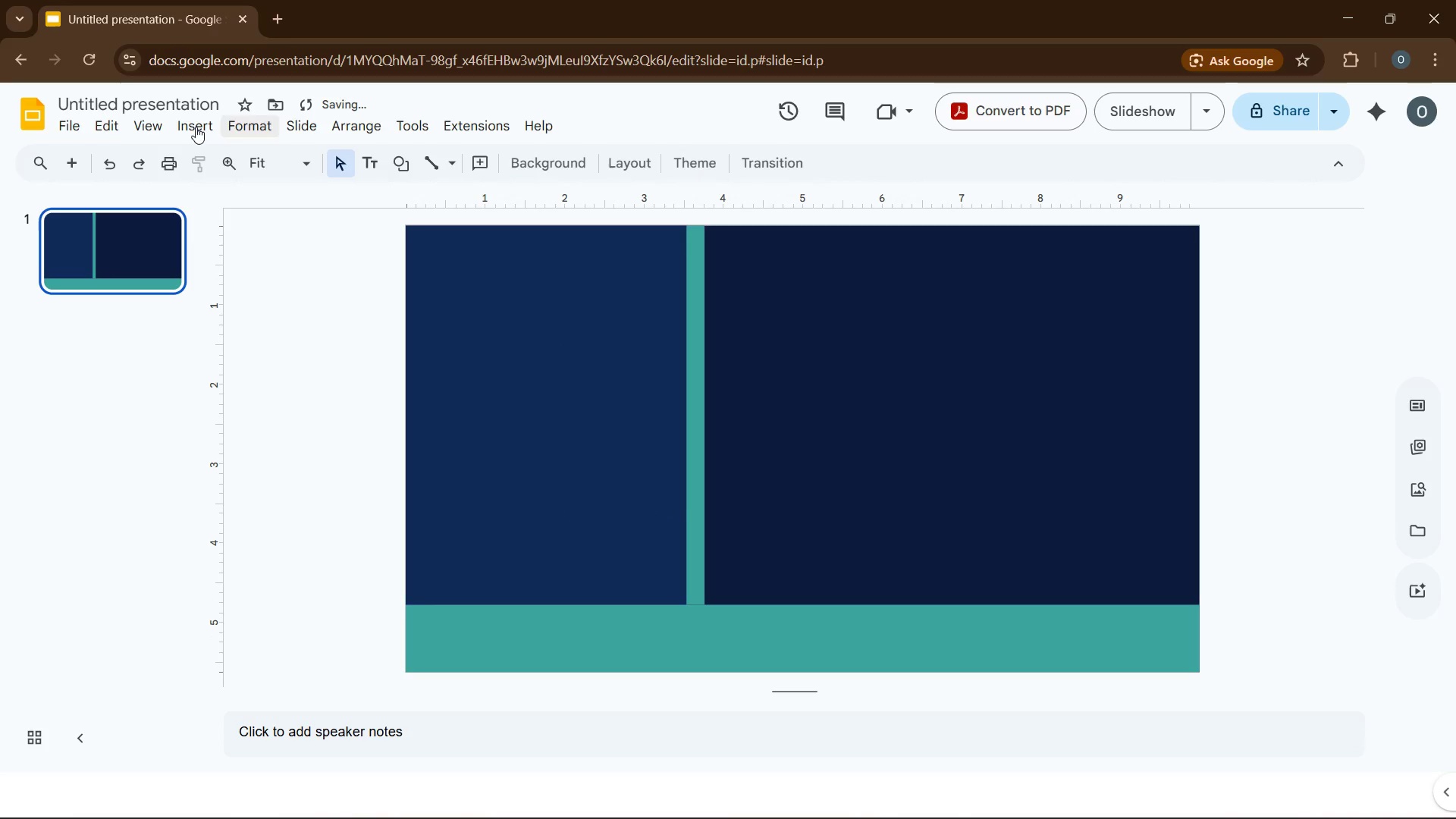 
left_click([189, 124])
 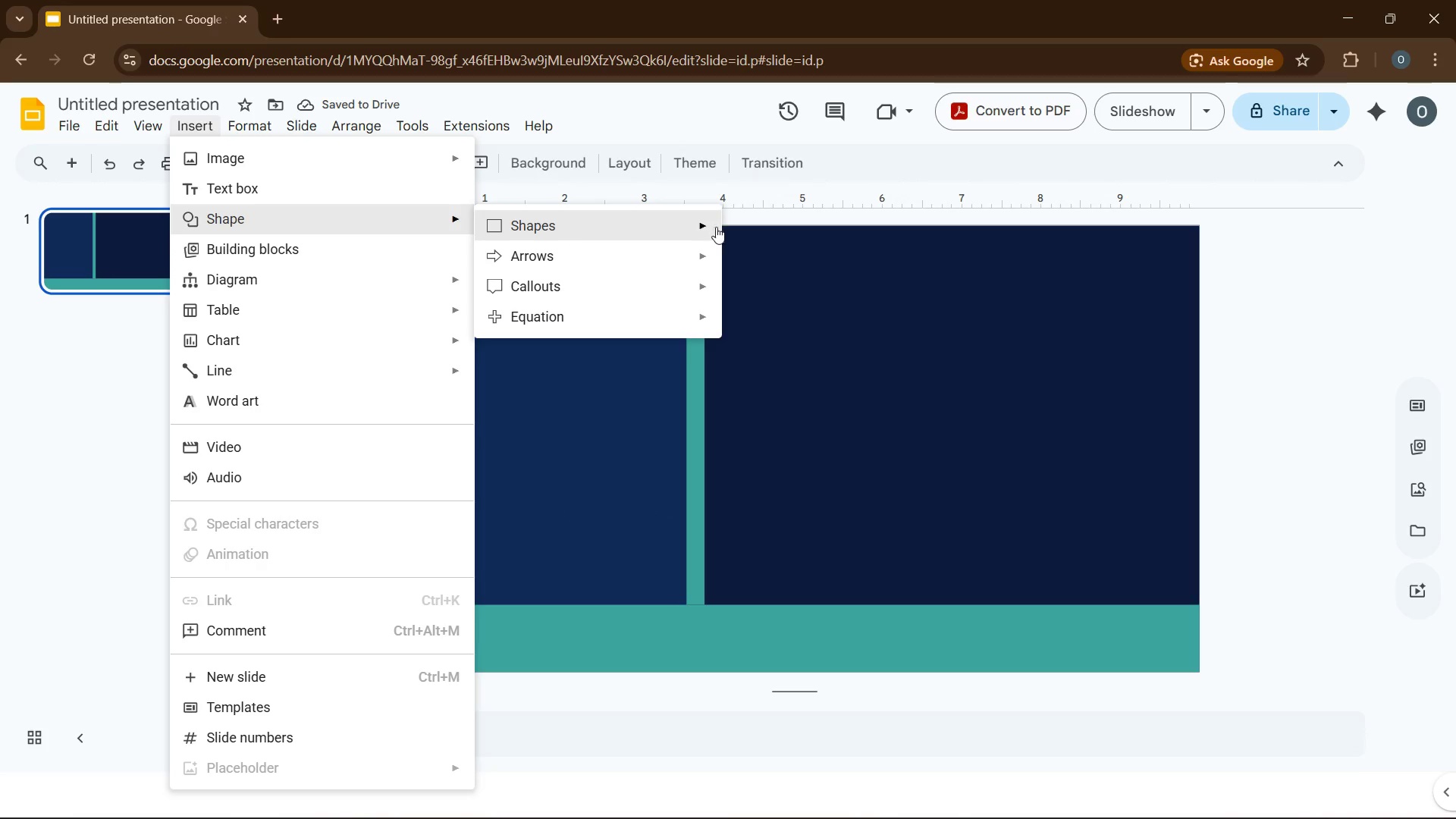 
mouse_move([728, 231])
 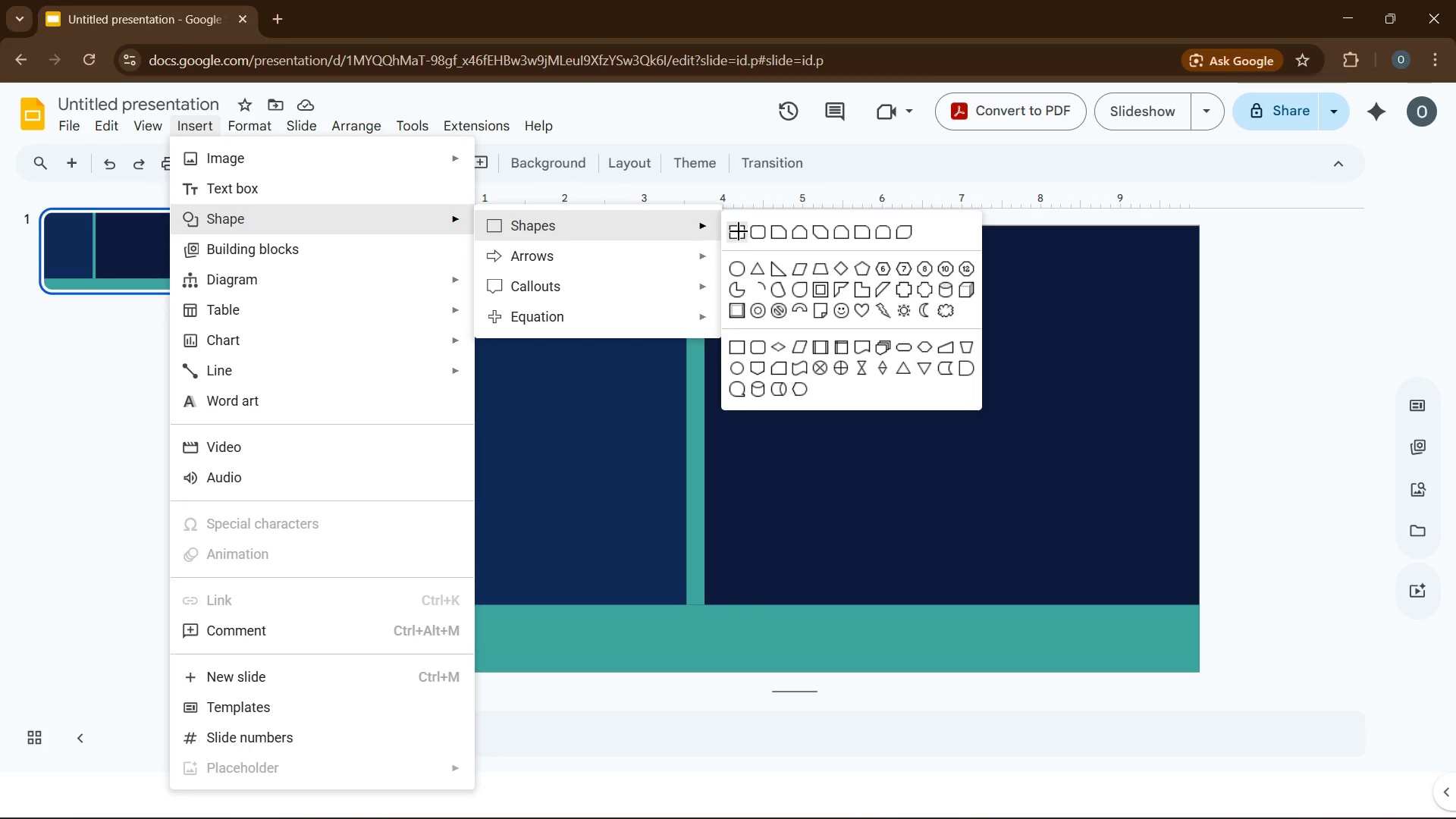 
left_click([739, 231])
 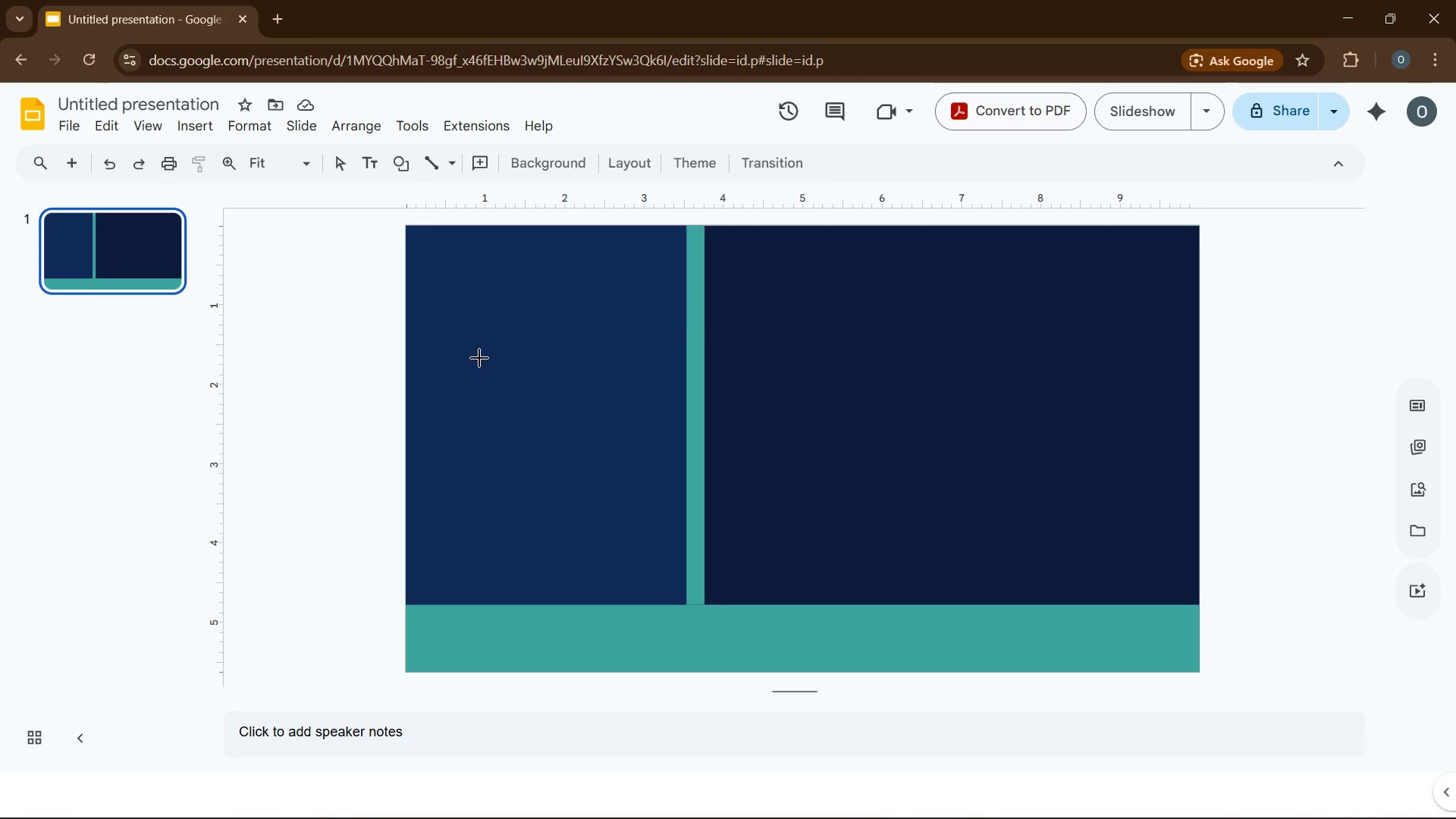 
left_click_drag(start_coordinate=[466, 356], to_coordinate=[678, 538])
 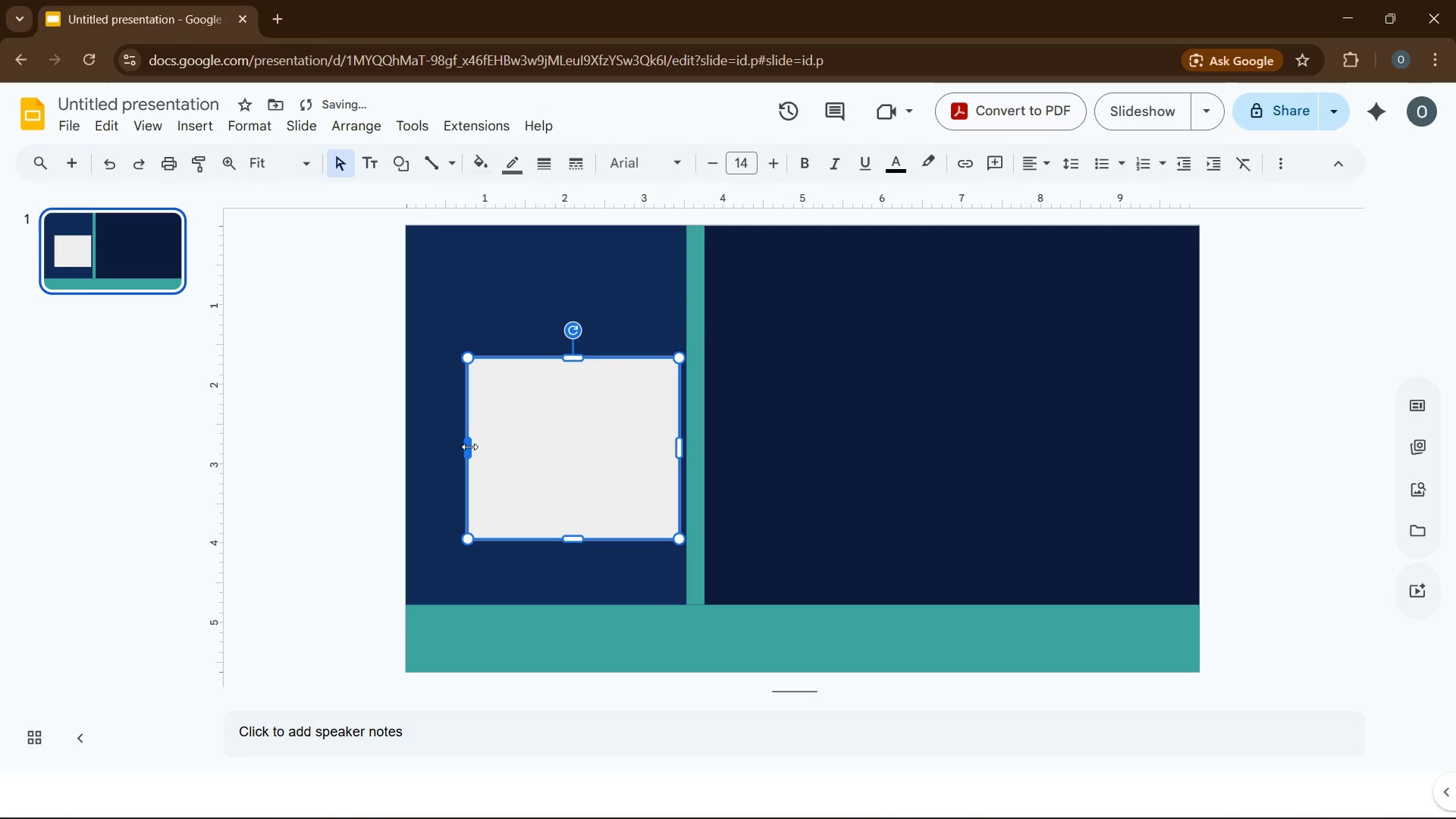 
left_click_drag(start_coordinate=[469, 447], to_coordinate=[441, 444])
 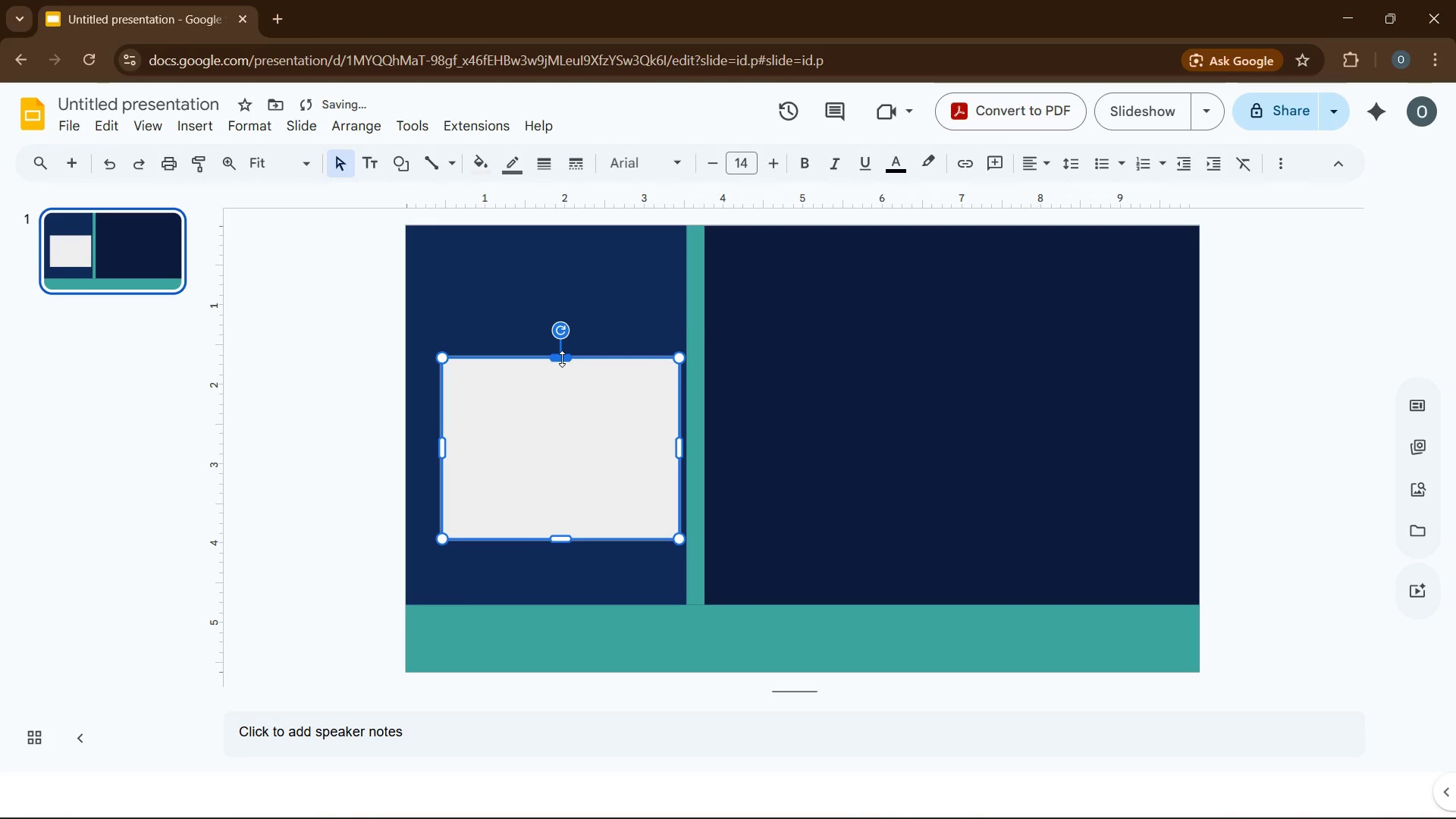 
left_click_drag(start_coordinate=[562, 359], to_coordinate=[563, 338])
 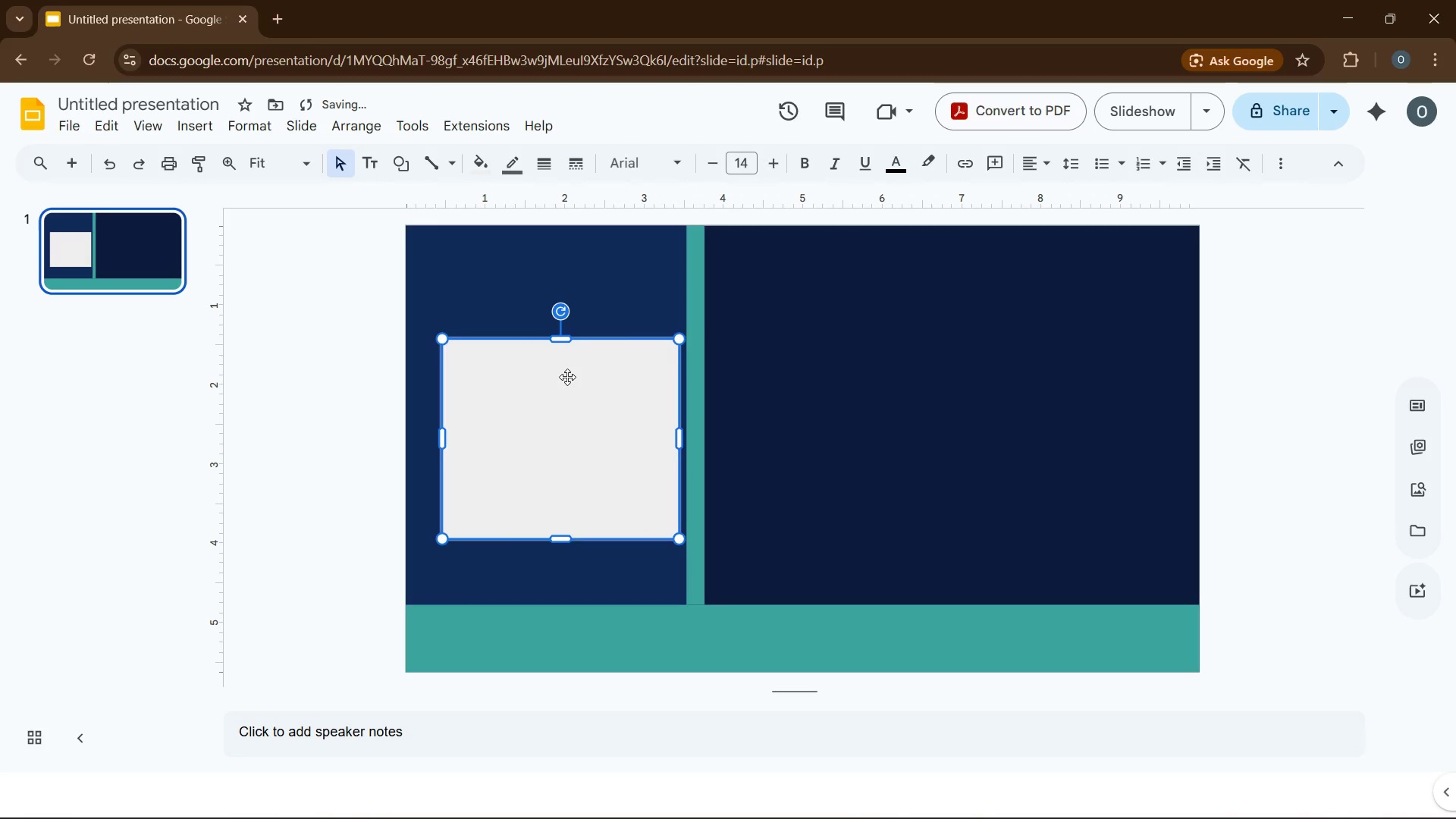 
left_click([567, 378])
 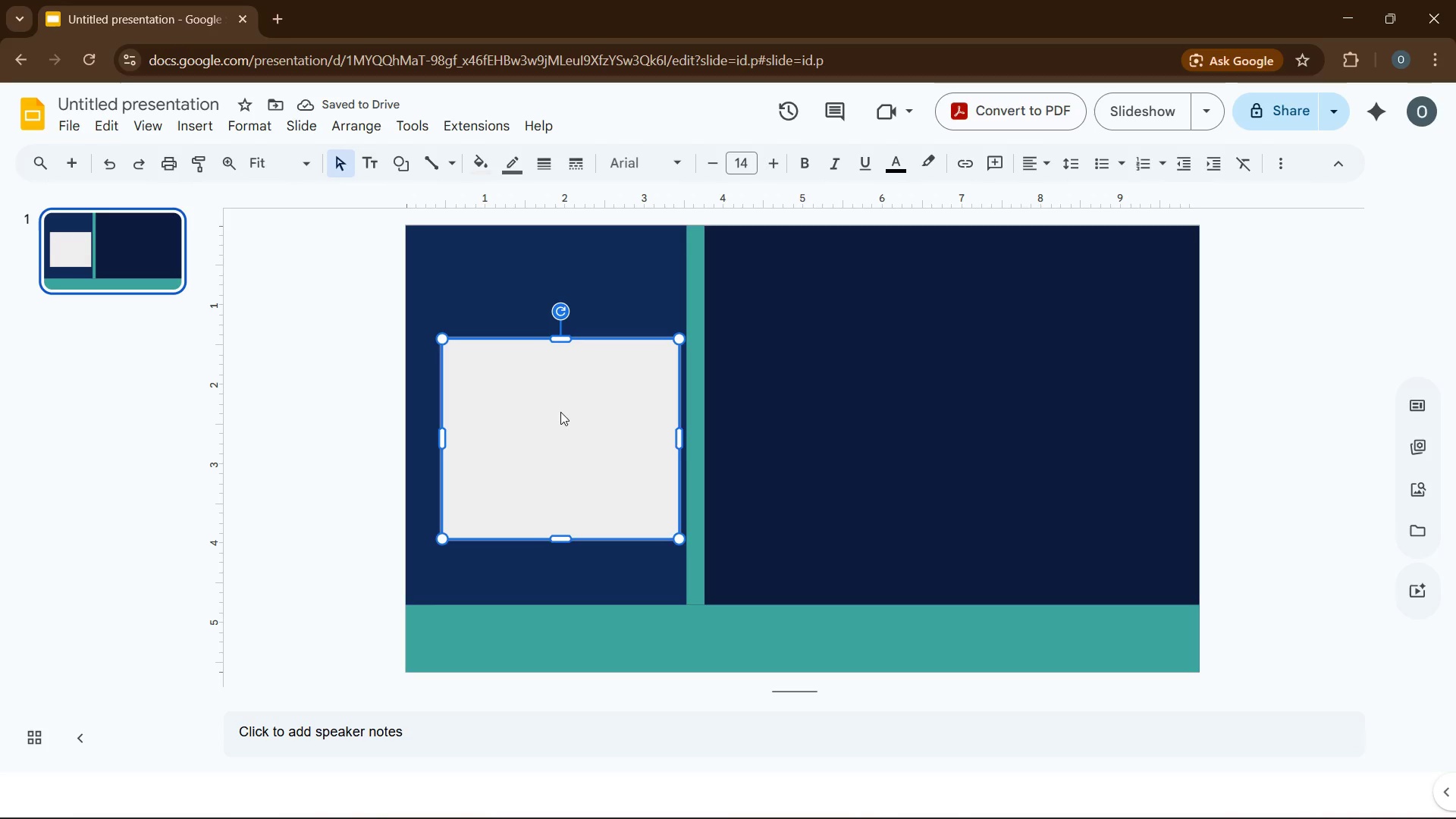 
key(CapsLock)
 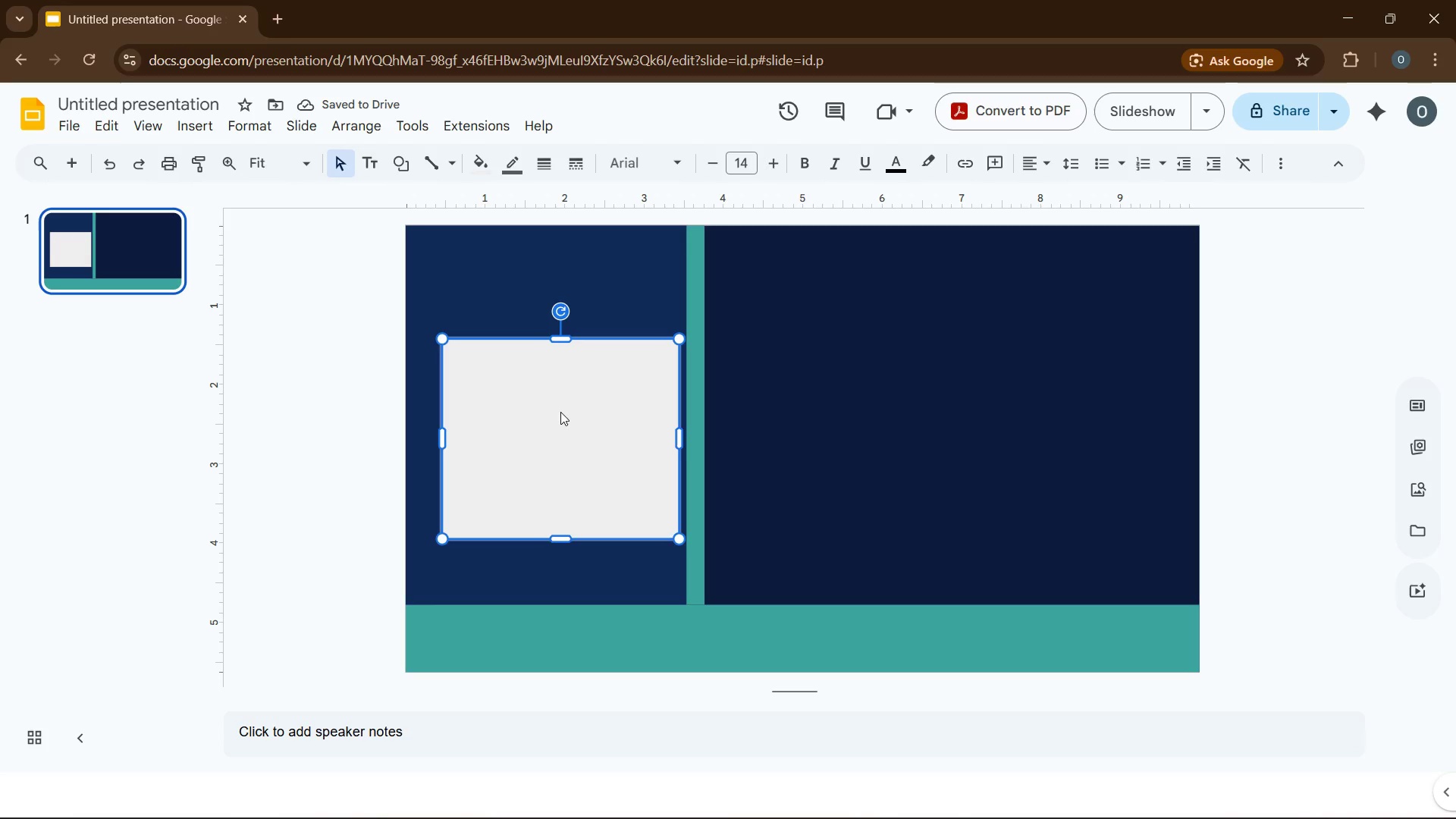 
key(E)
 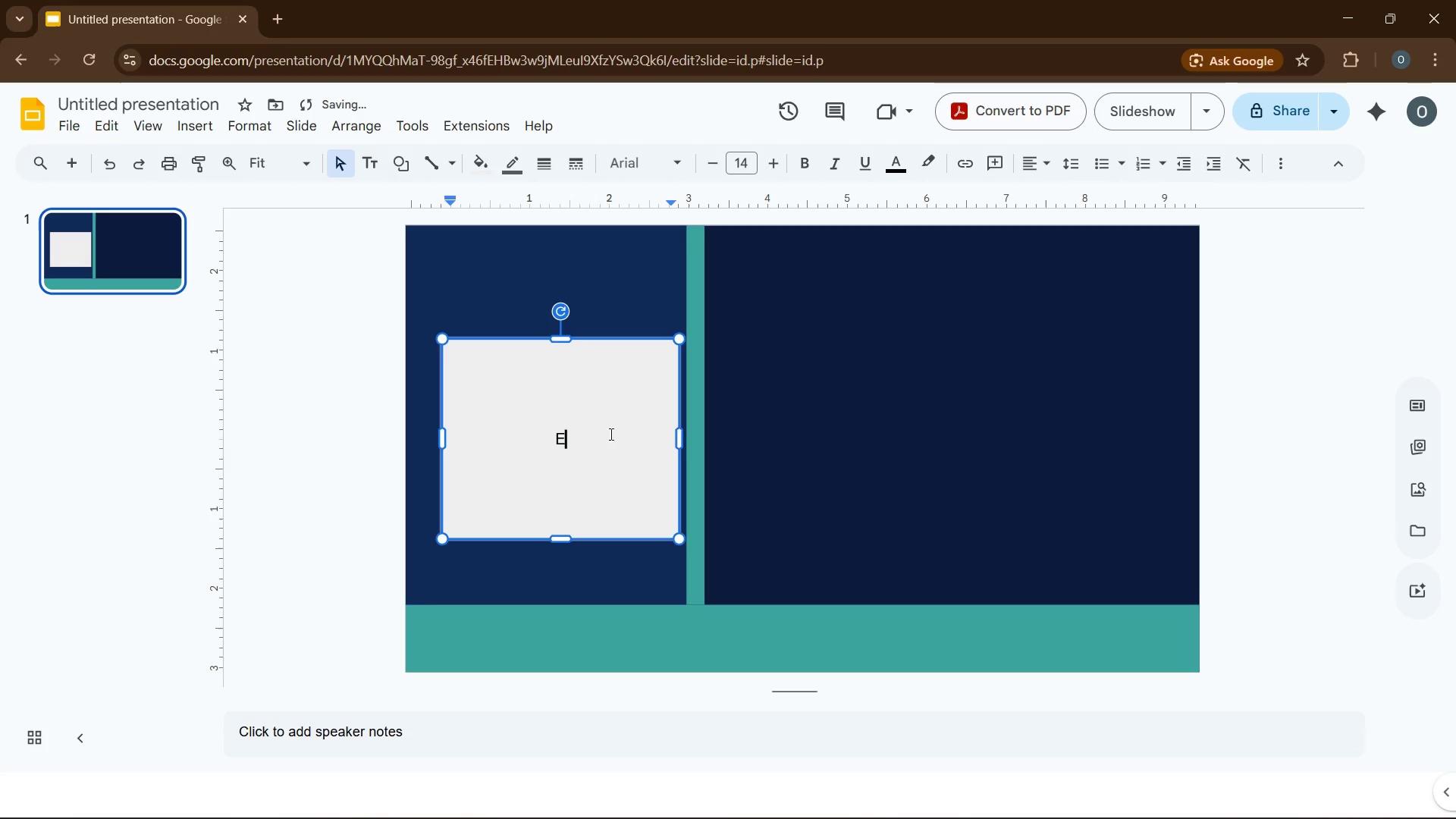 
type(XCELLEM)
key(Backspace)
type(NCE IN)
 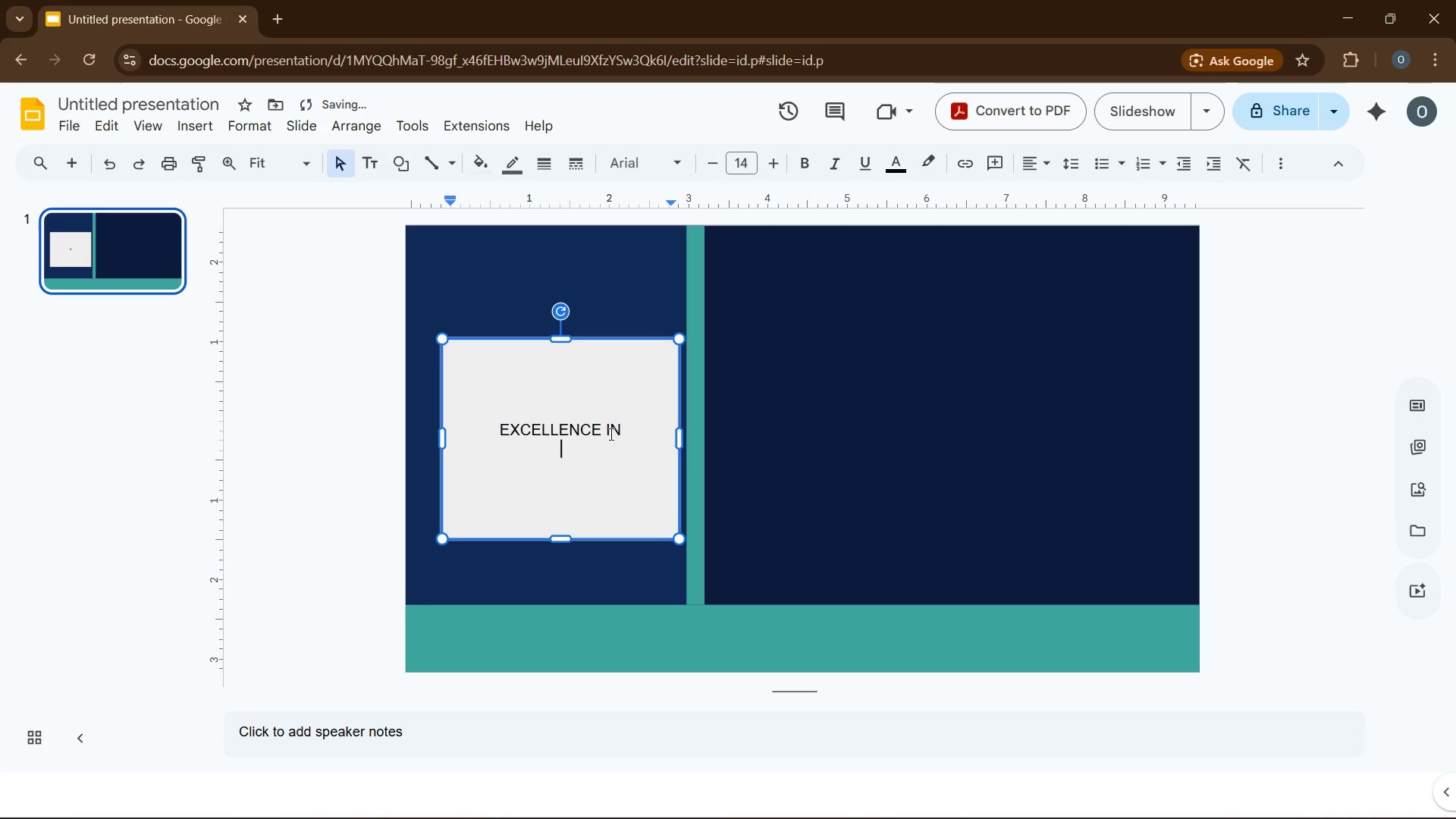 
key(Enter)
 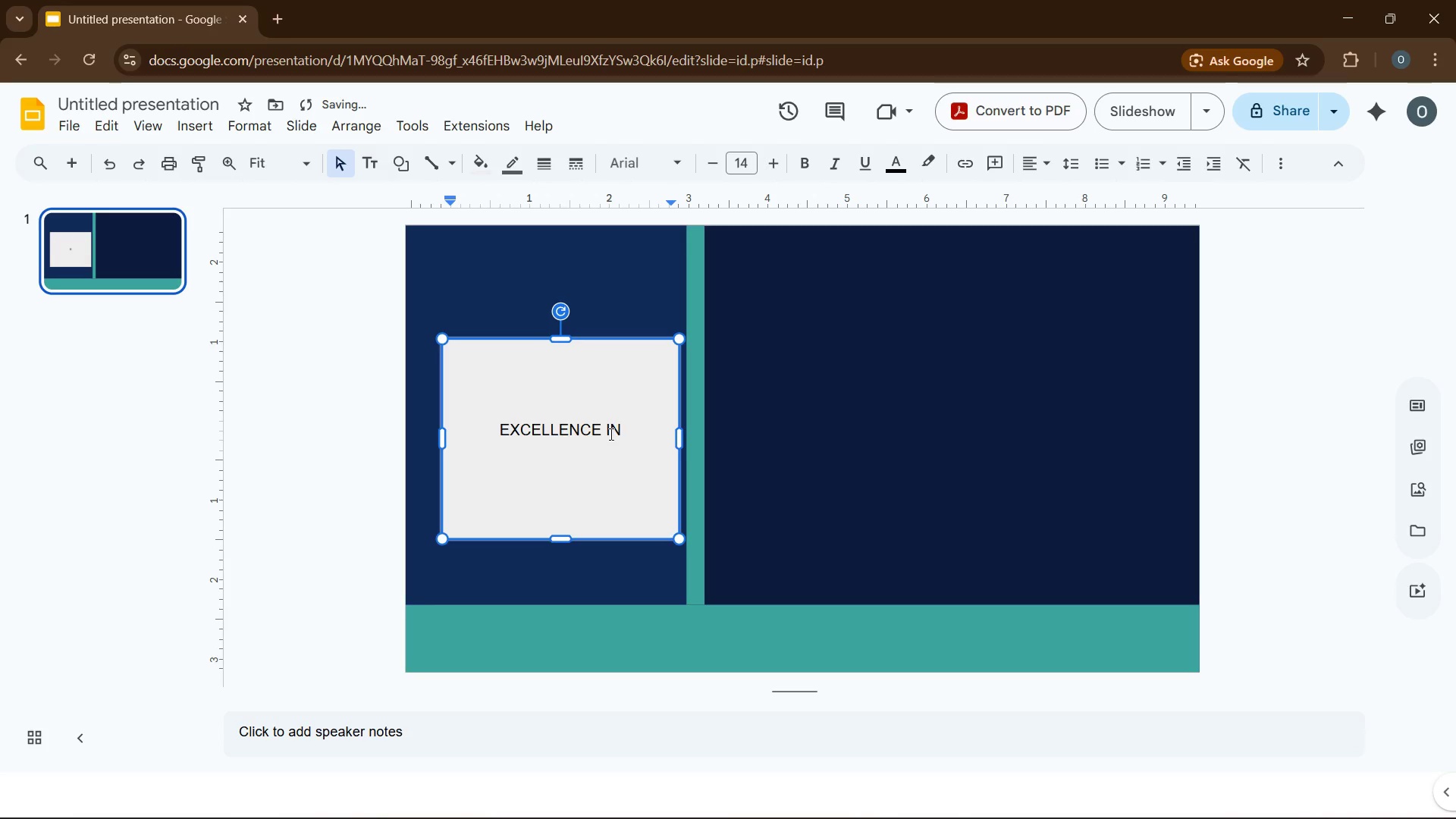 
type(MARITIME EDUCATION)
 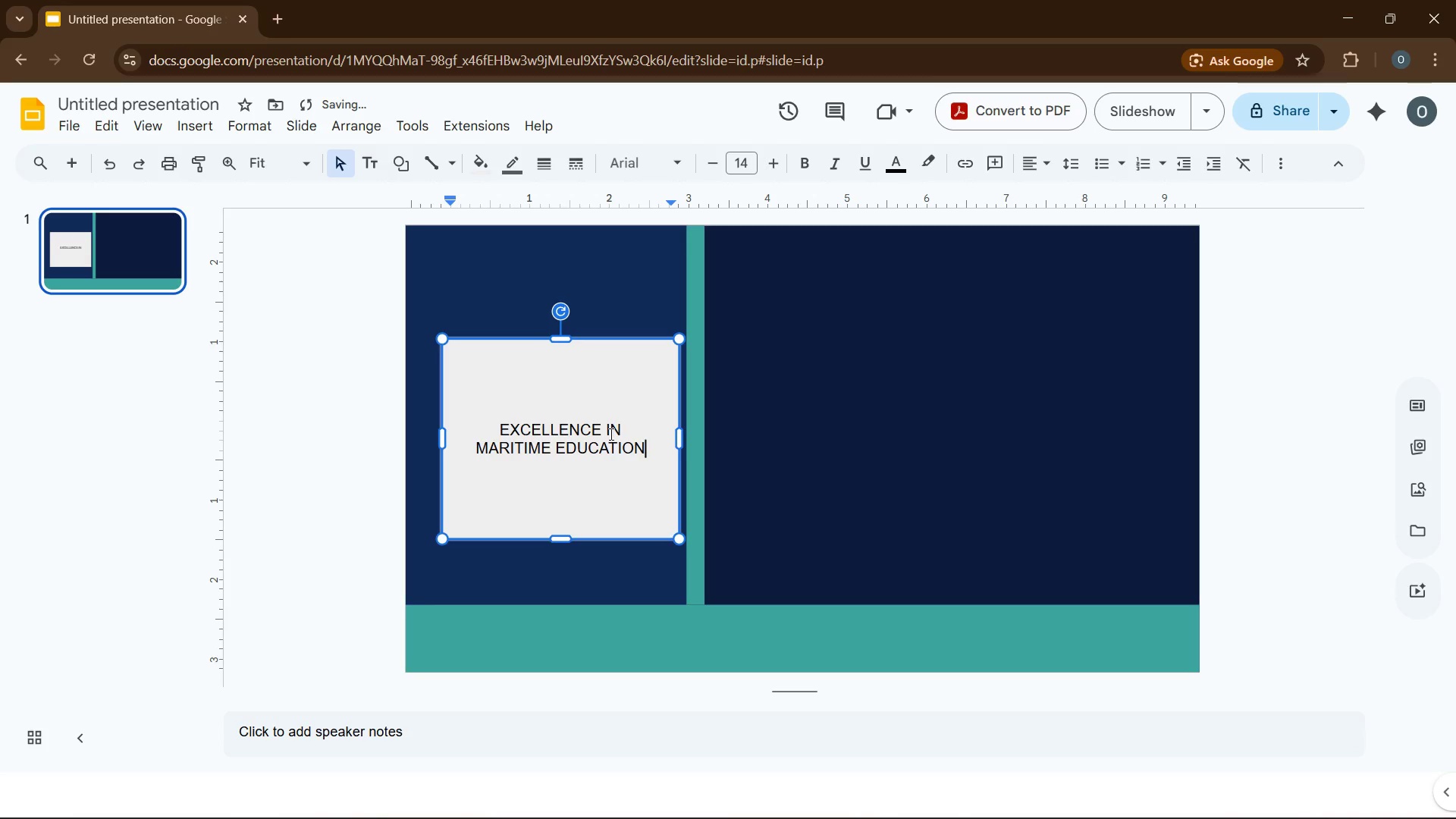 
key(Enter)
 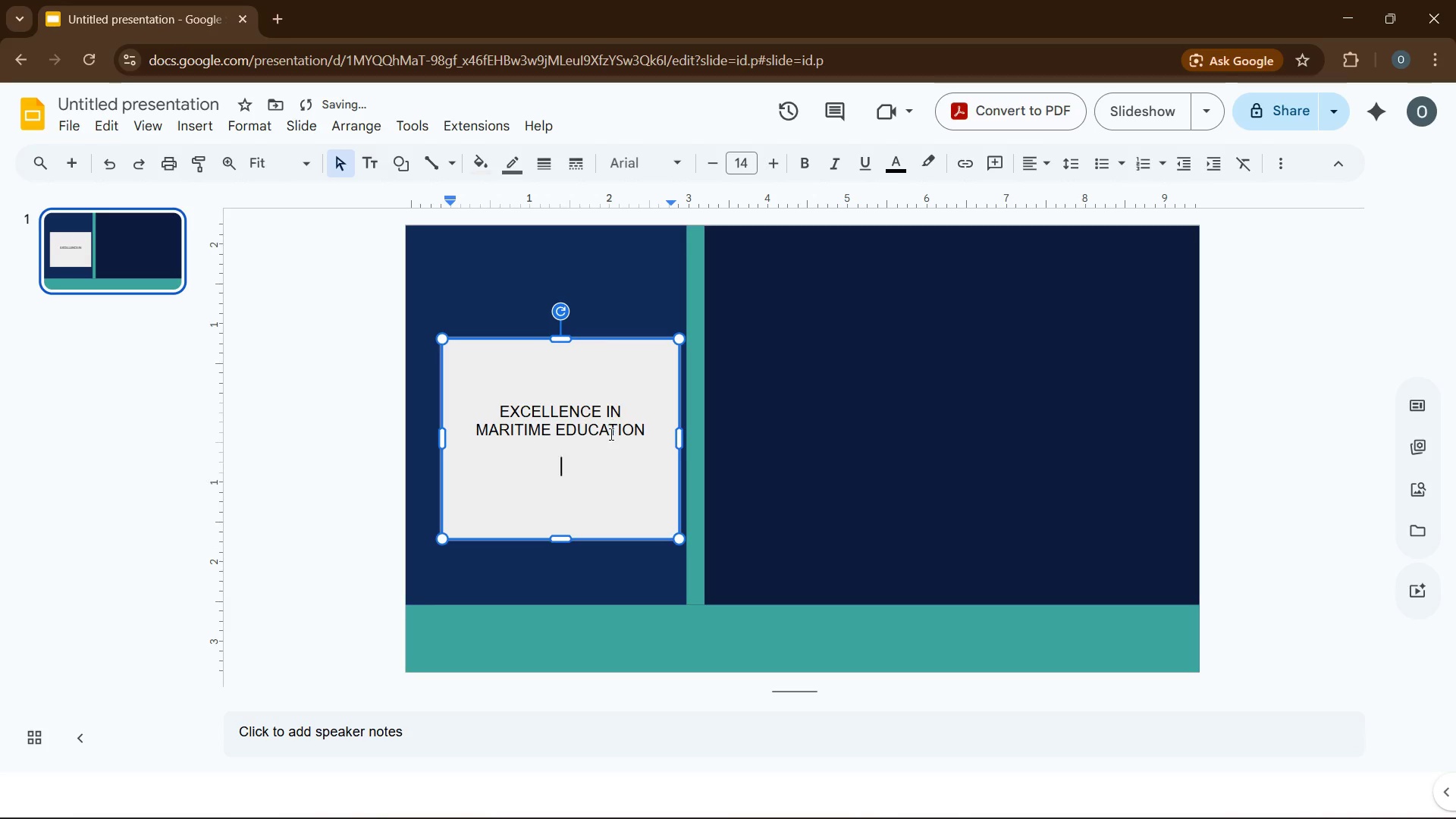 
key(Enter)
 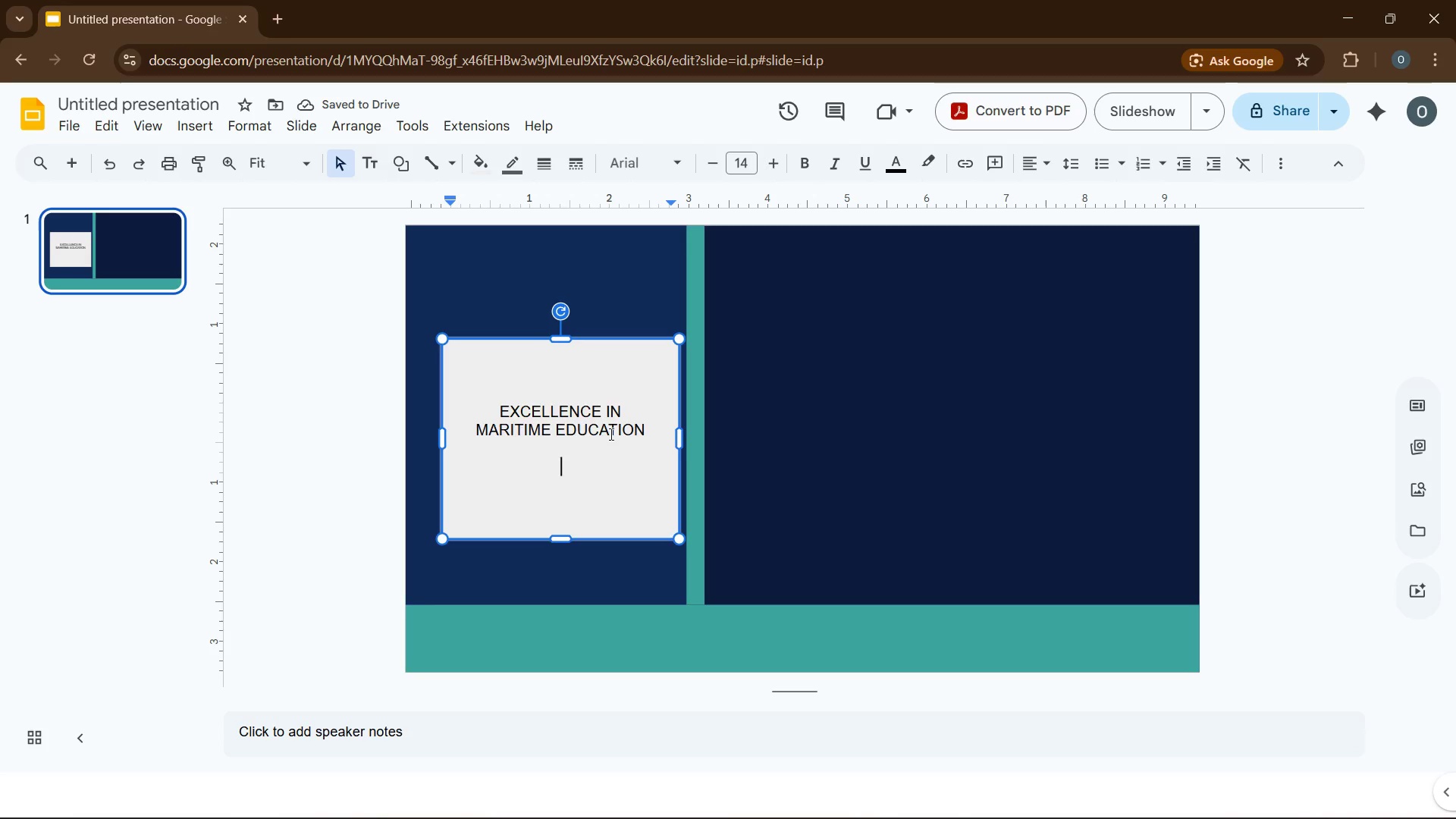 
key(Enter)
 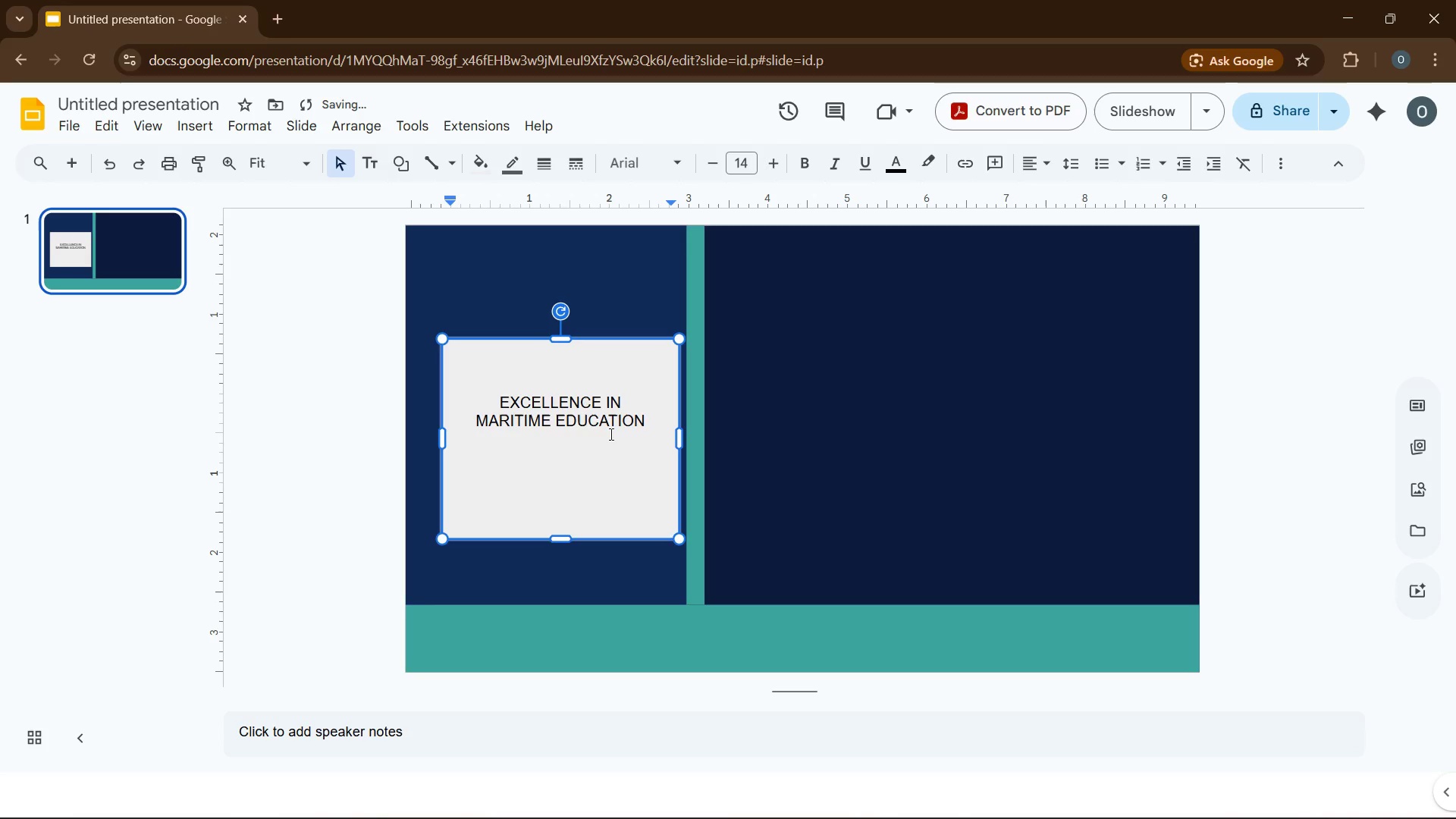 
type(Certifying the Future of ')
key(Backspace)
 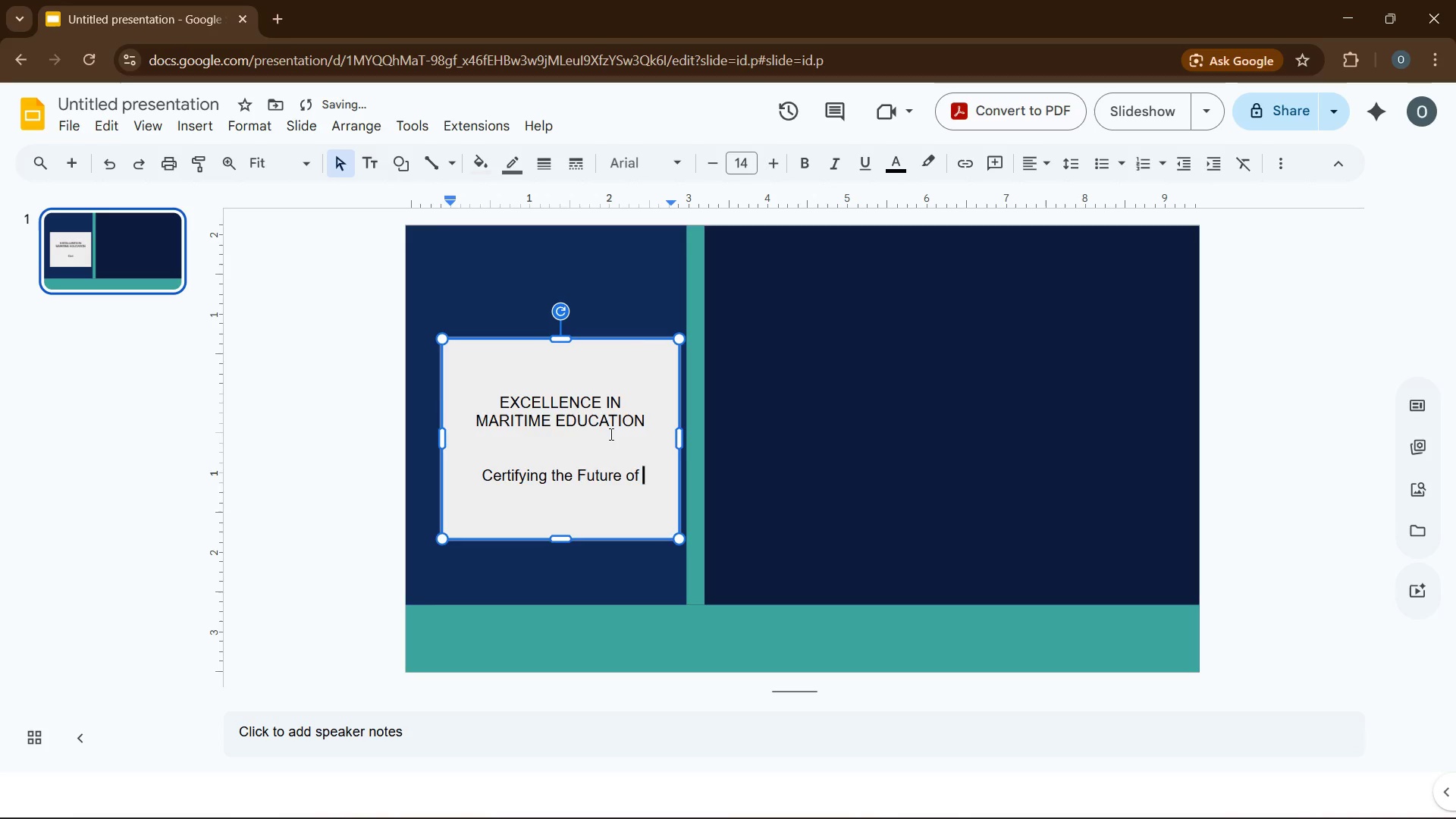 
key(Enter)
 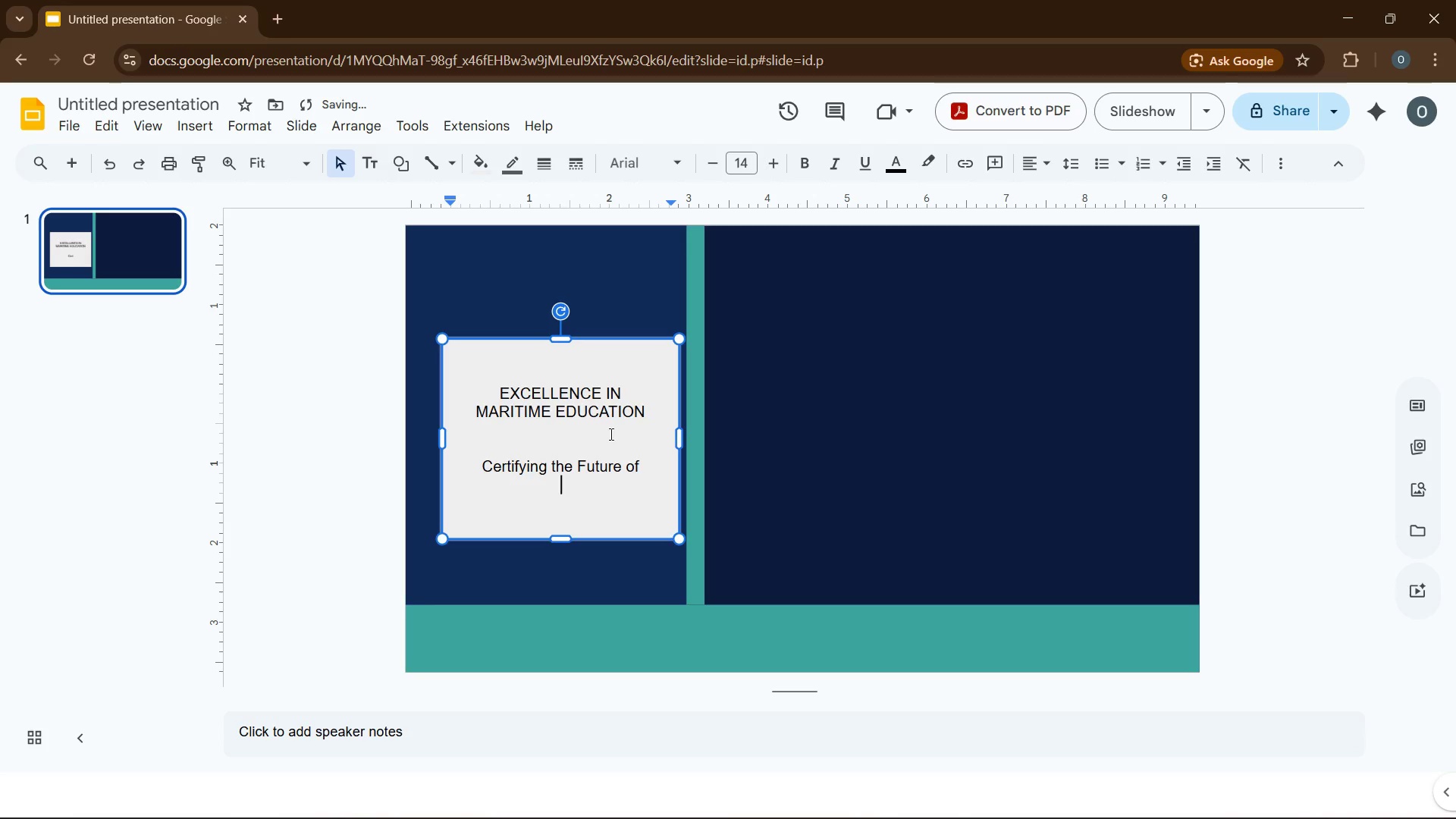 
type(commercial Maritime Navigation)
 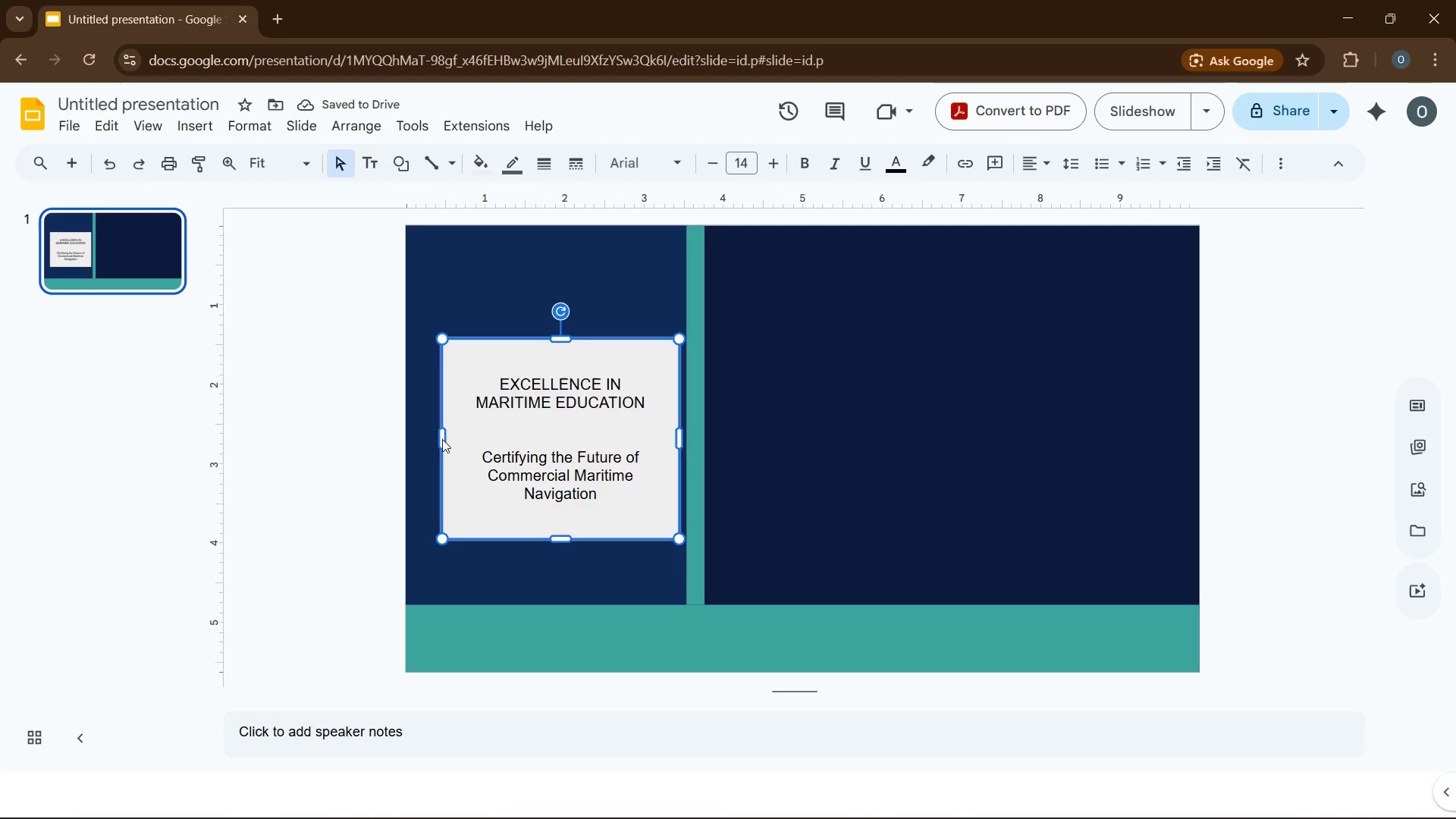 
wait(6.25)
 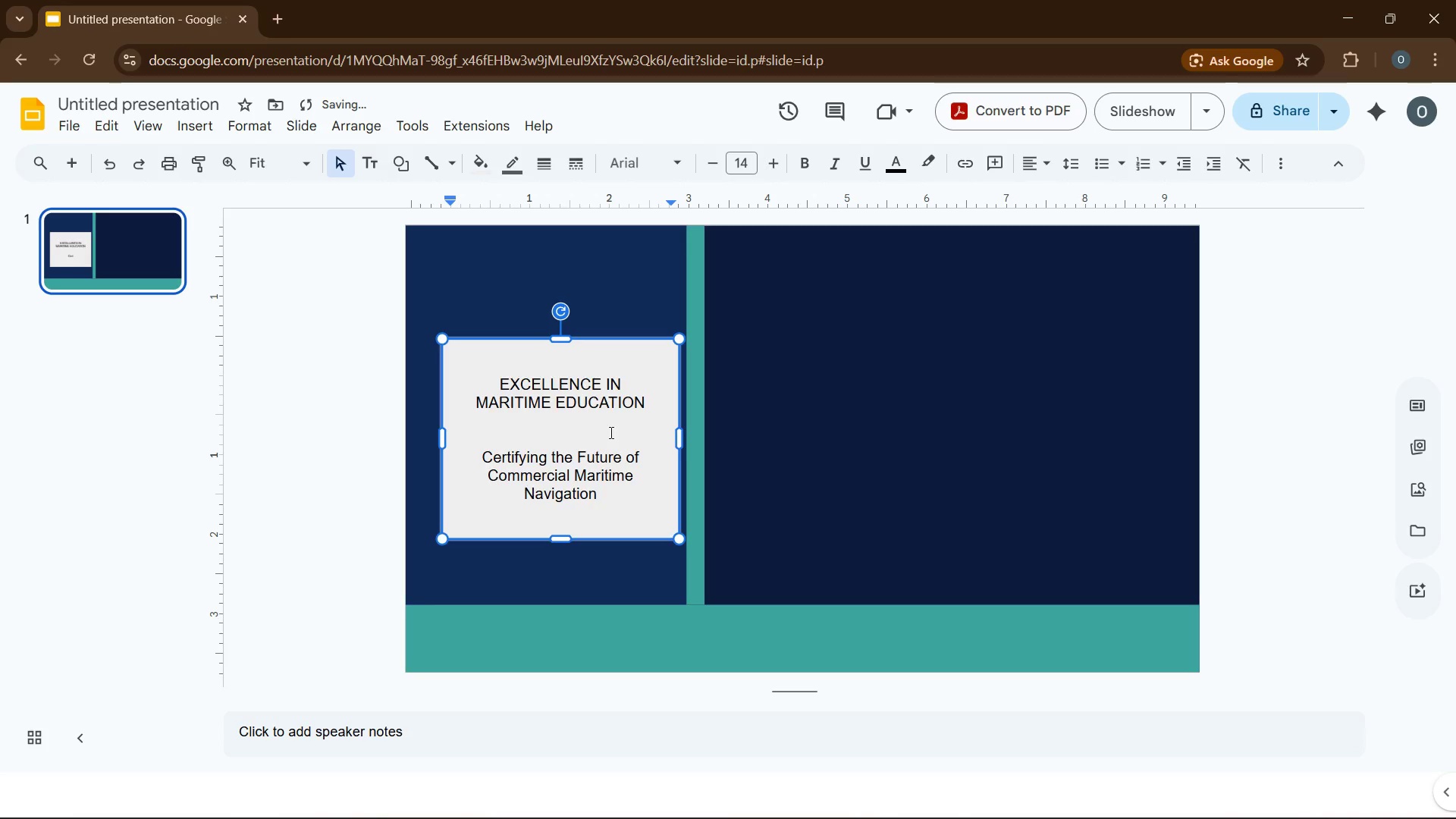 
left_click_drag(start_coordinate=[441, 440], to_coordinate=[419, 444])
 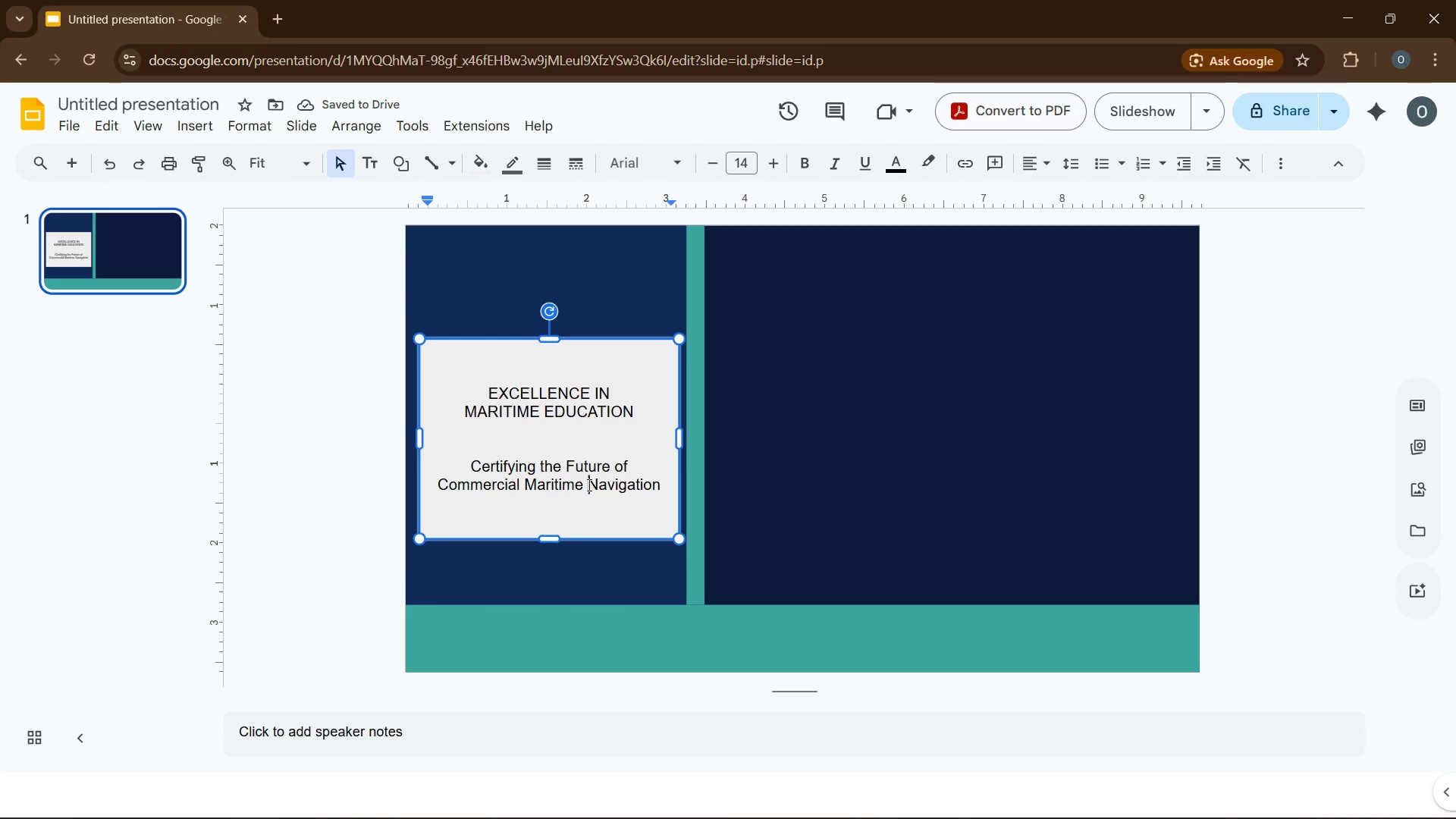 
key(Backspace)
 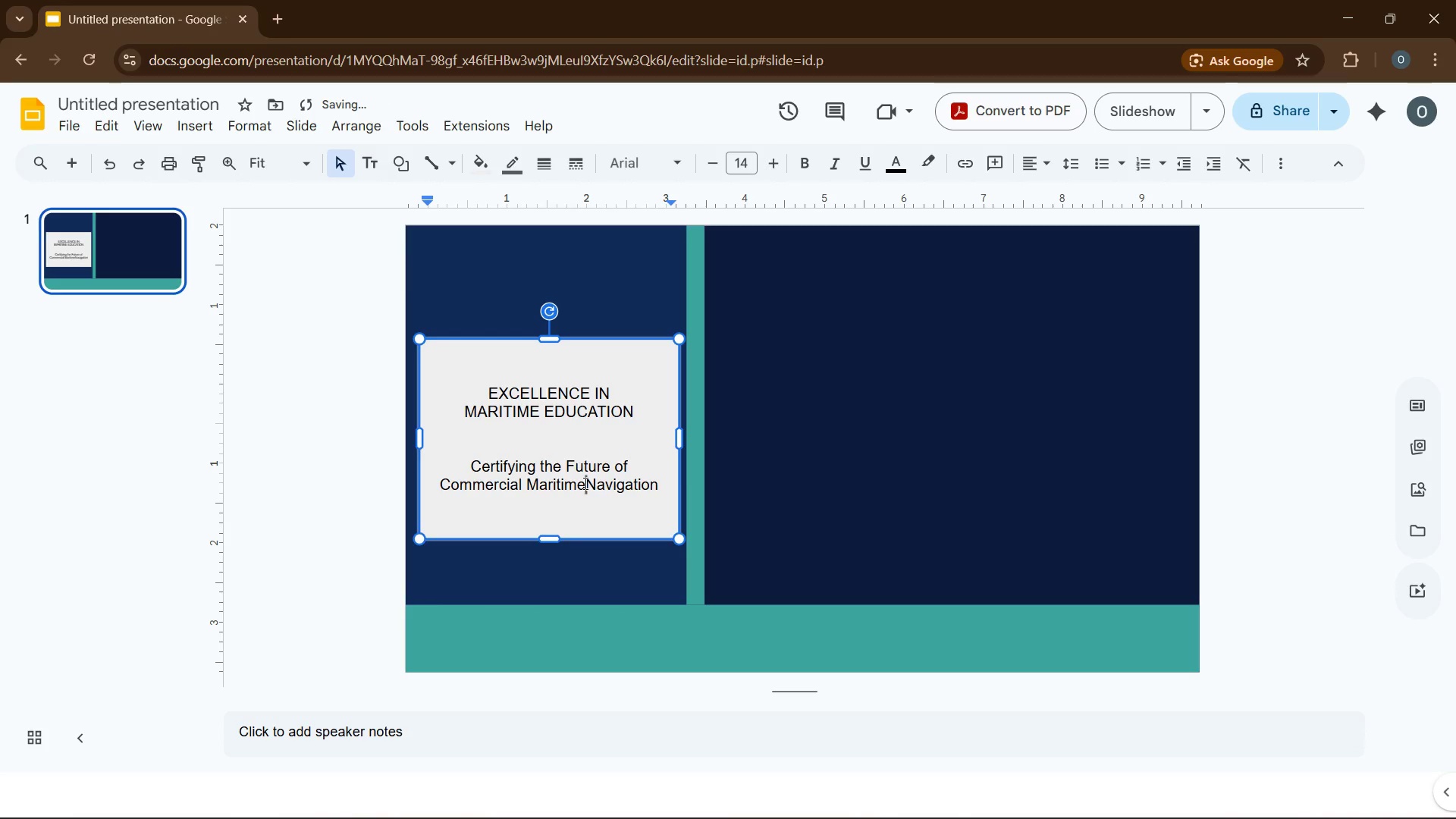 
key(Space)
 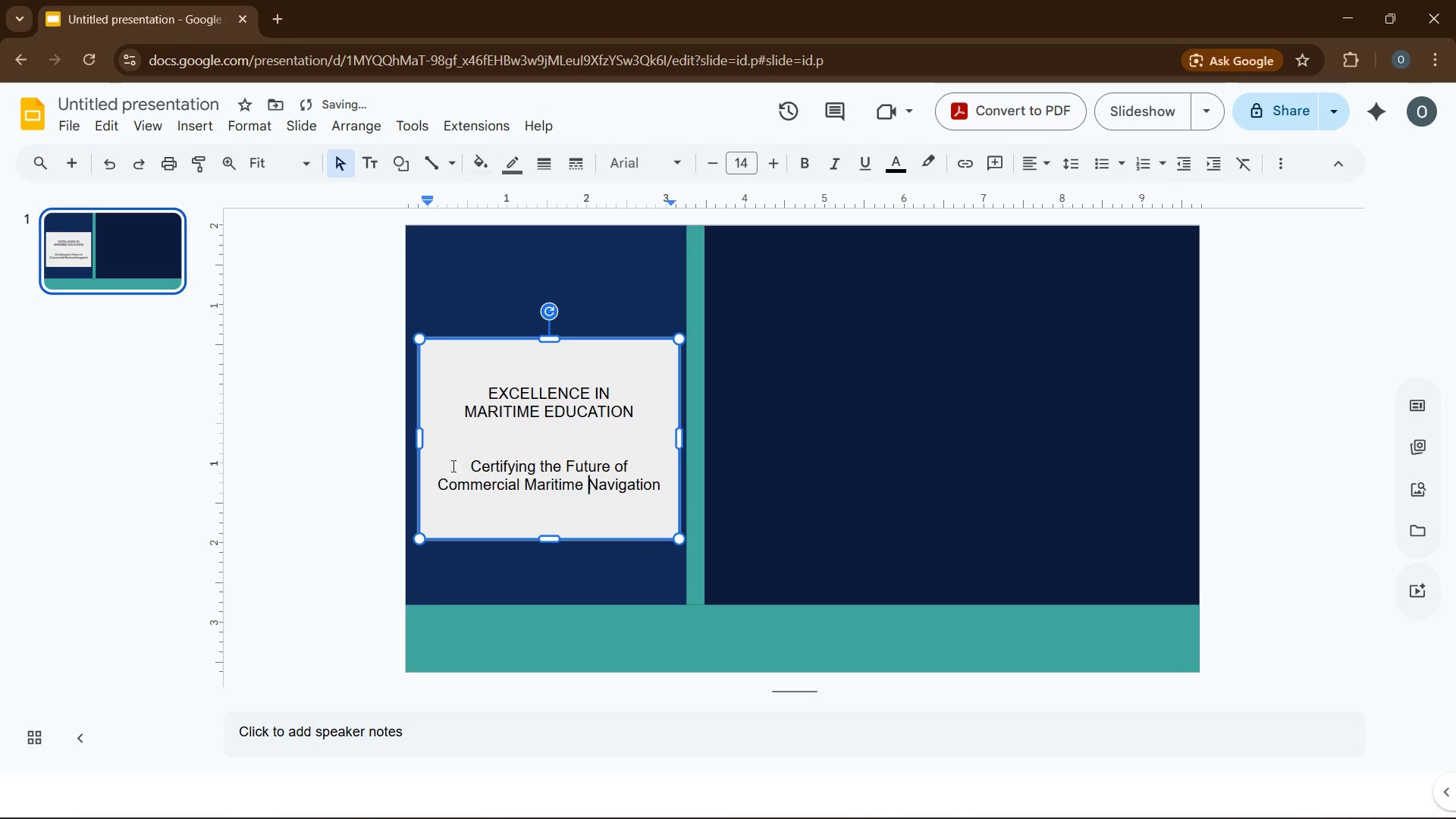 
left_click_drag(start_coordinate=[469, 461], to_coordinate=[669, 491])
 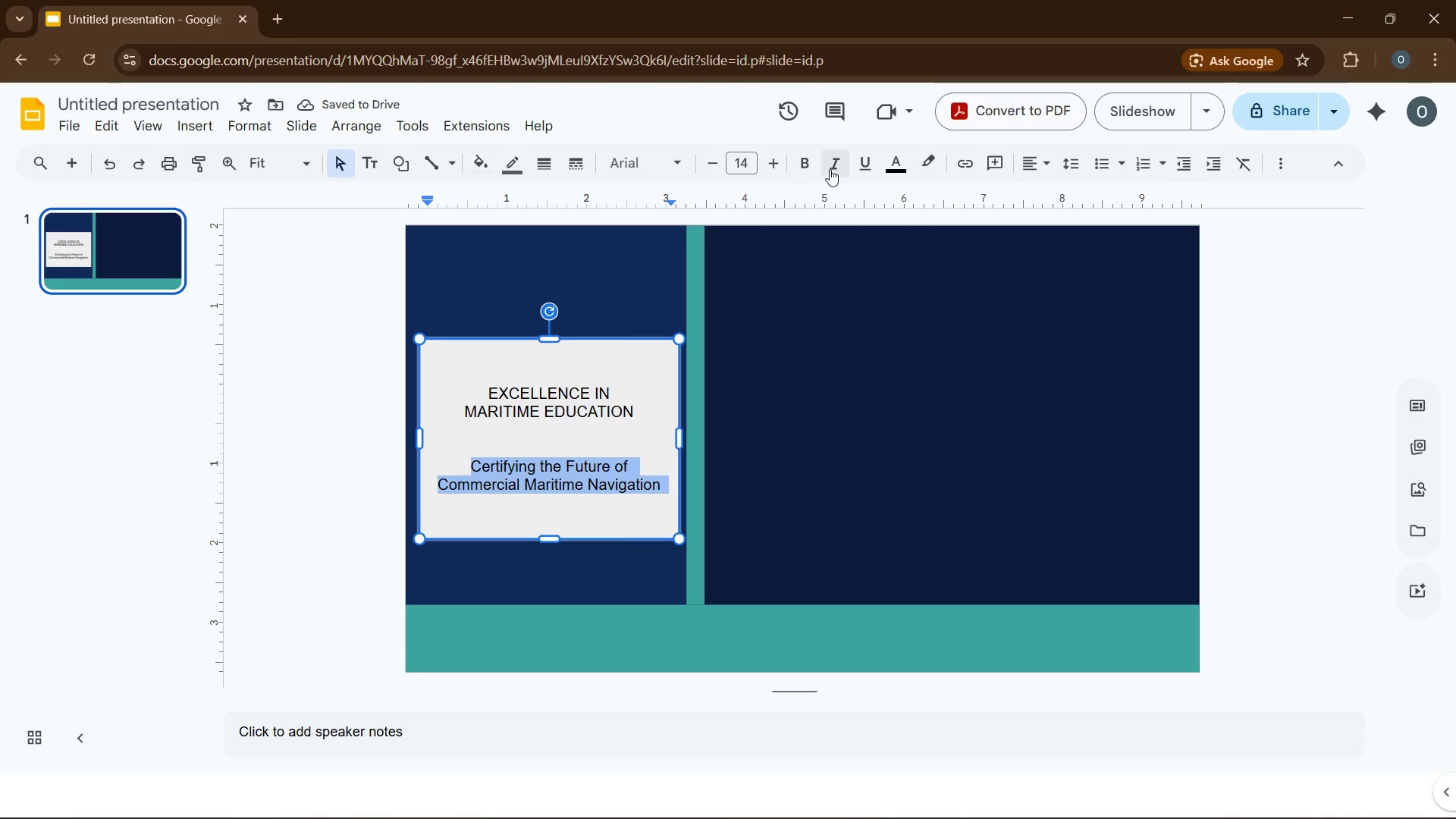 
left_click([830, 170])
 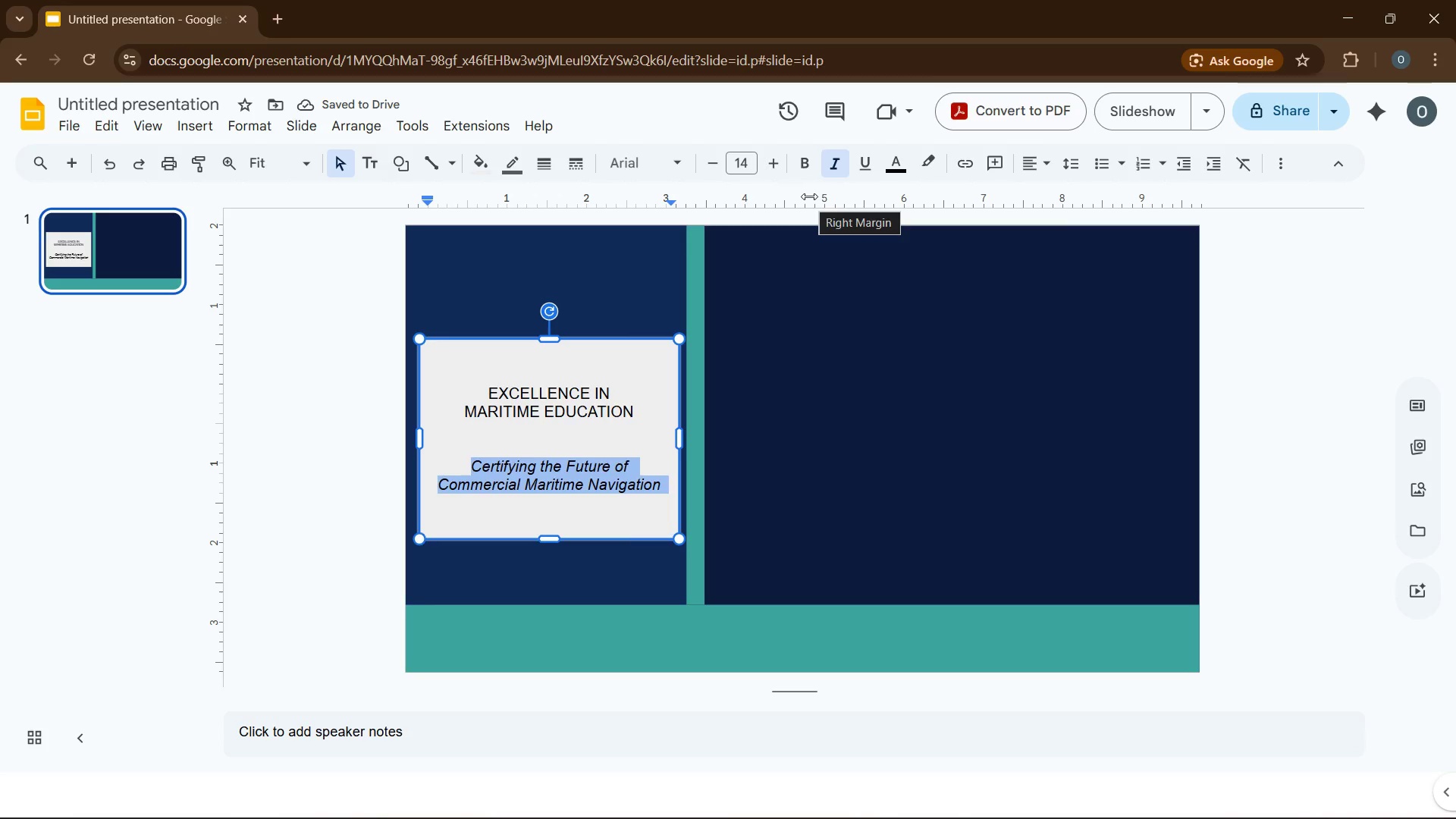 
wait(6.9)
 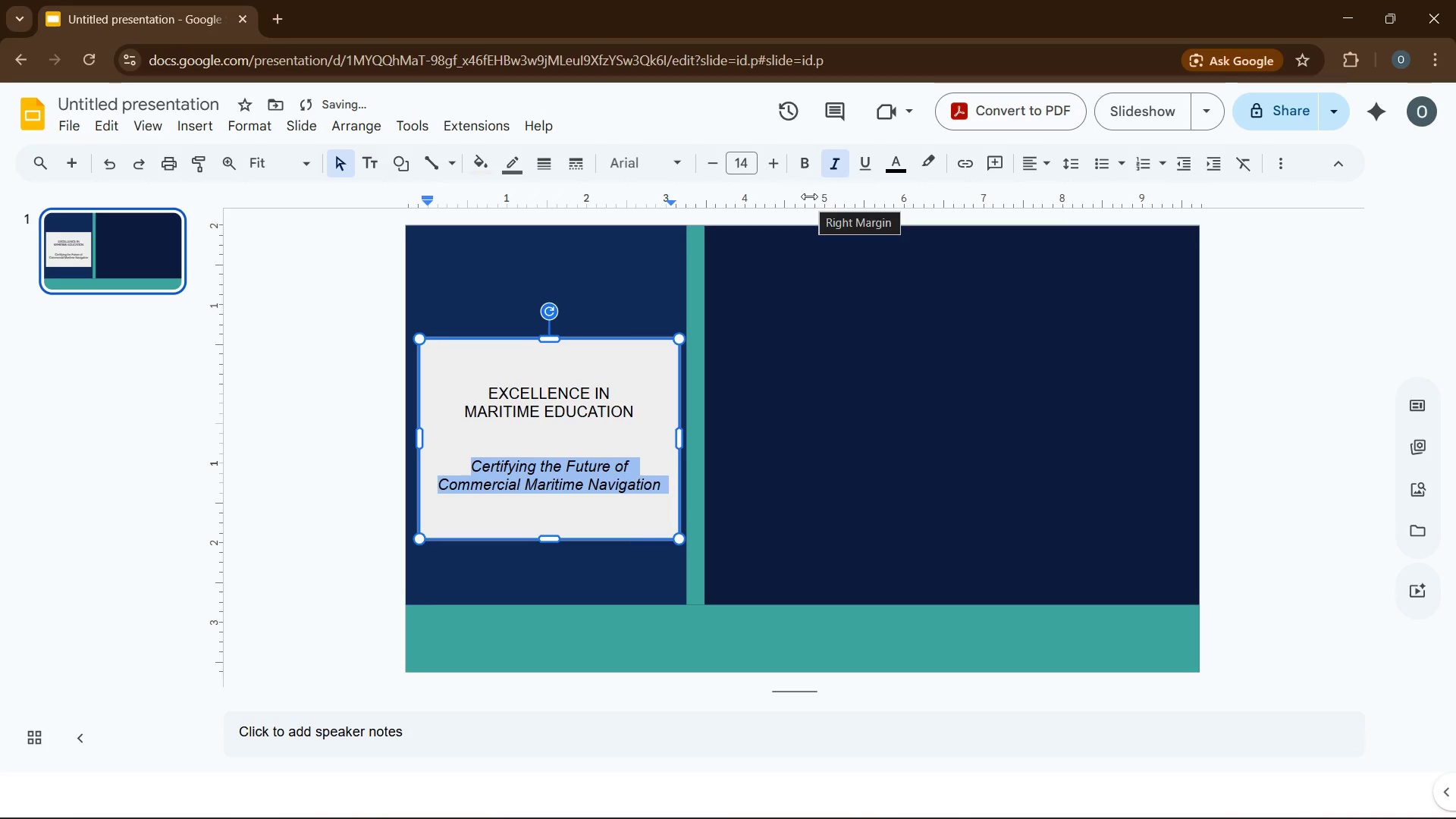 
mouse_move([754, 173])
 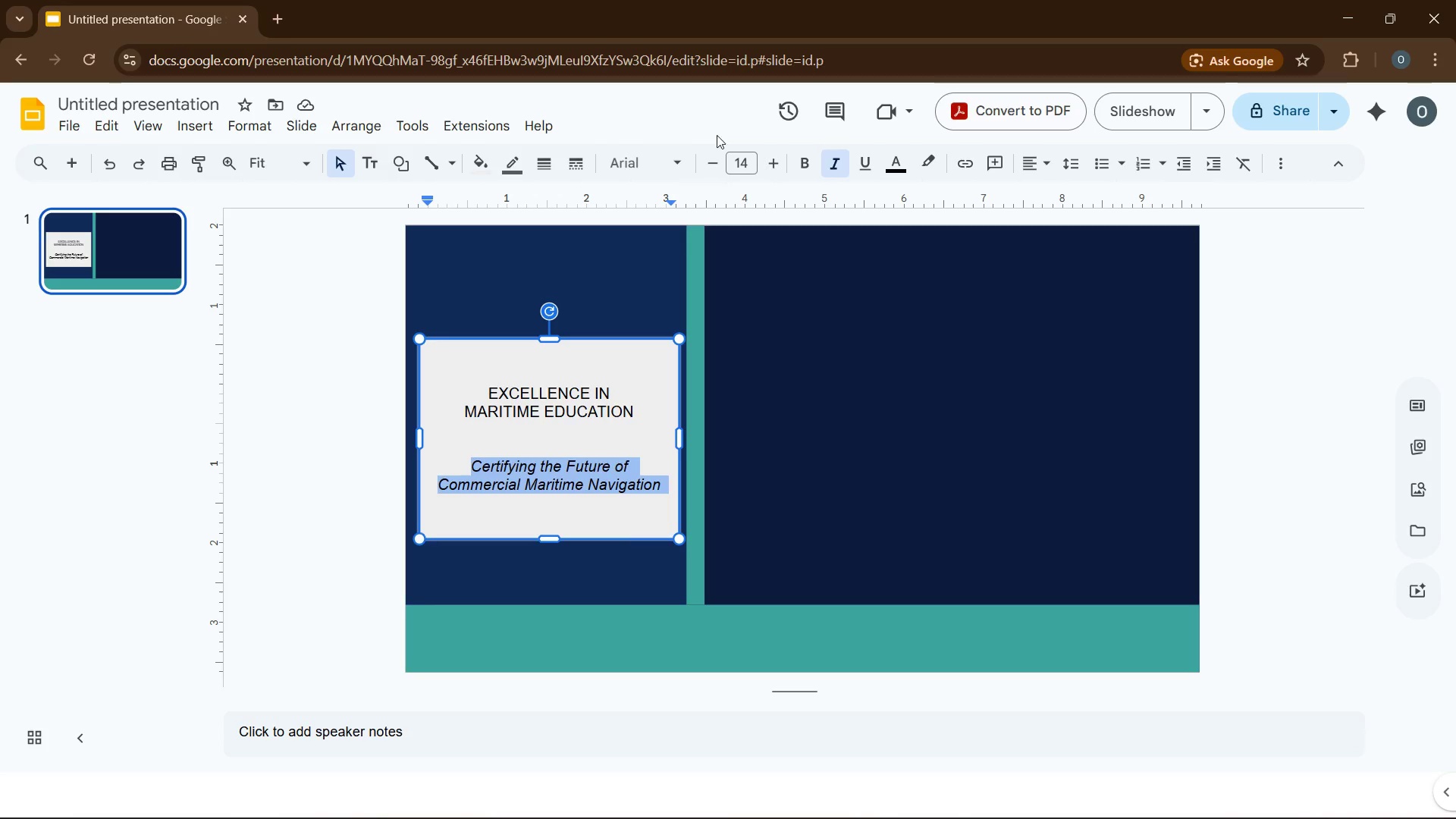 
left_click([717, 167])
 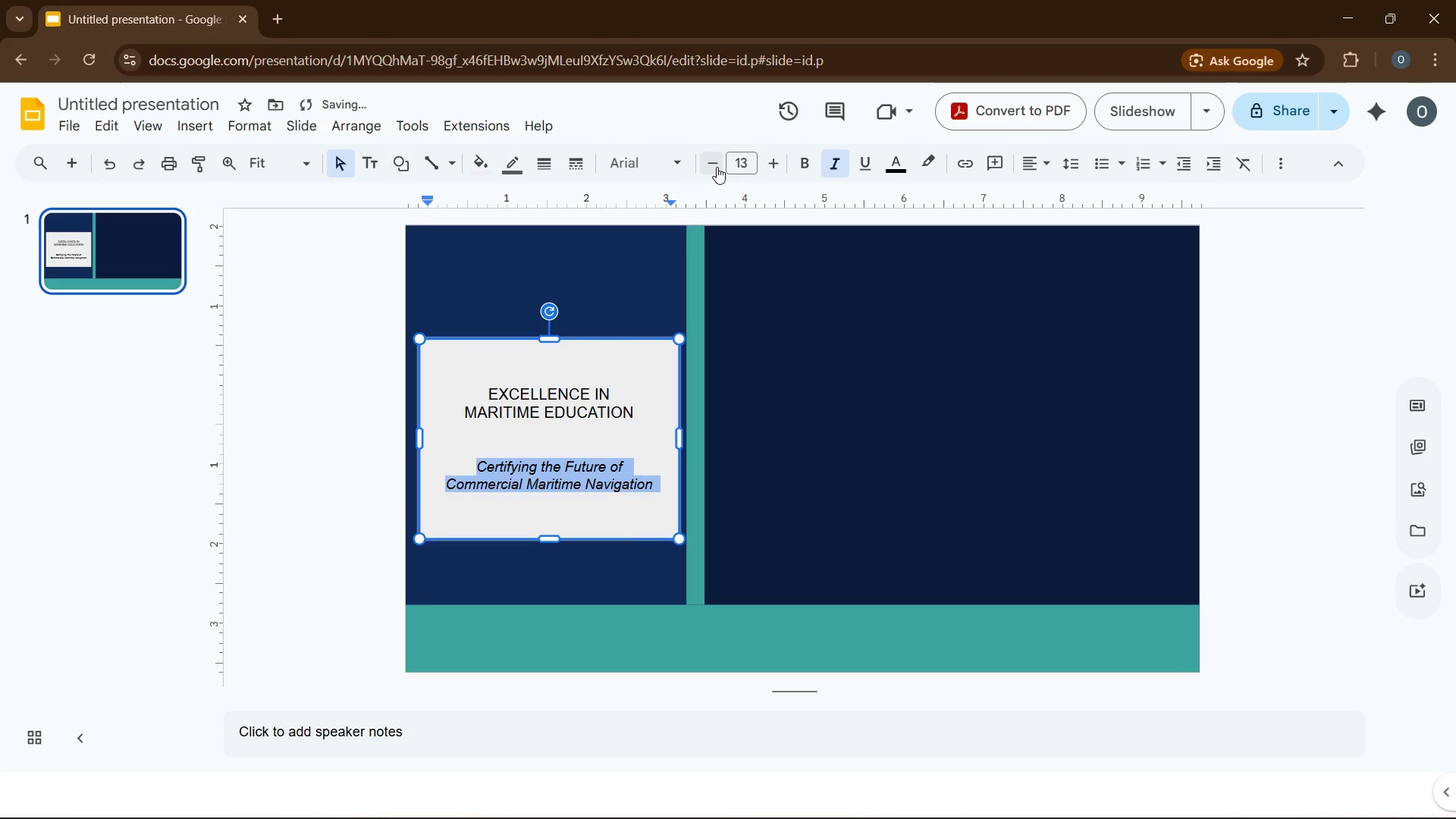 
left_click([717, 167])
 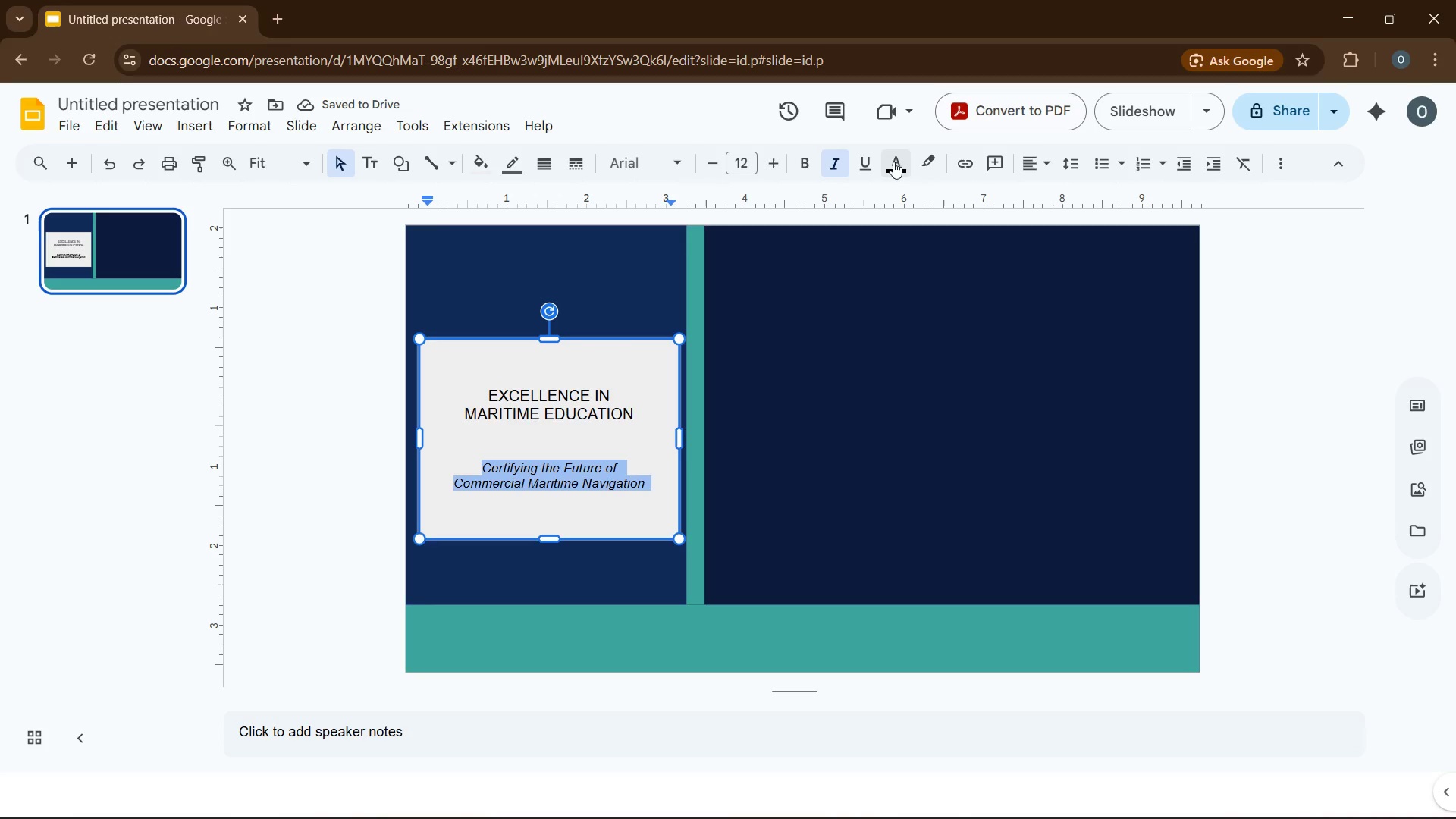 
left_click([891, 168])
 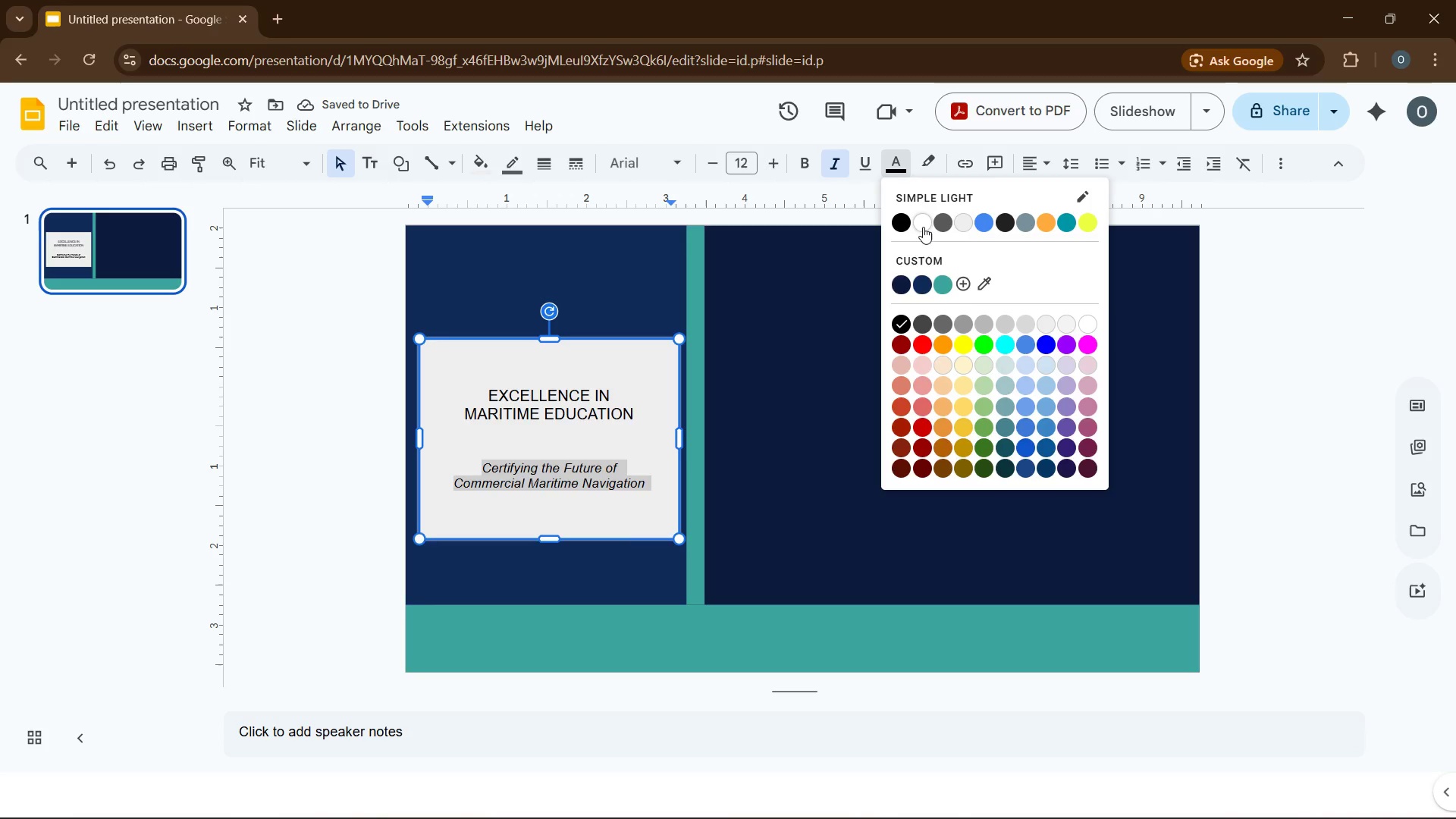 
left_click([923, 227])
 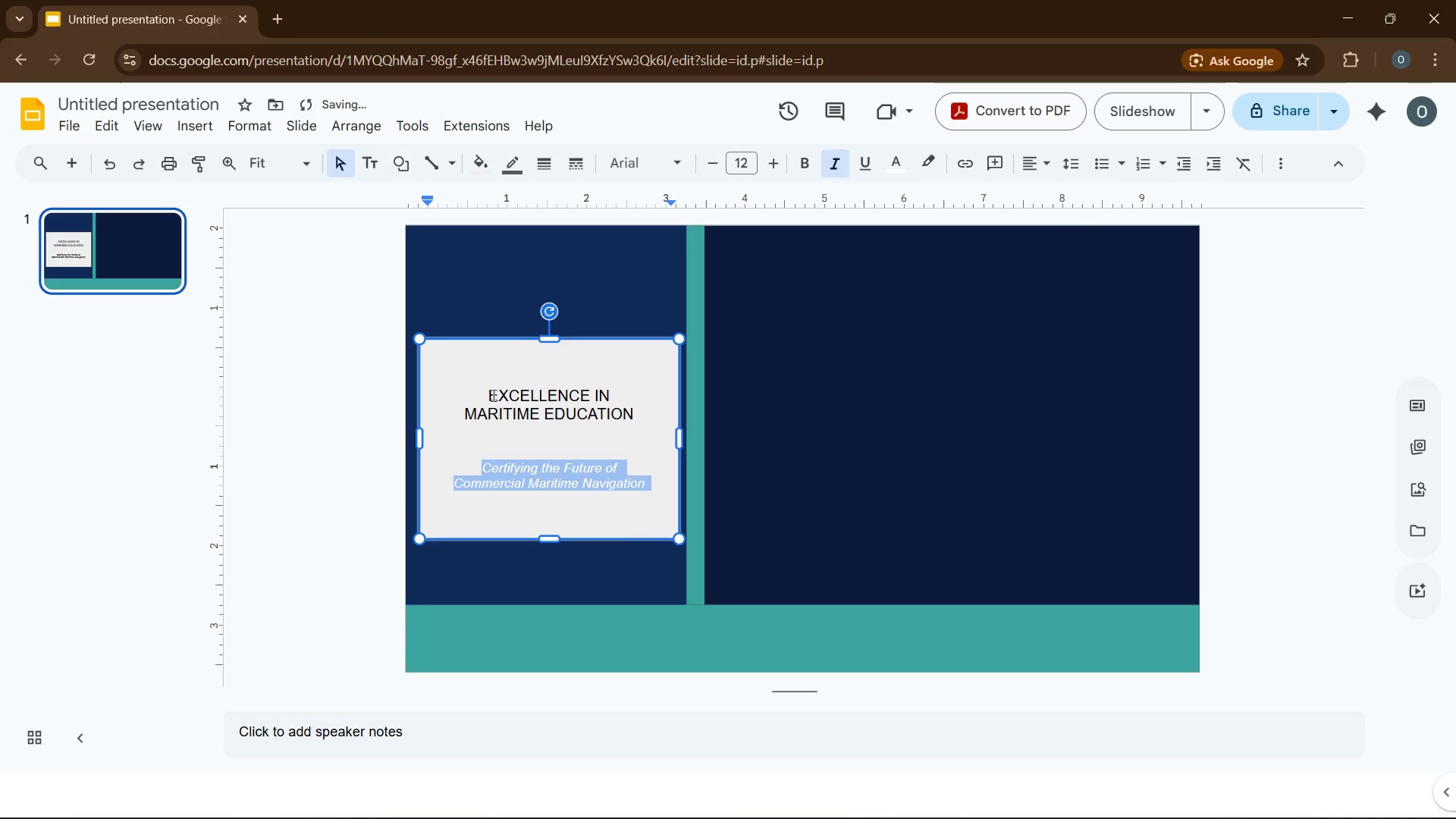 
left_click_drag(start_coordinate=[485, 392], to_coordinate=[634, 412])
 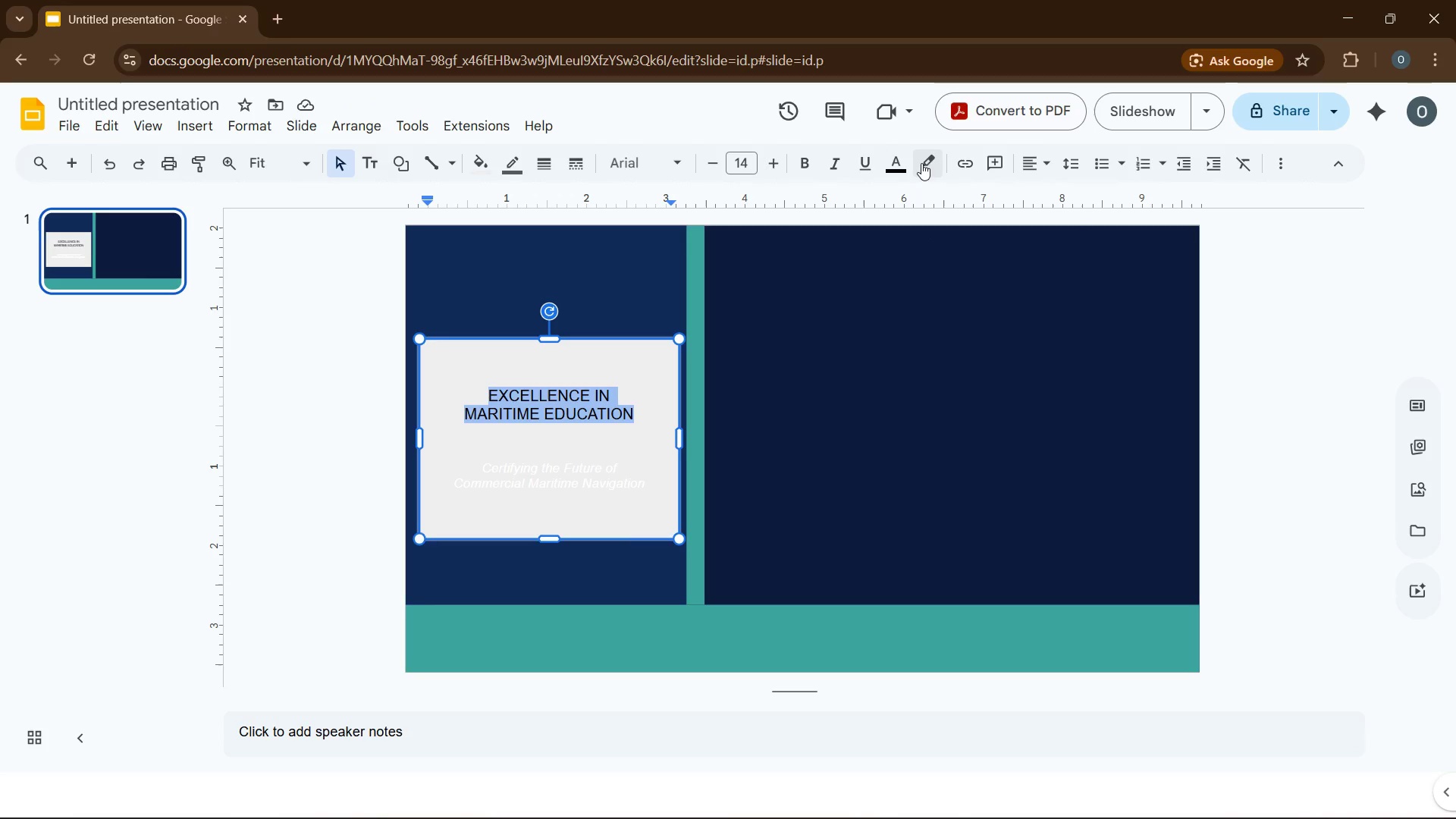 
left_click([903, 168])
 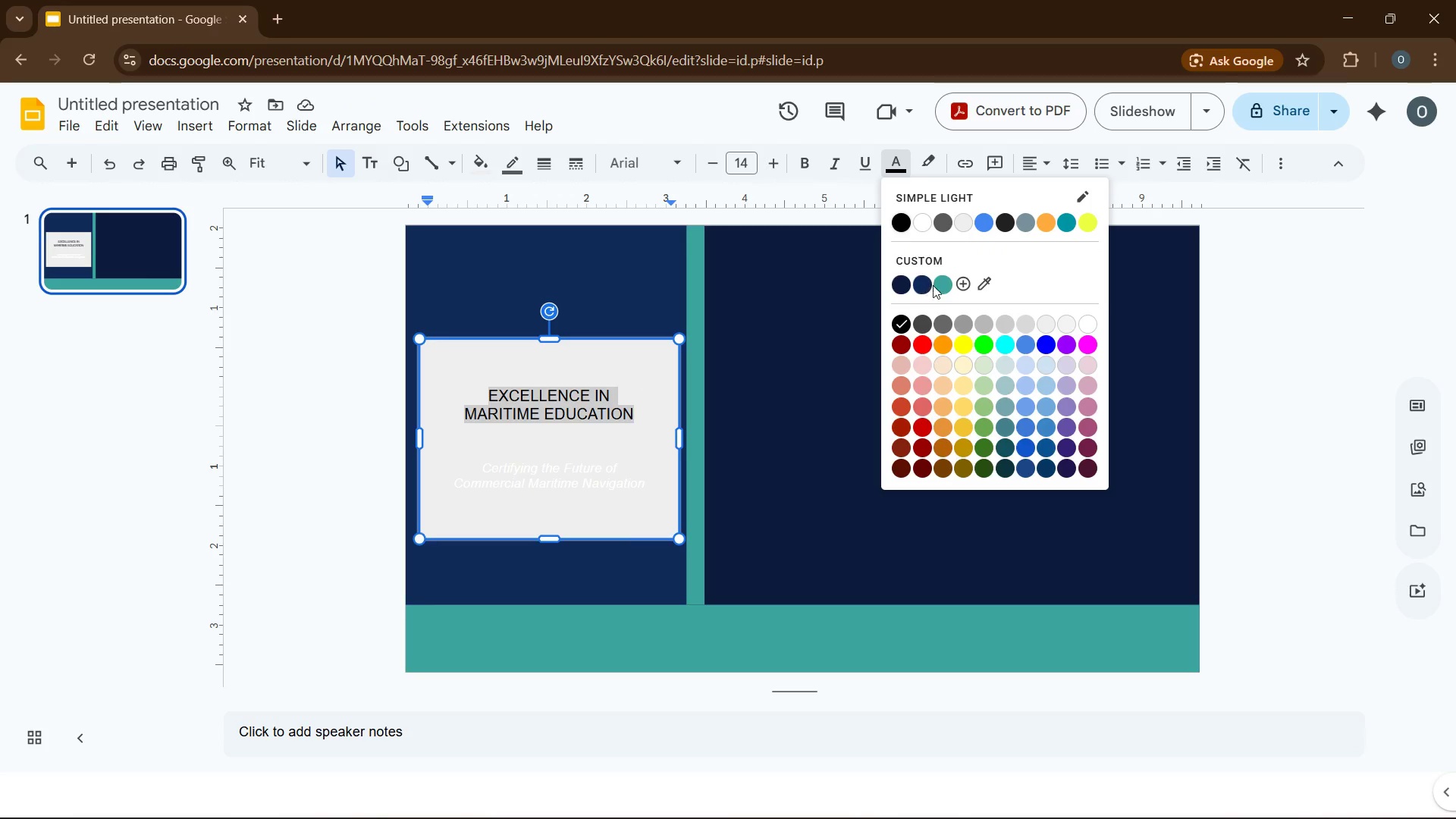 
left_click([939, 286])
 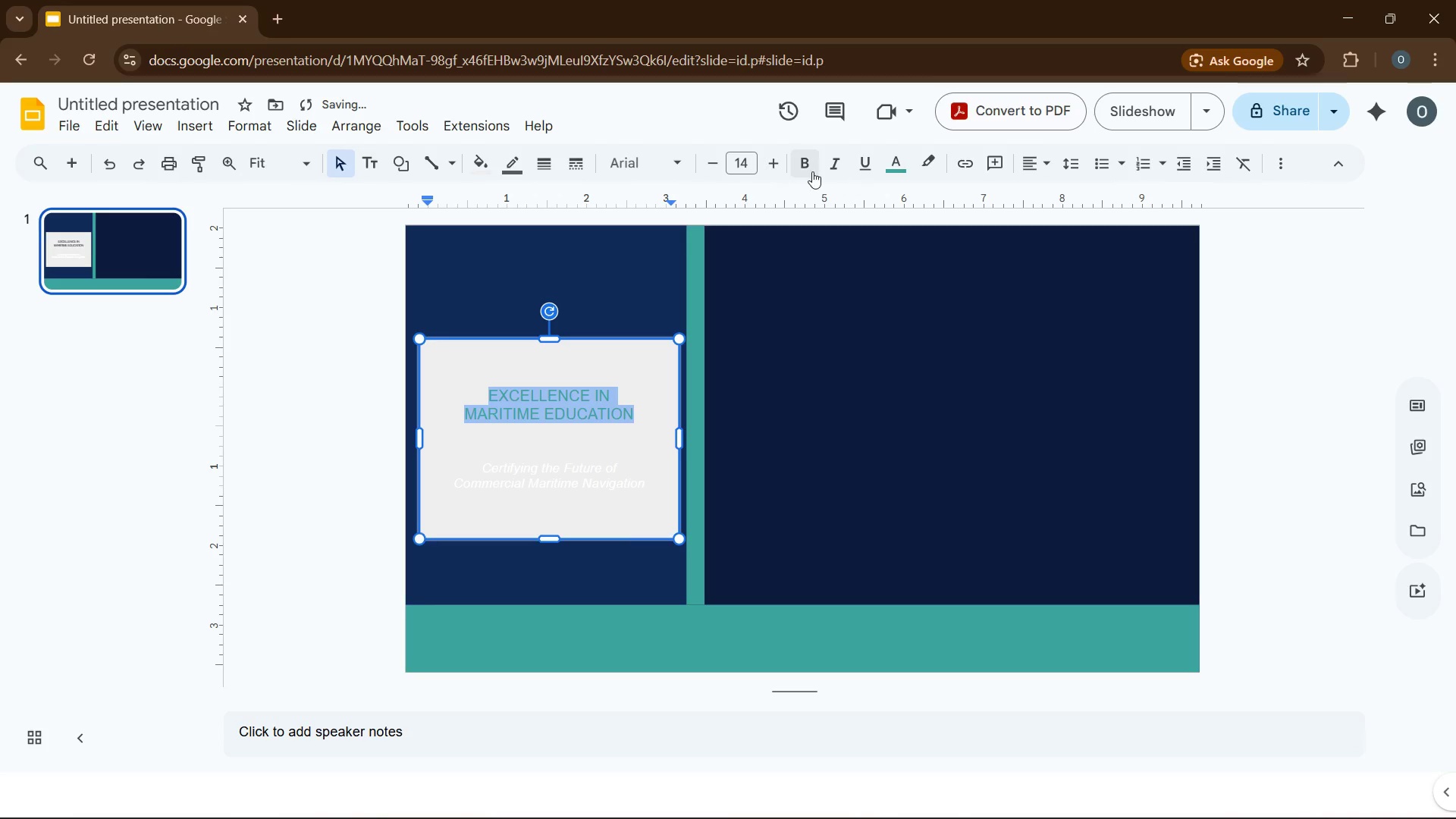 
left_click([811, 171])
 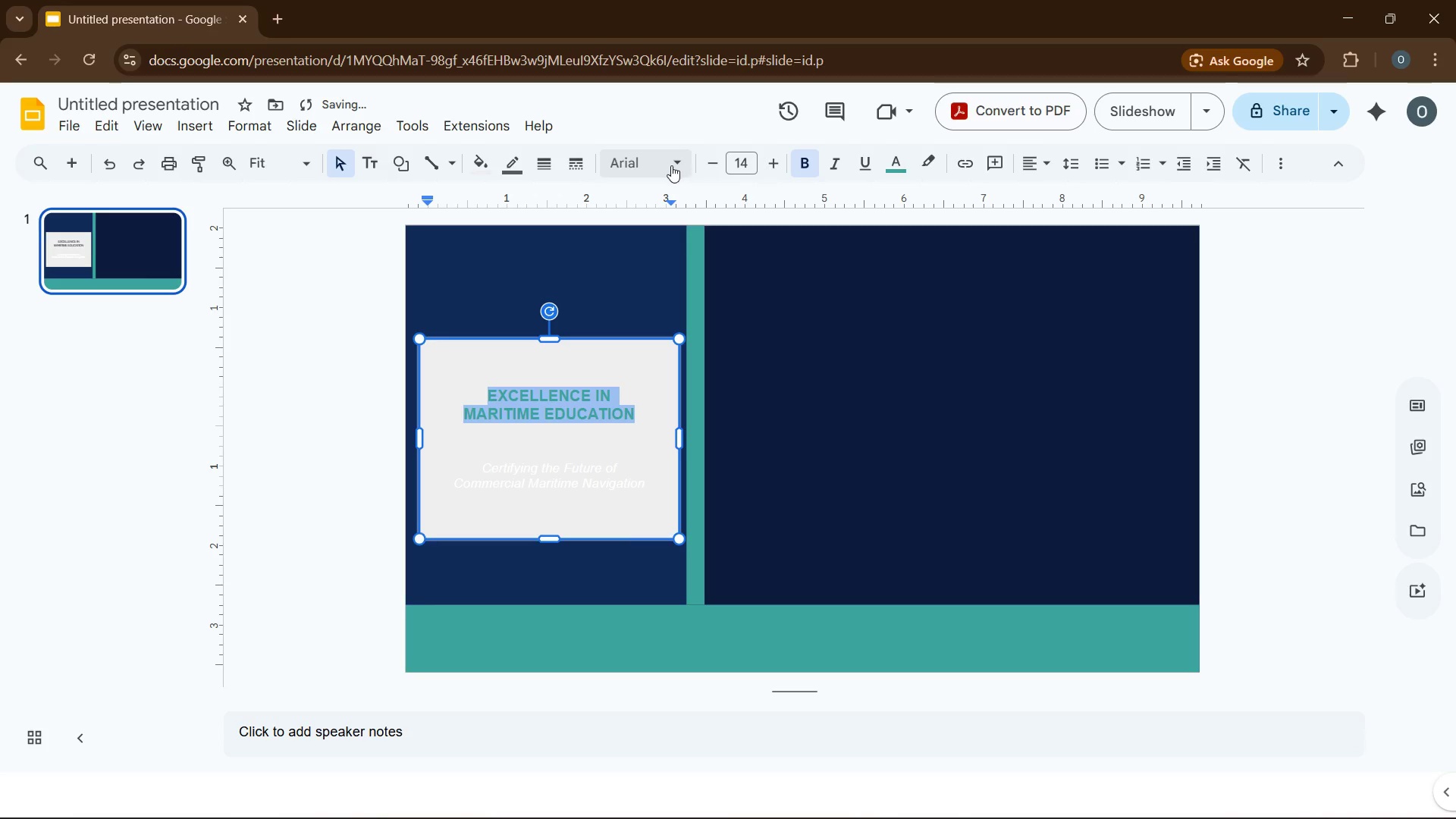 
left_click([668, 166])
 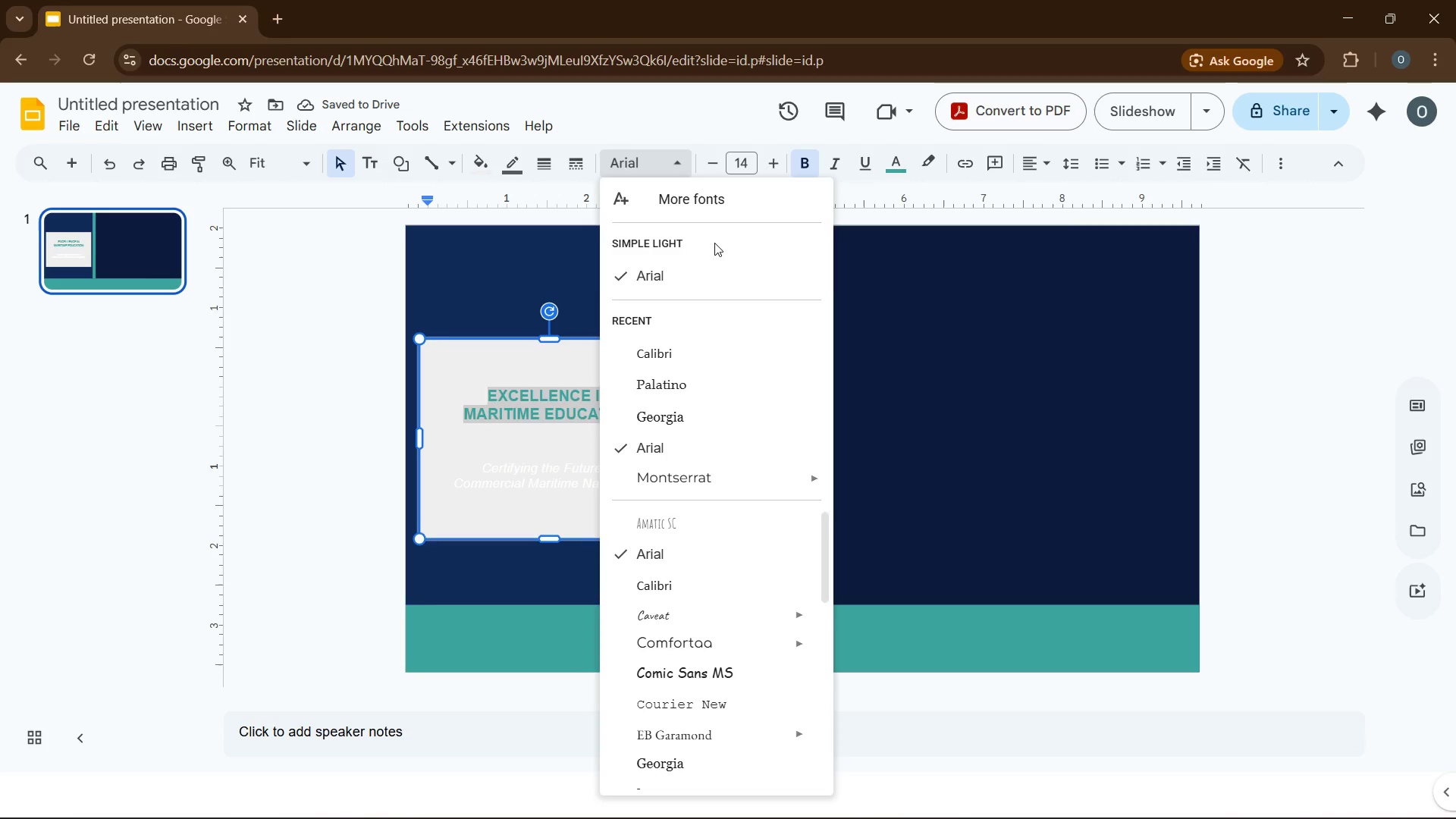 
left_click([709, 265])
 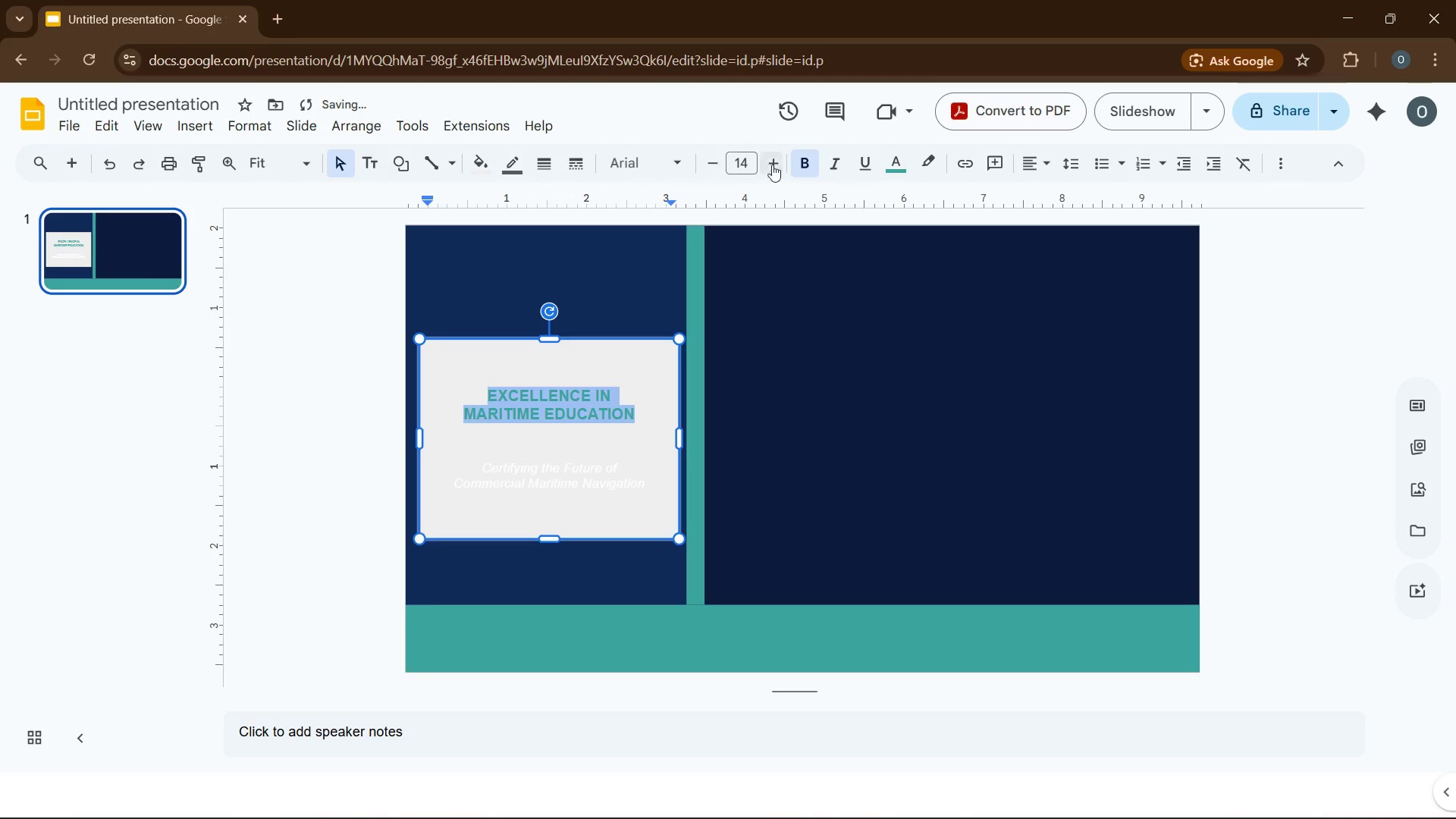 
left_click([774, 162])
 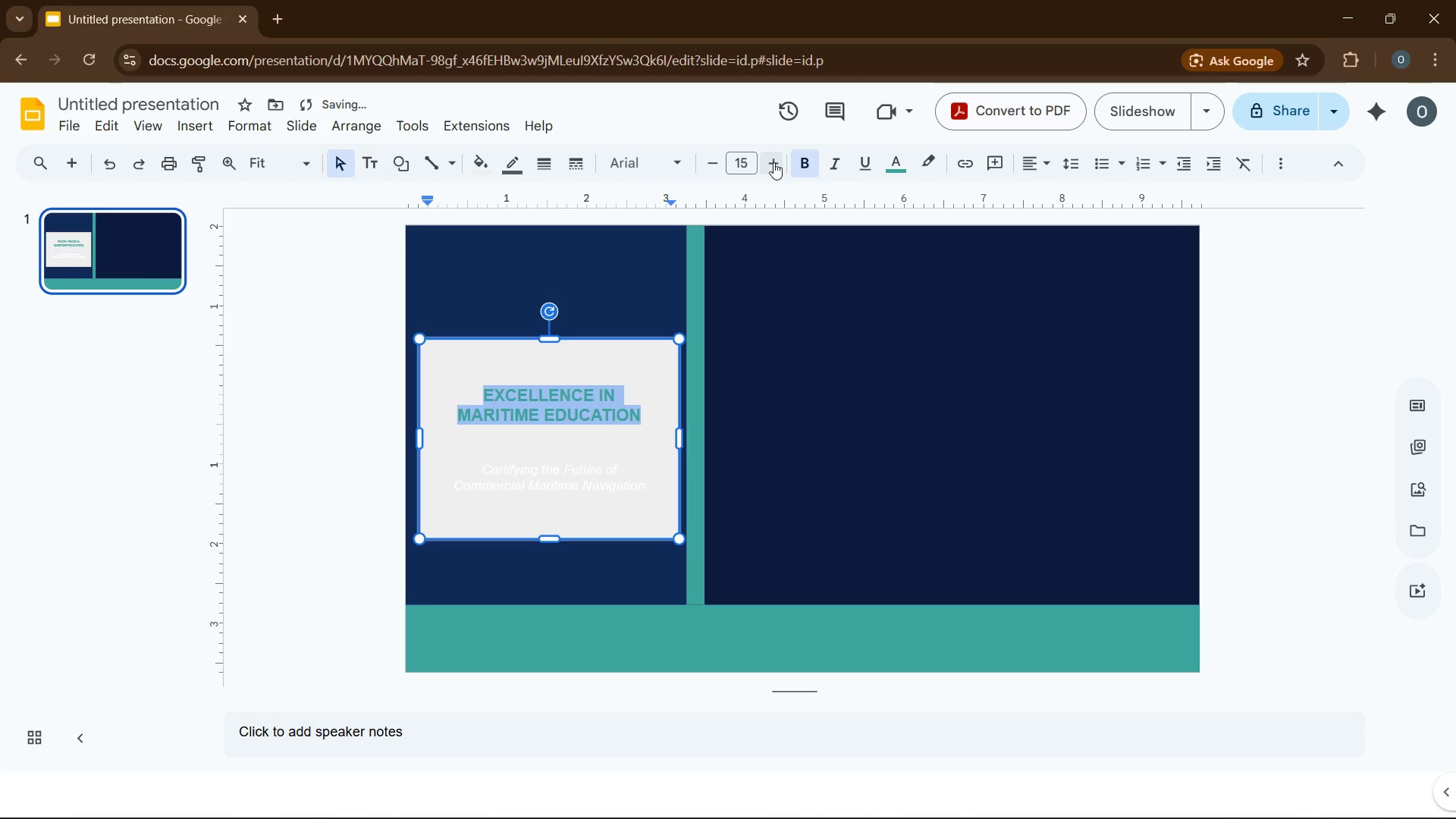 
left_click([774, 162])
 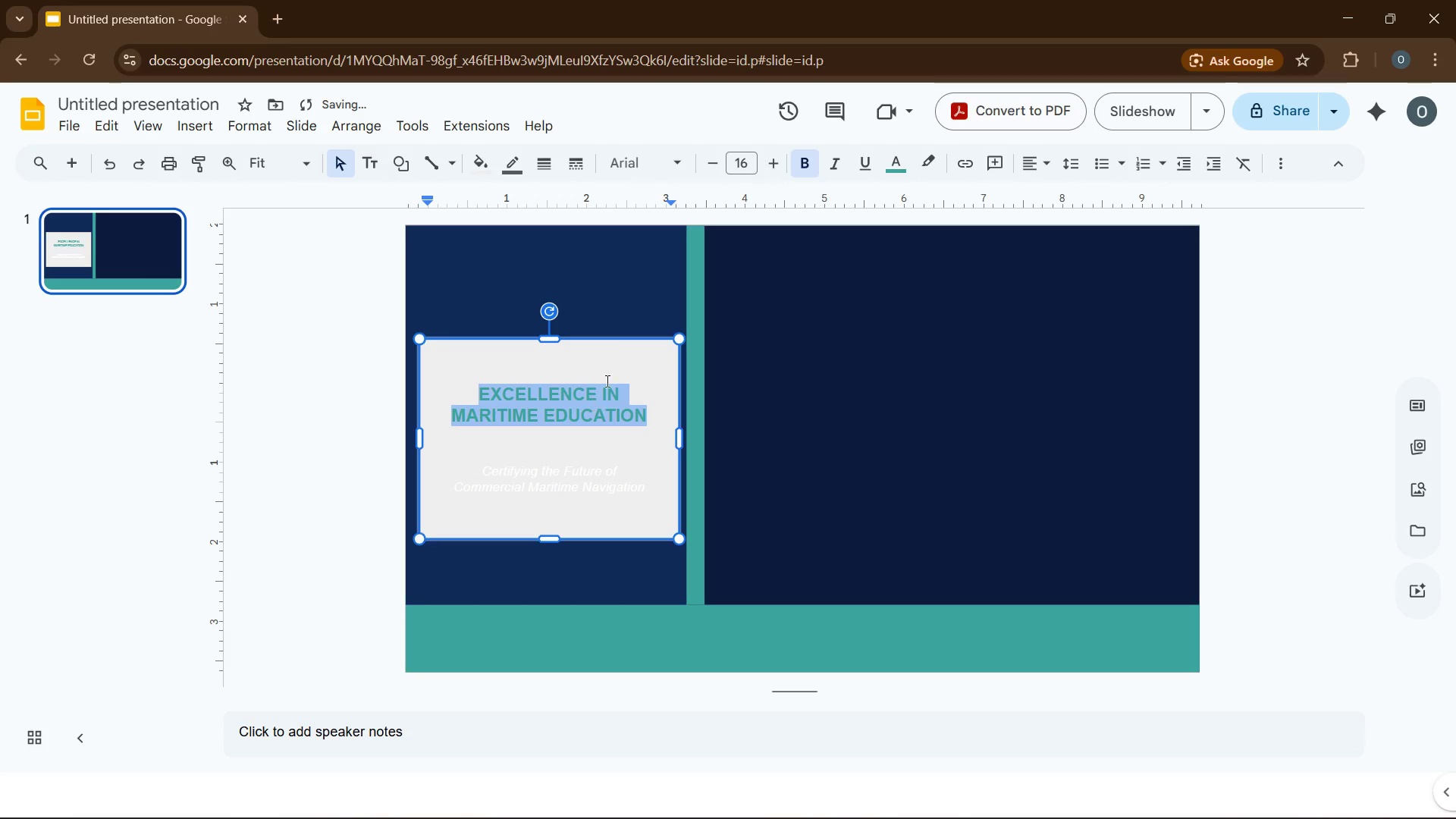 
left_click([614, 351])
 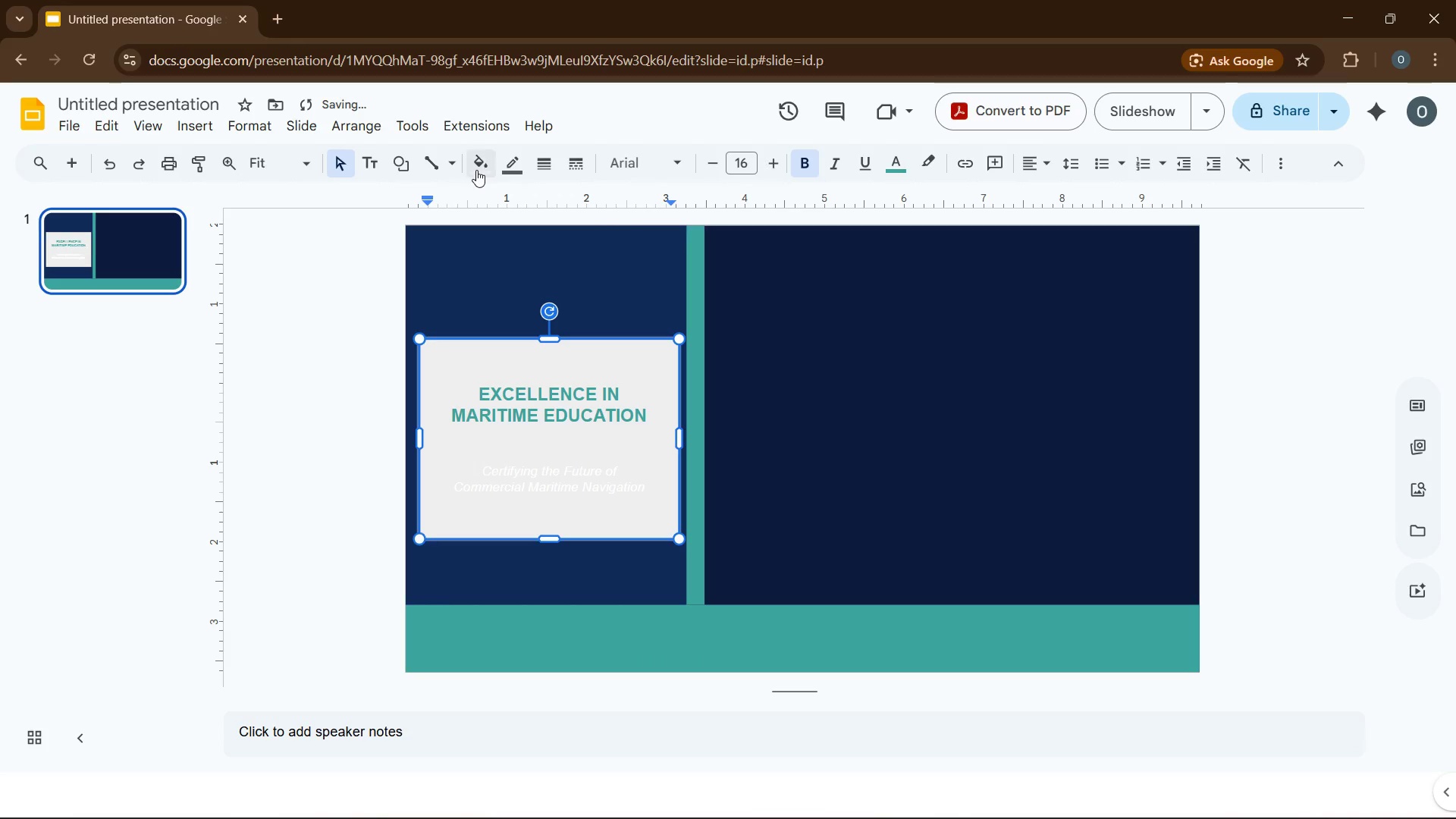 
left_click([480, 170])
 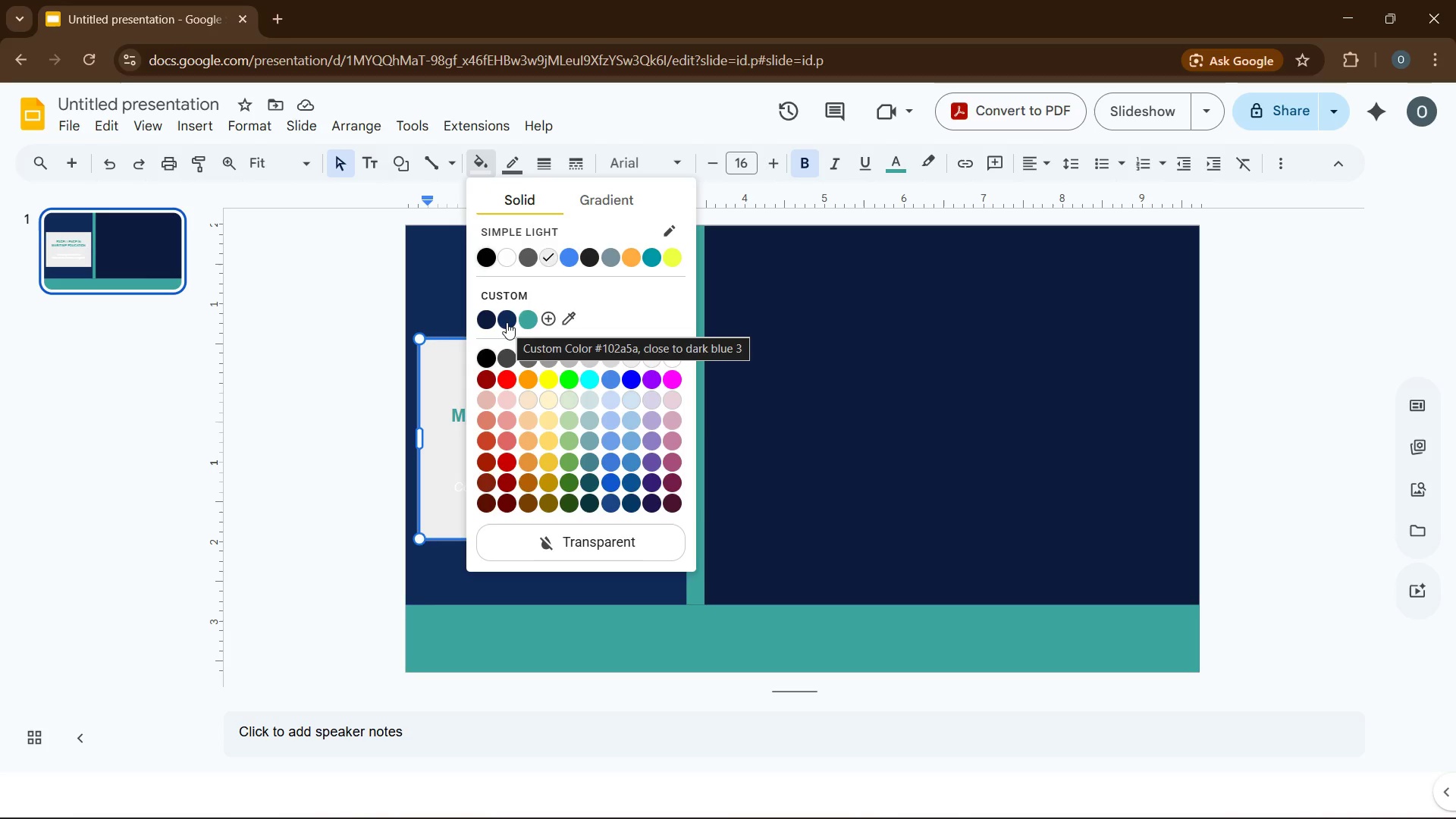 
left_click([507, 322])
 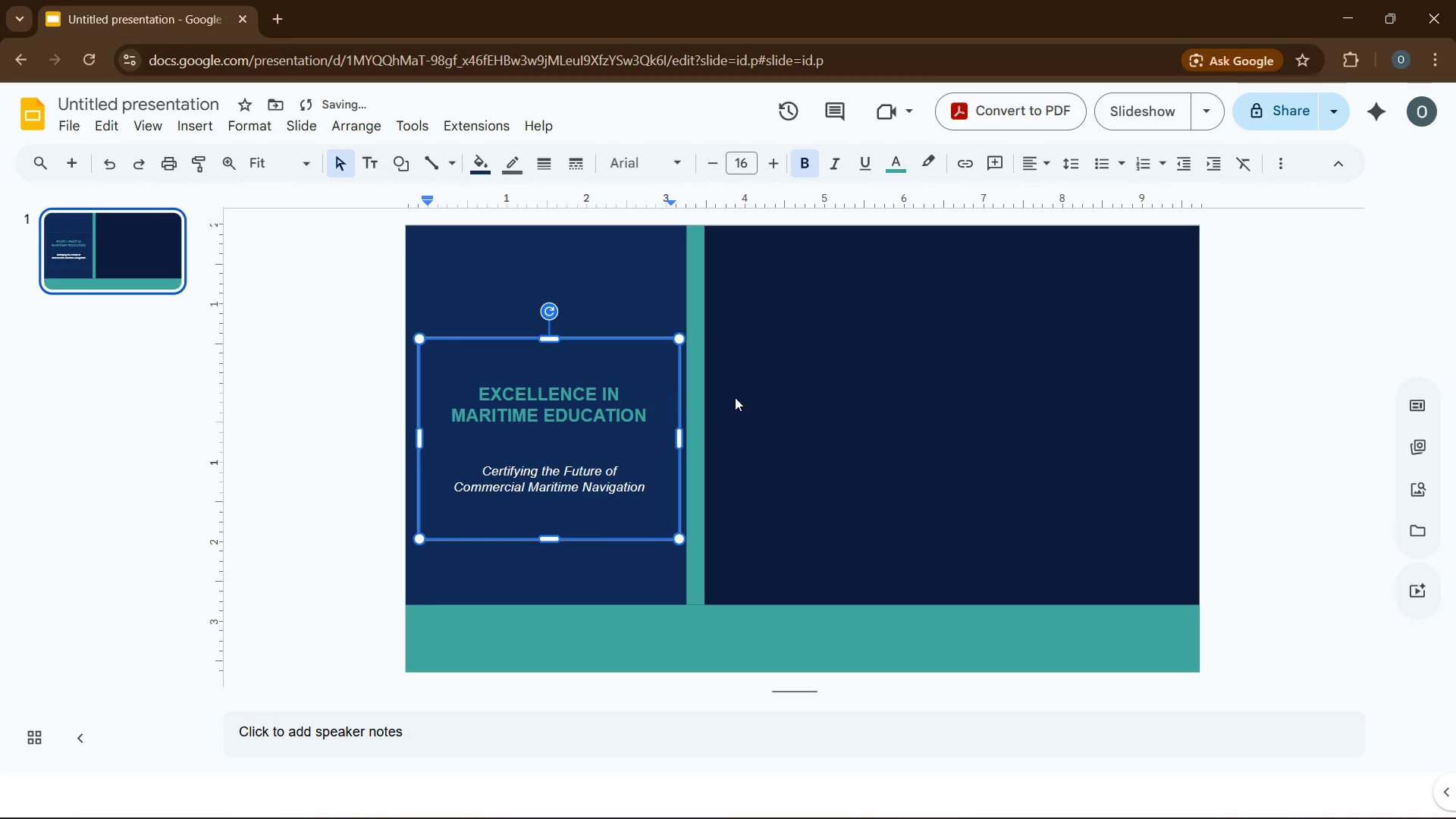 
left_click([735, 397])
 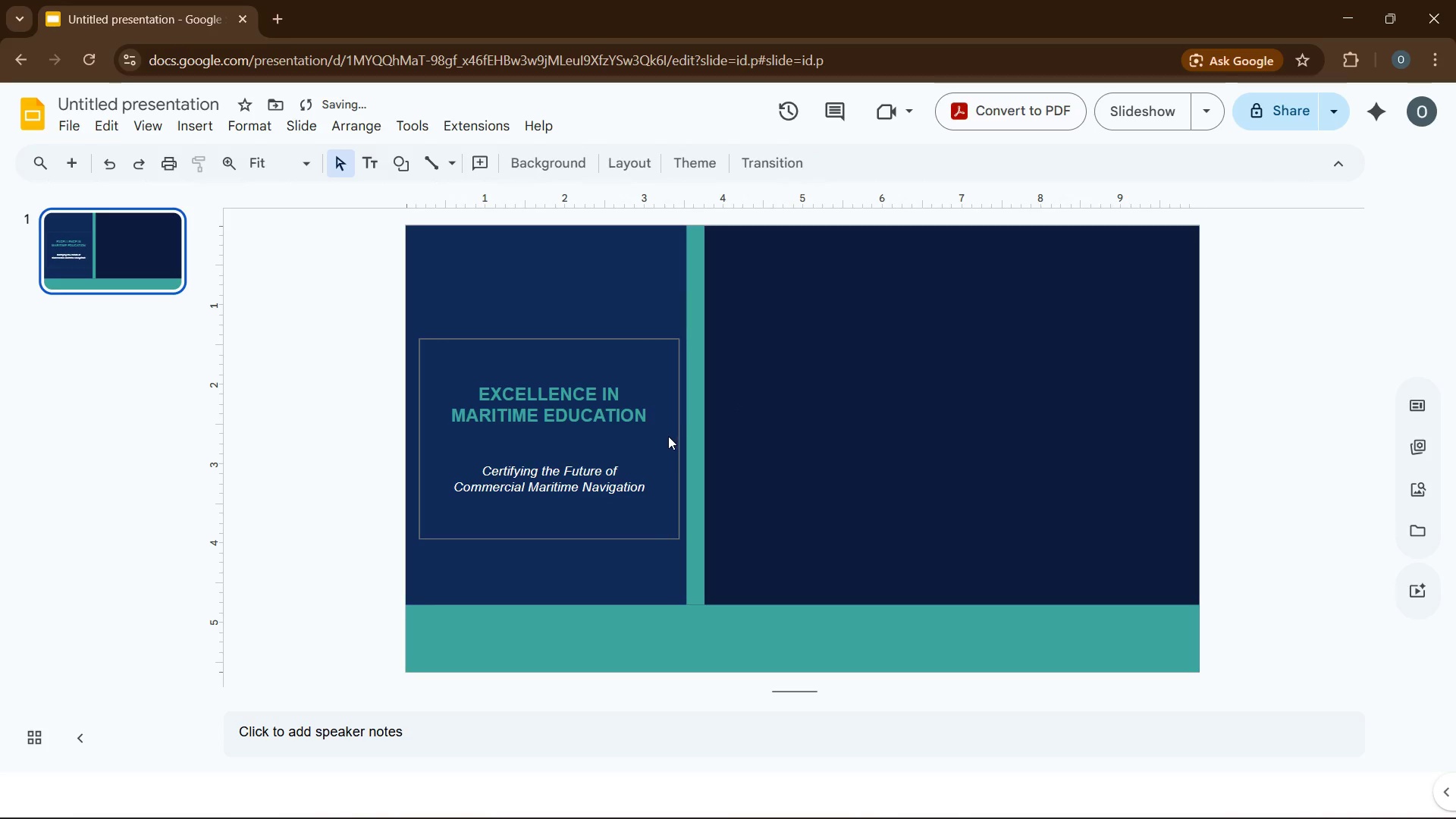 
left_click([668, 438])
 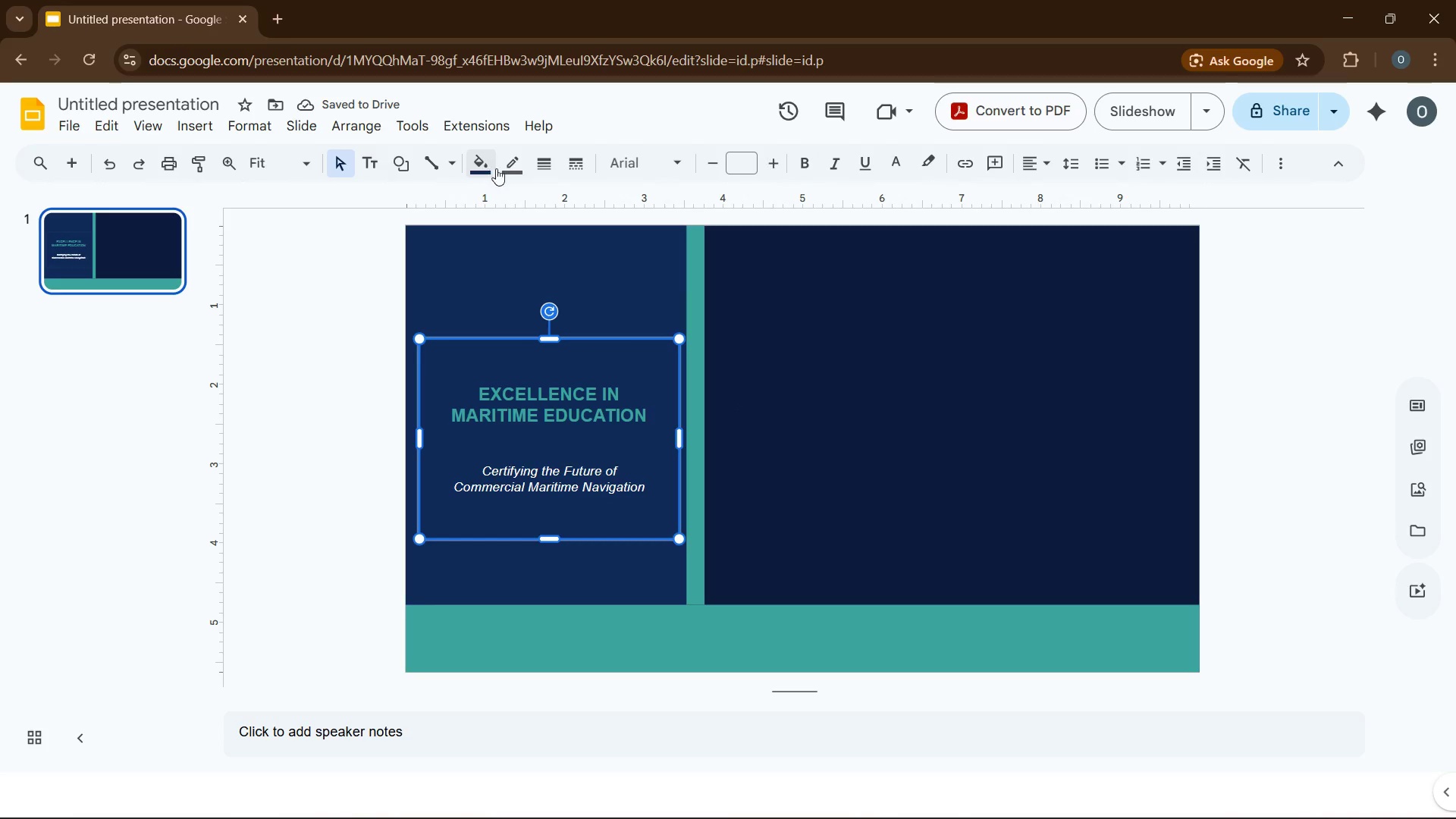 
left_click([509, 168])
 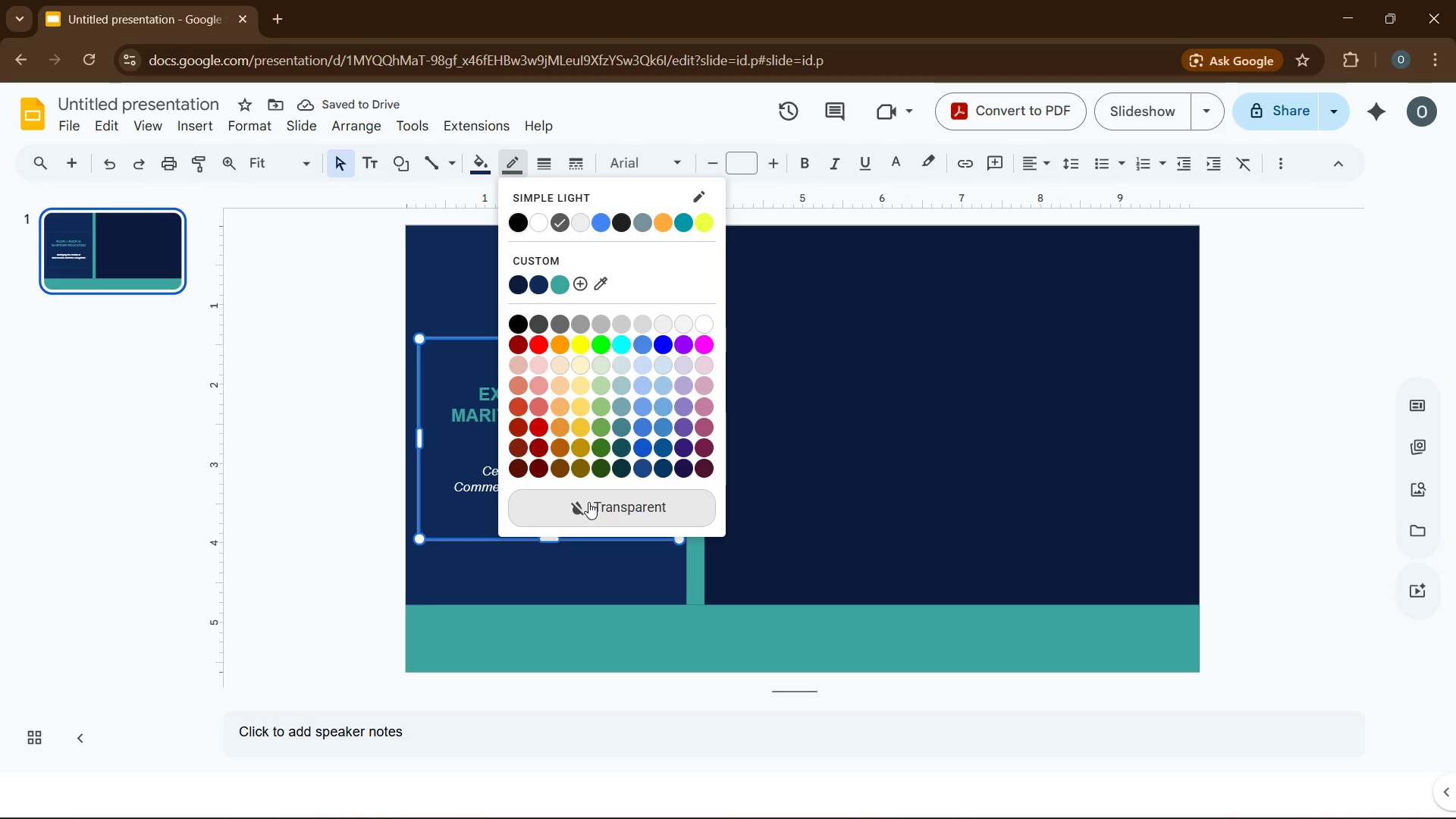 
left_click([588, 502])
 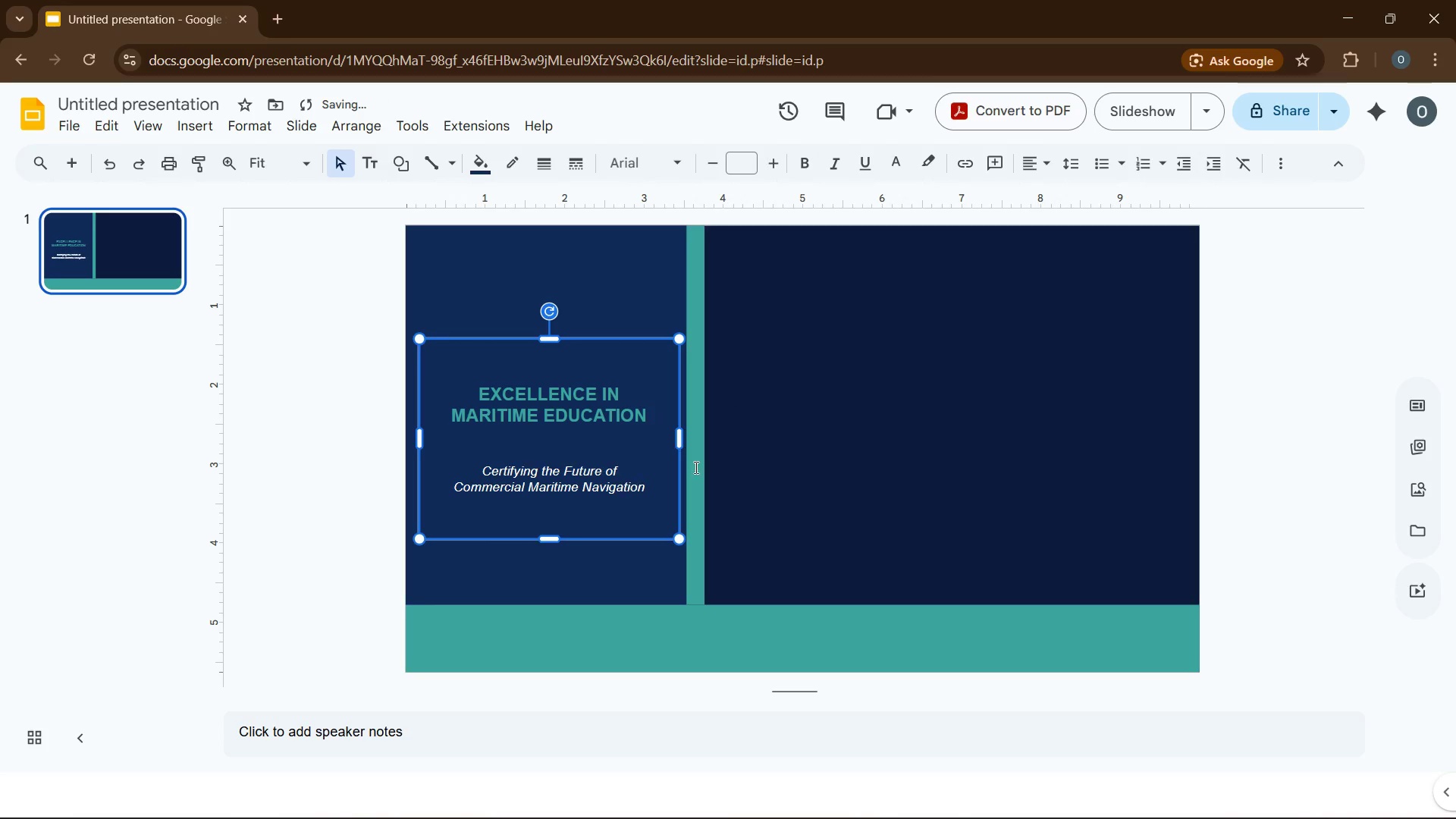 
left_click([861, 456])
 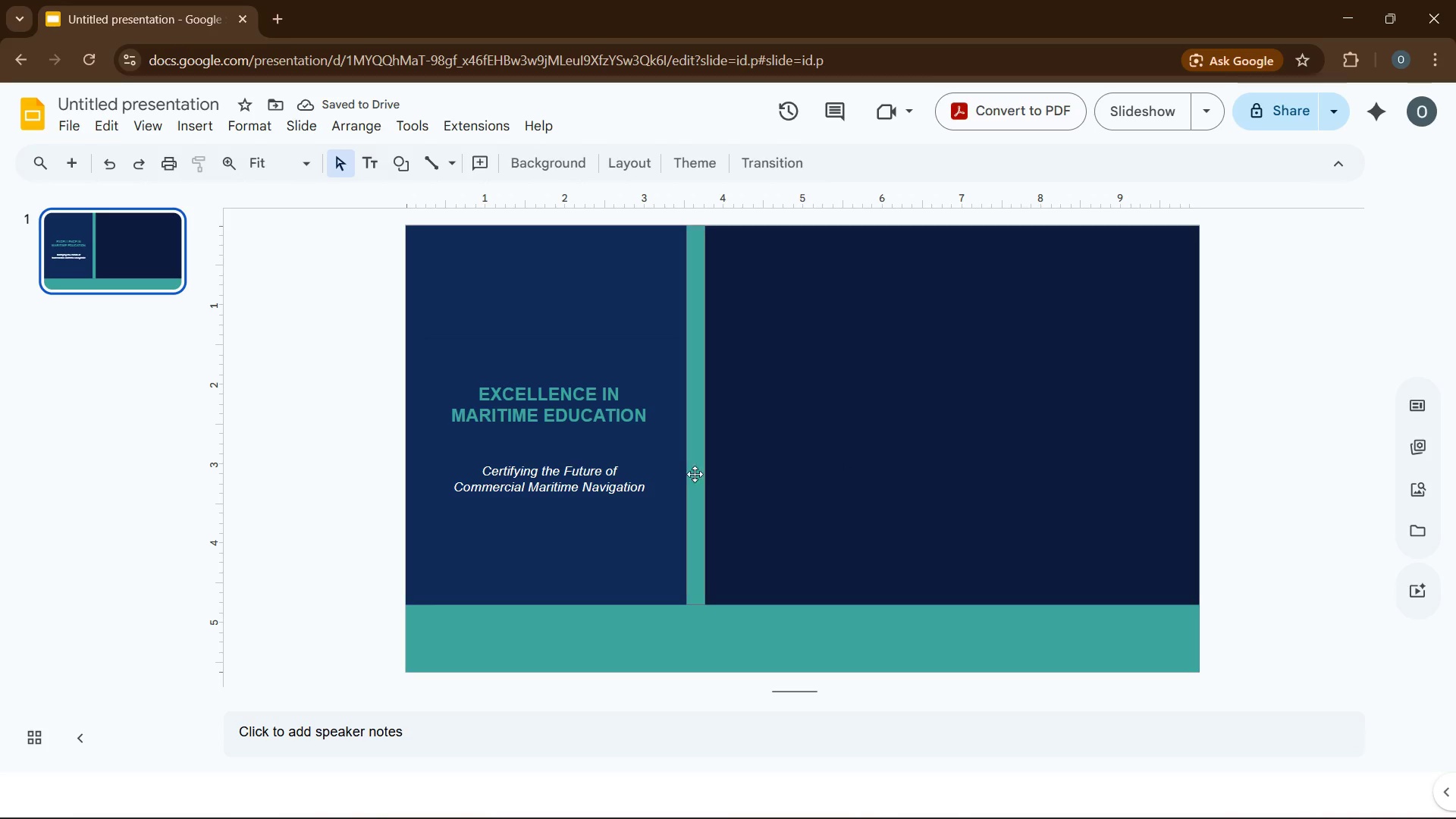 
left_click_drag(start_coordinate=[622, 517], to_coordinate=[627, 460])
 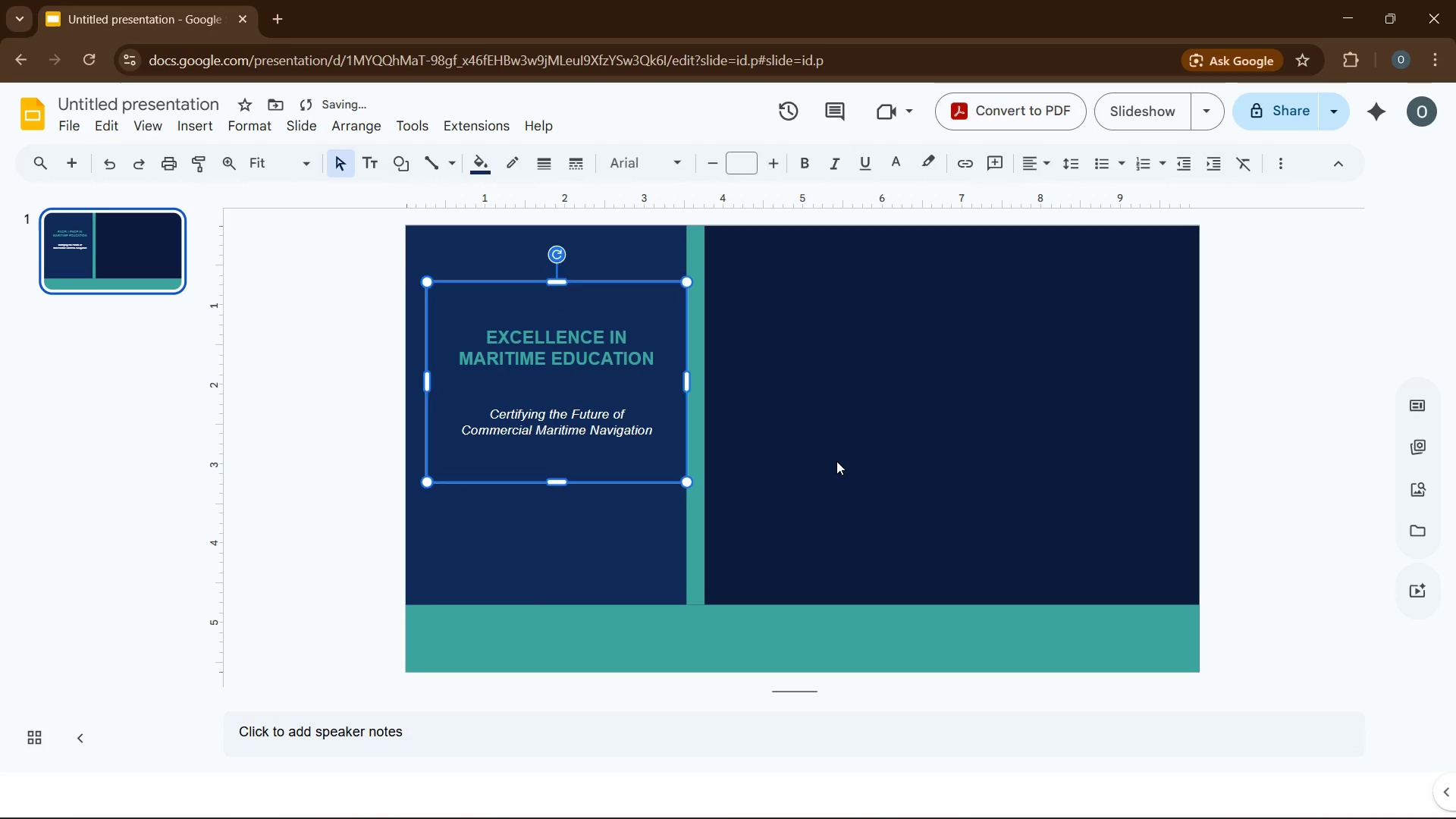 
left_click([836, 461])
 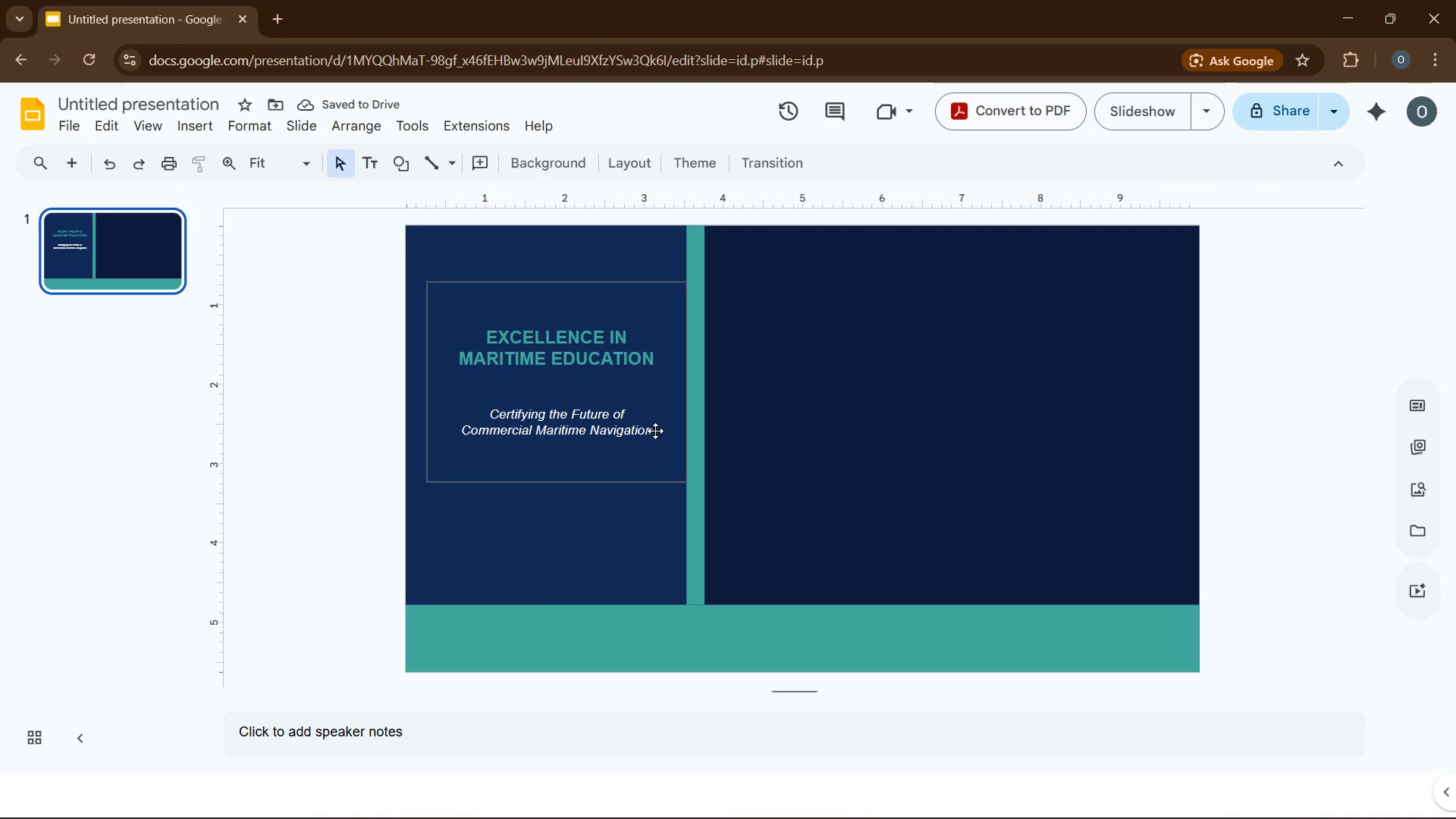 
left_click([607, 394])
 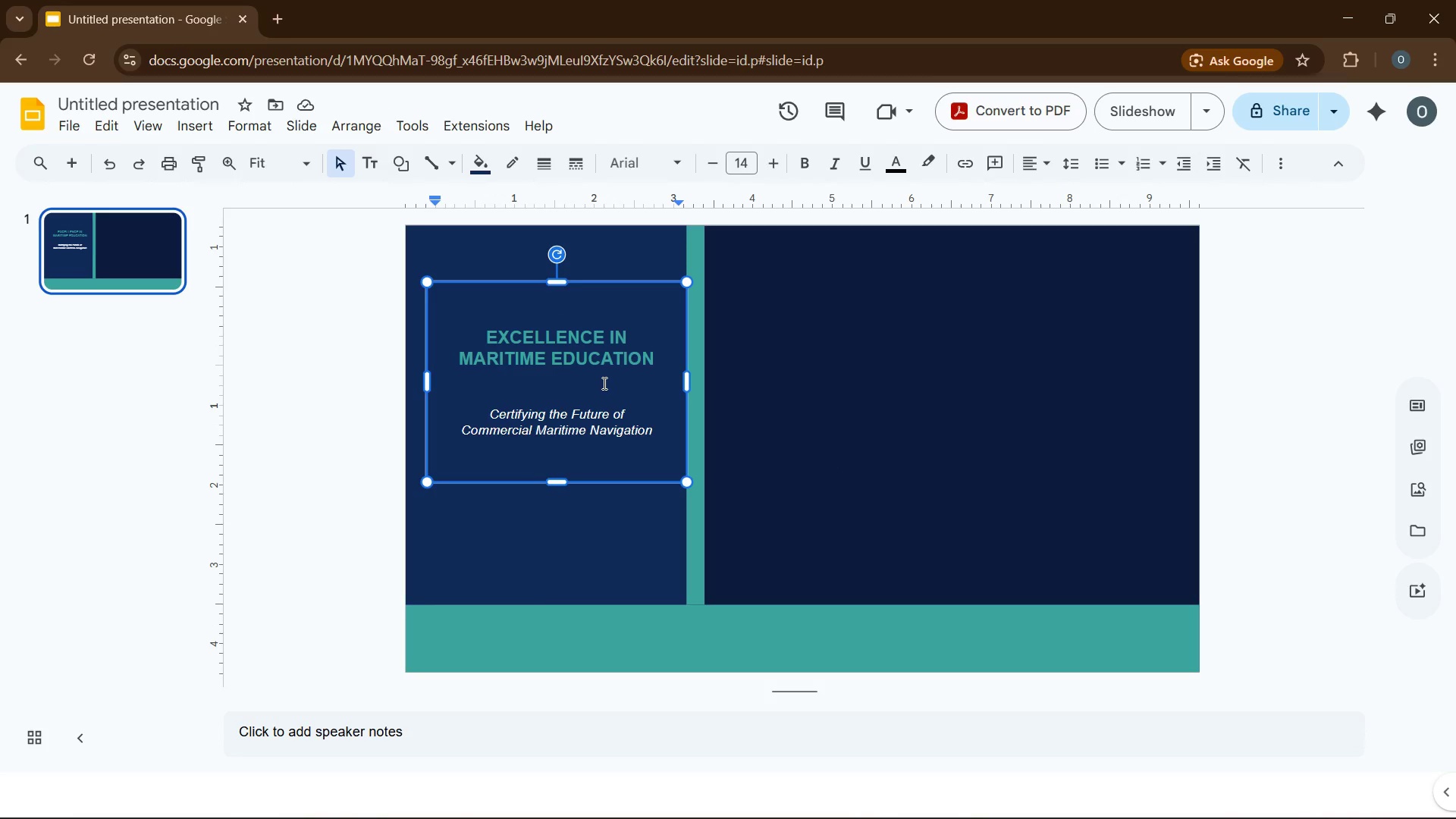 
key(Enter)
 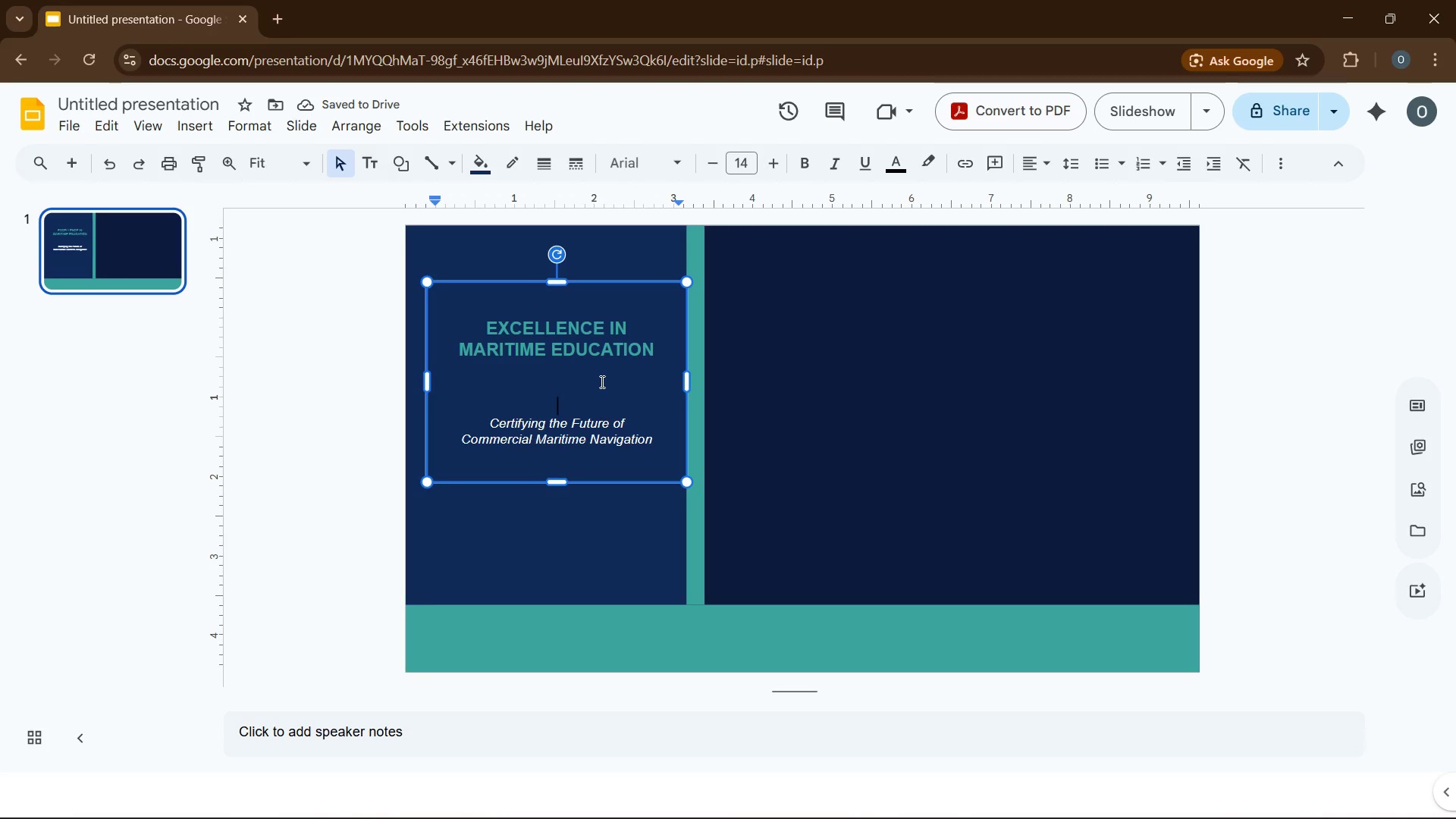 
wait(9.25)
 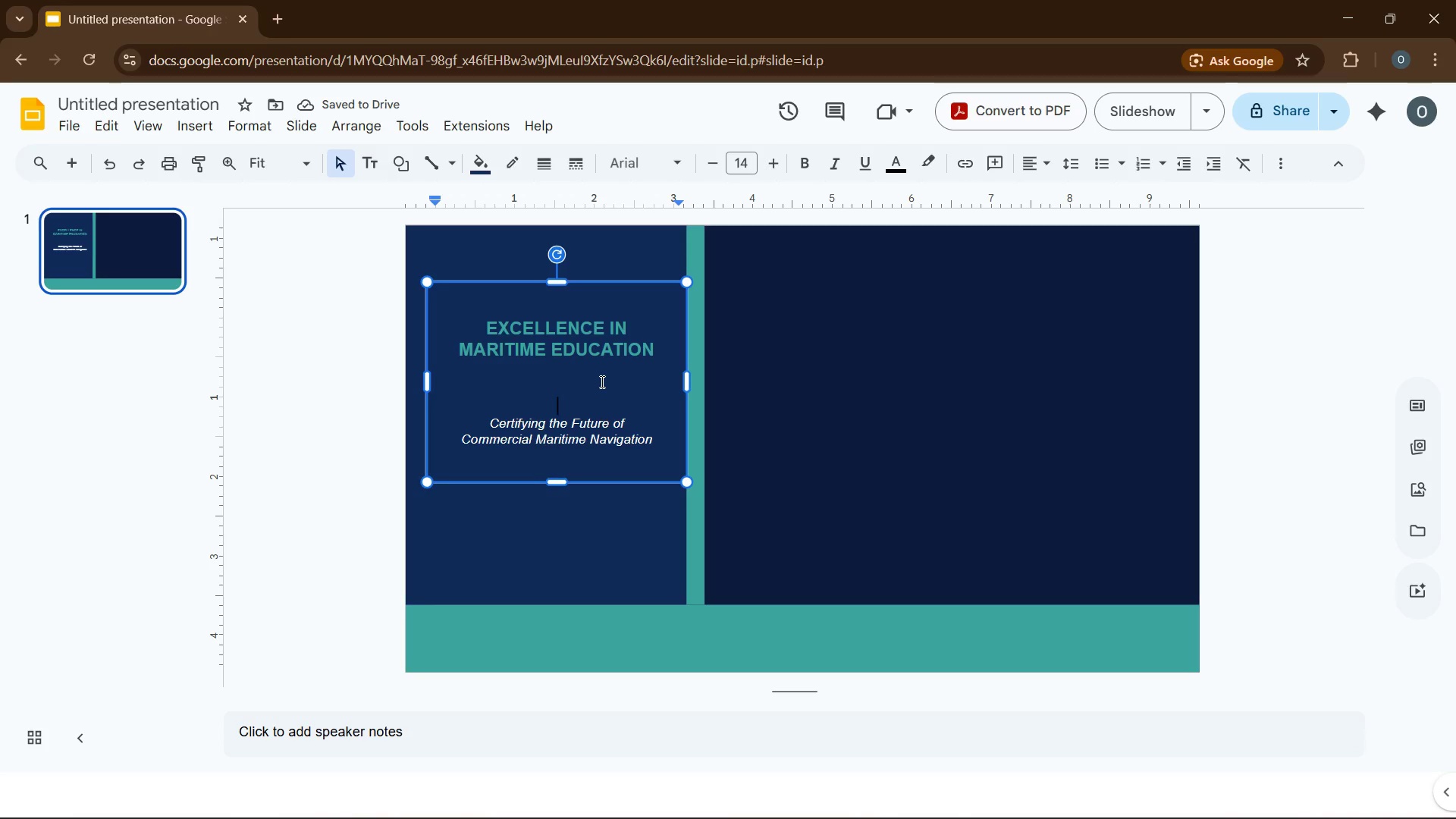 
left_click([204, 127])
 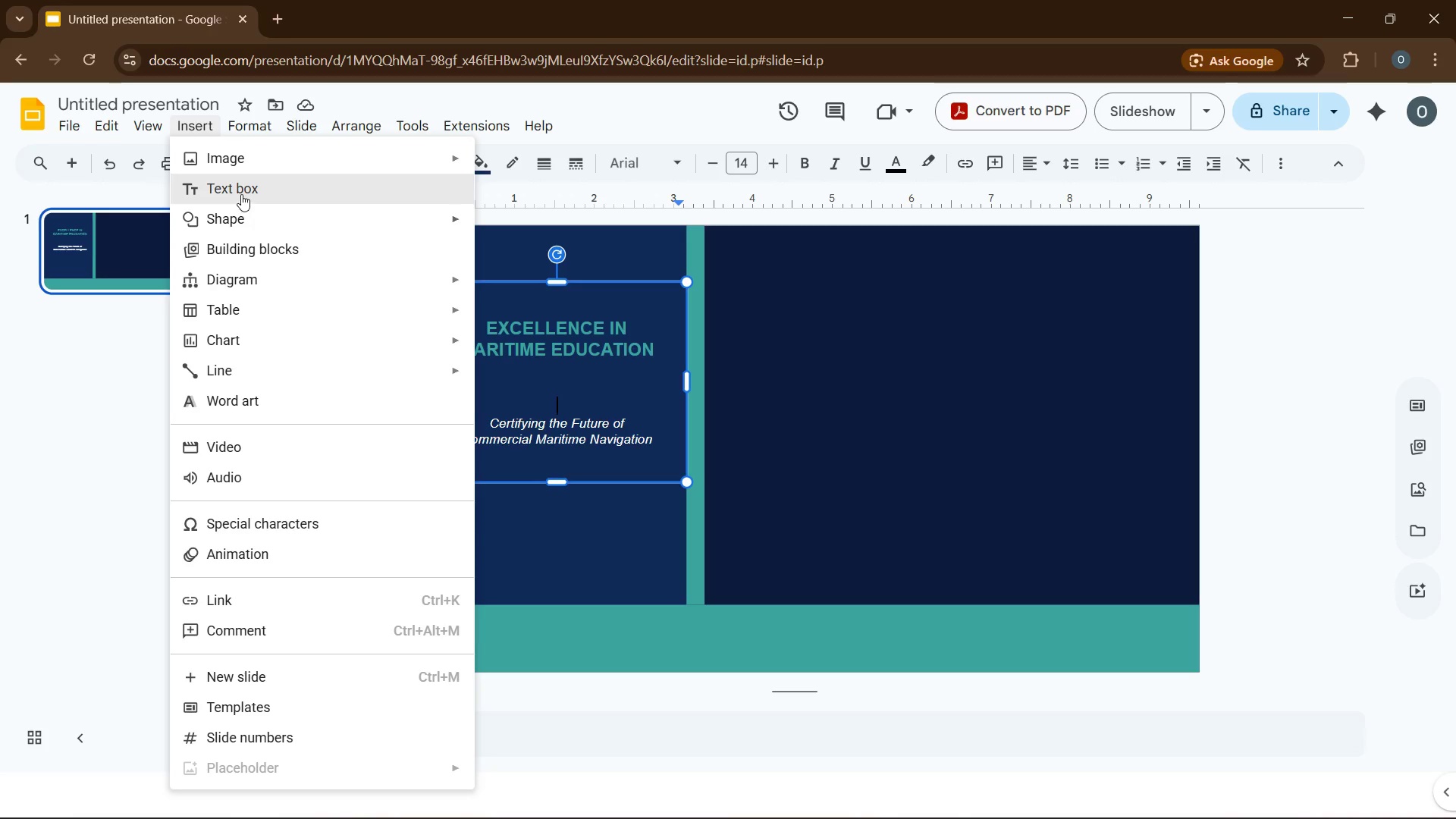 
left_click([241, 194])
 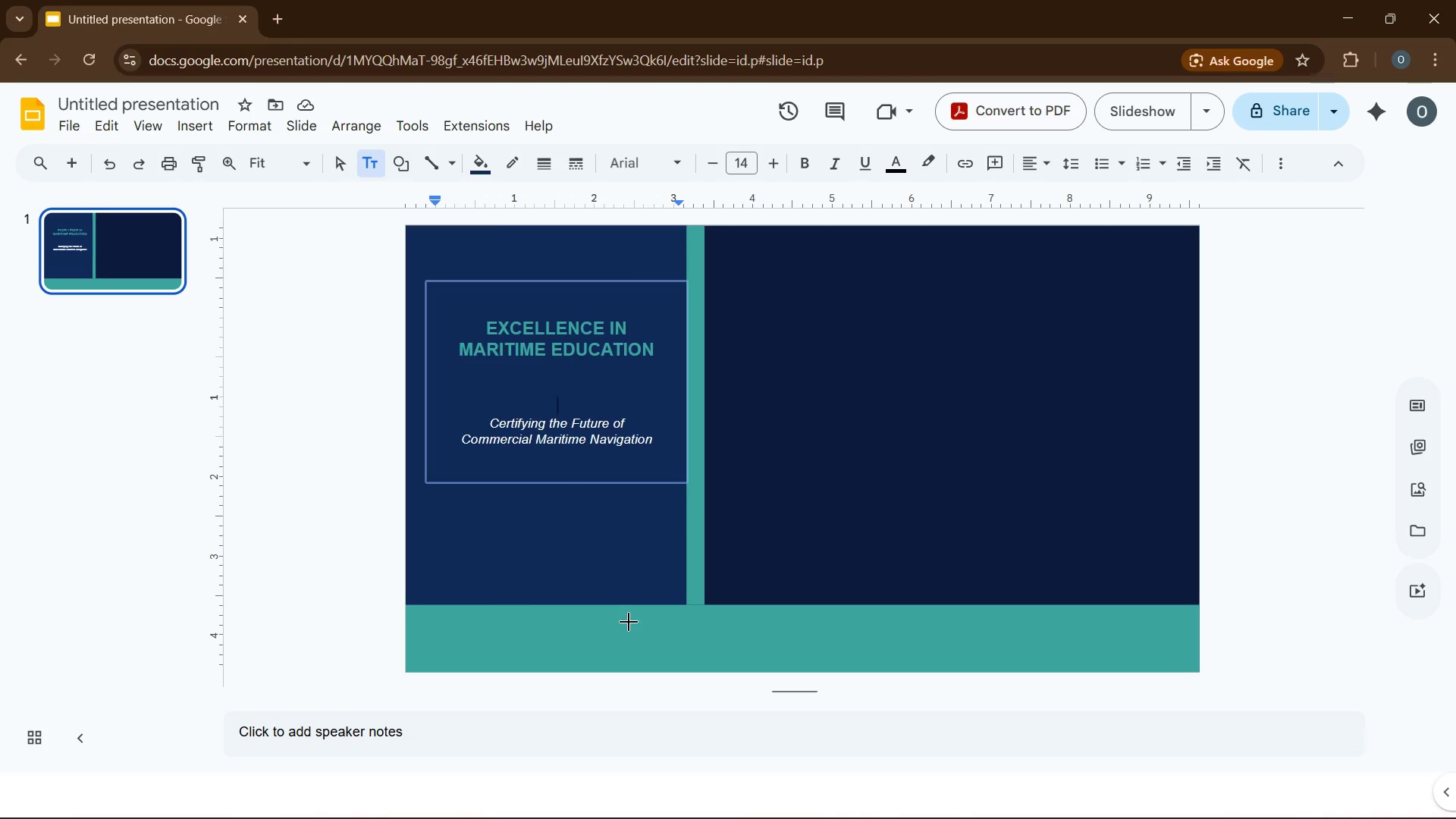 
left_click_drag(start_coordinate=[629, 622], to_coordinate=[1010, 649])
 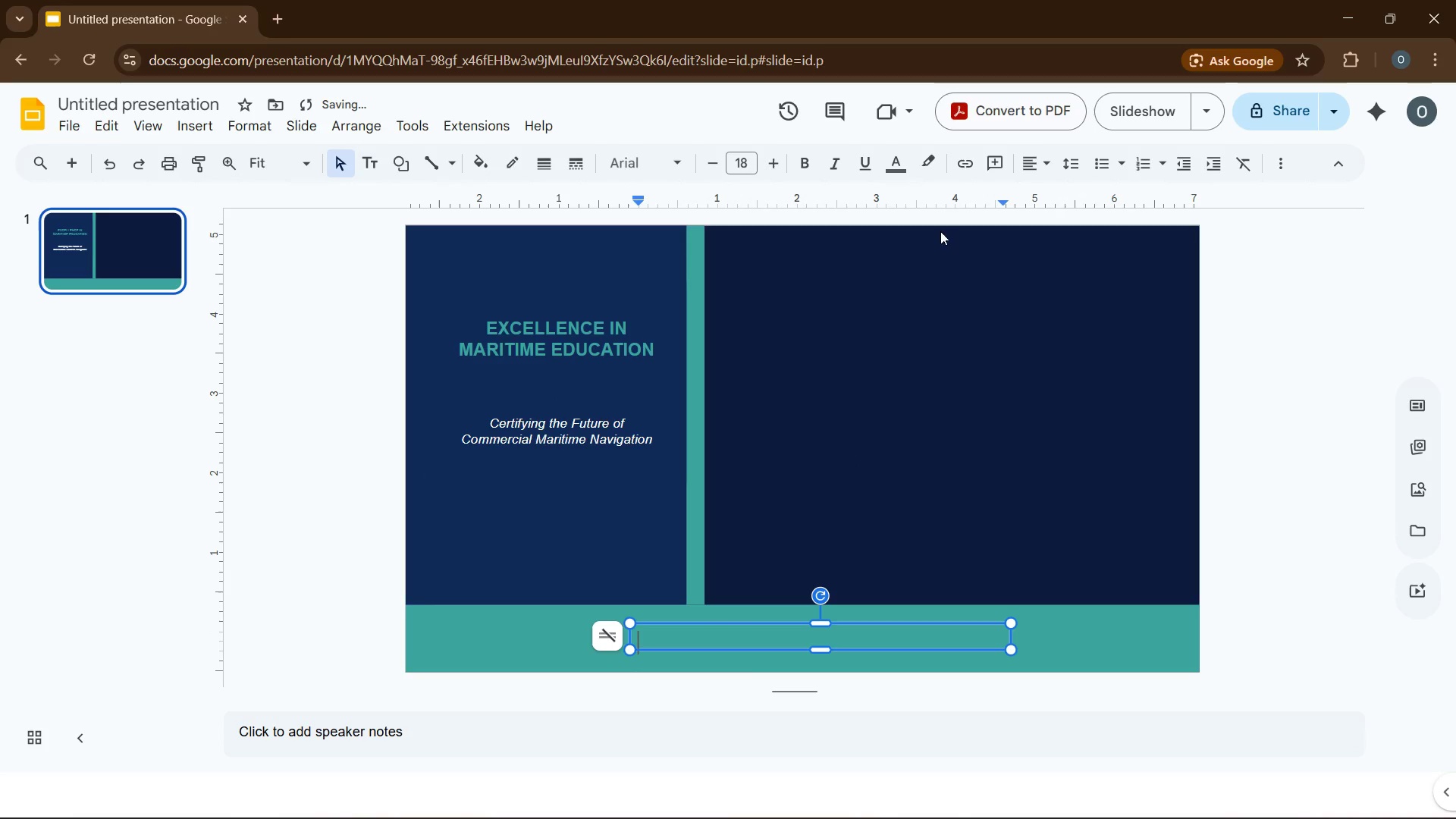 
left_click([893, 163])
 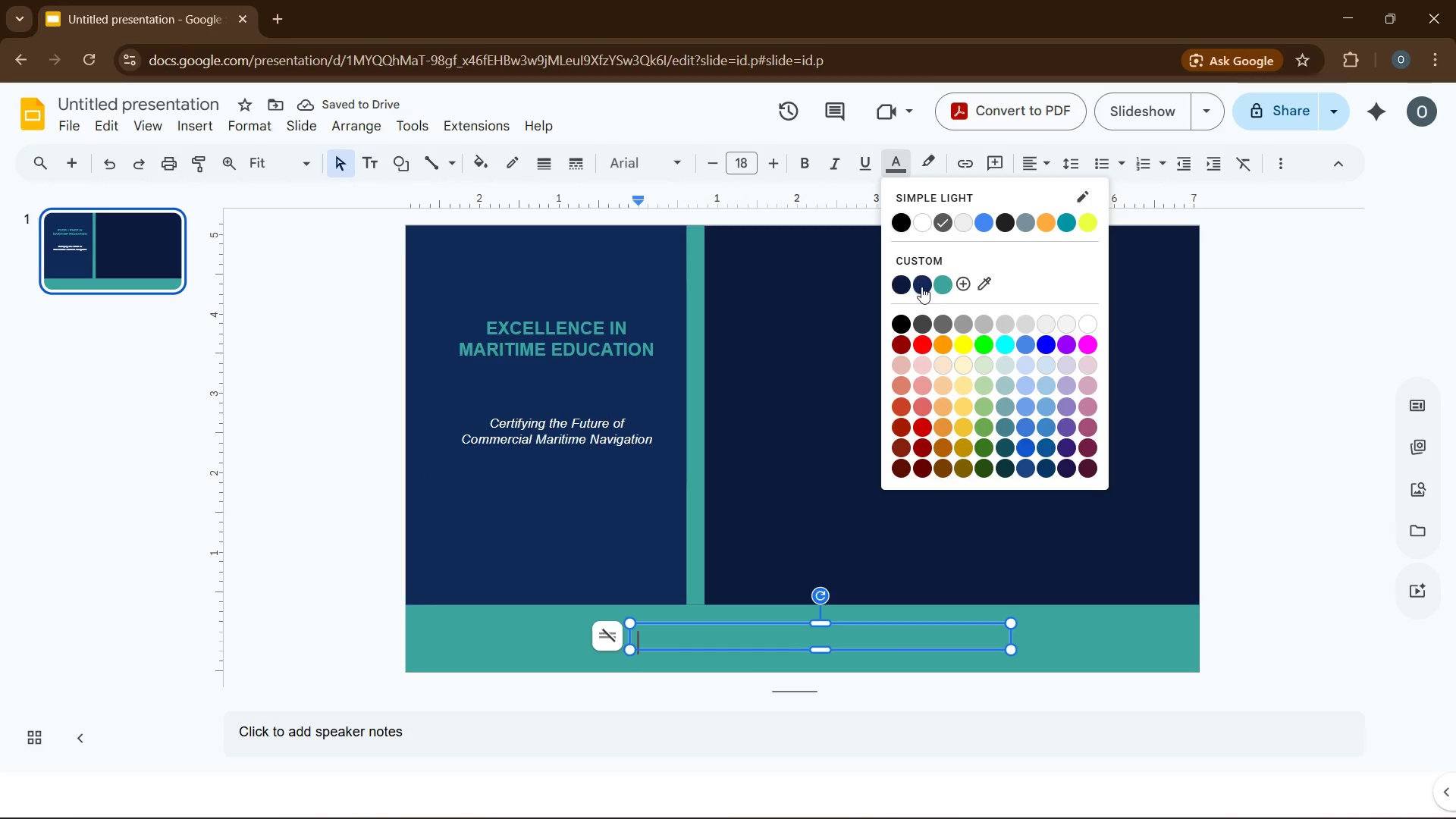 
left_click([921, 287])
 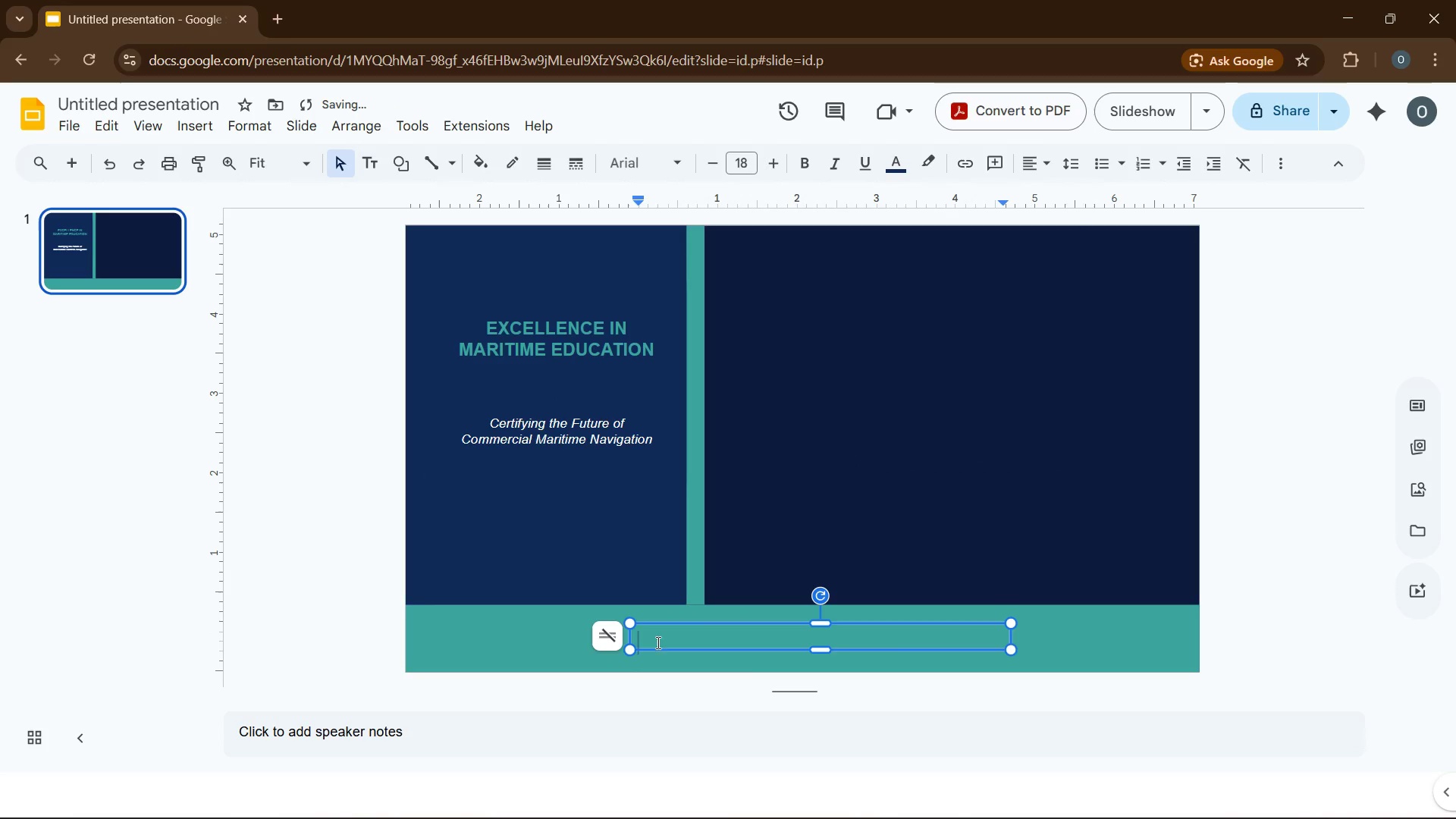 
left_click([657, 637])
 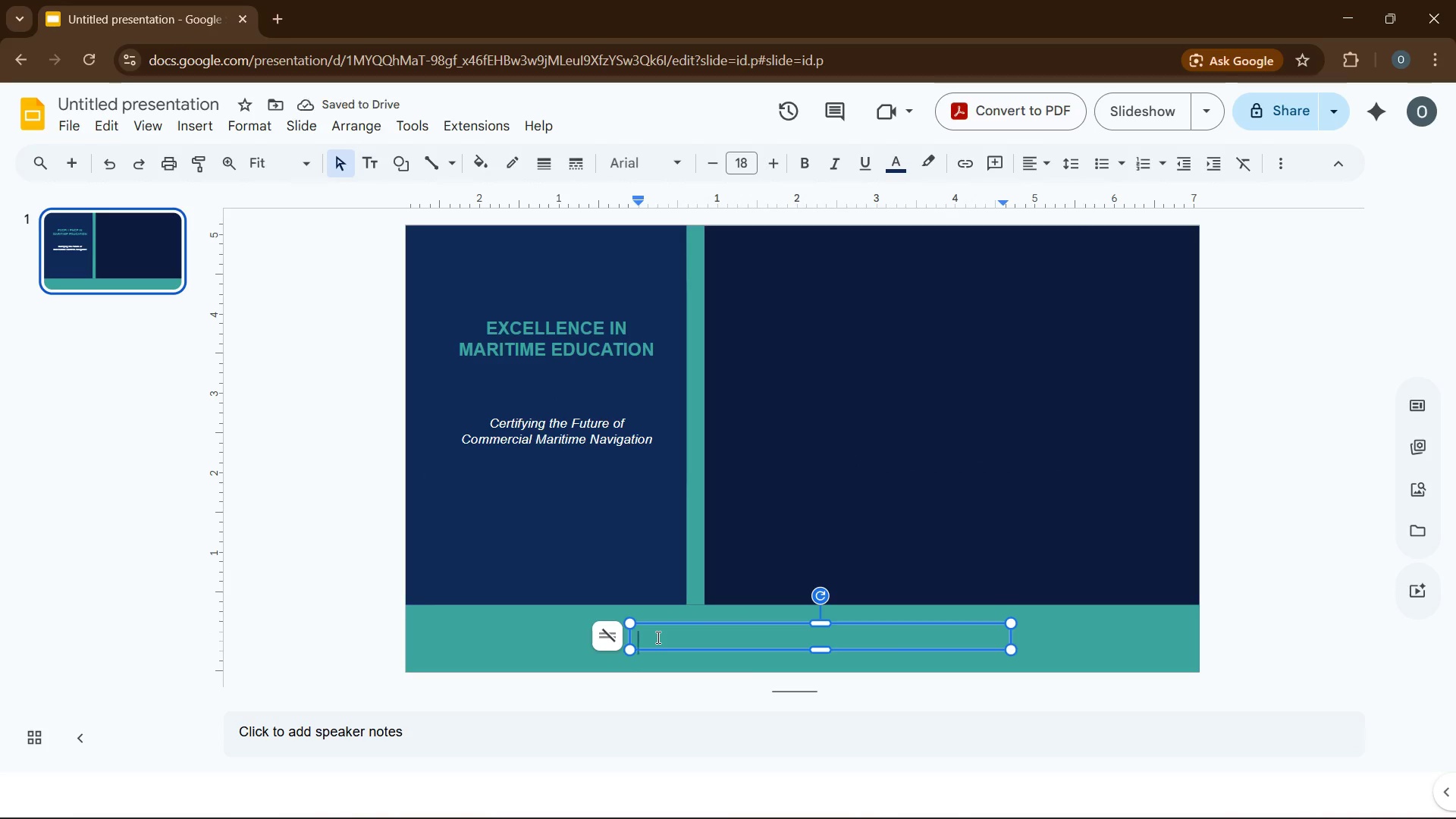 
type(certified professional )
key(Backspace)
type(  Sea-Ready)
 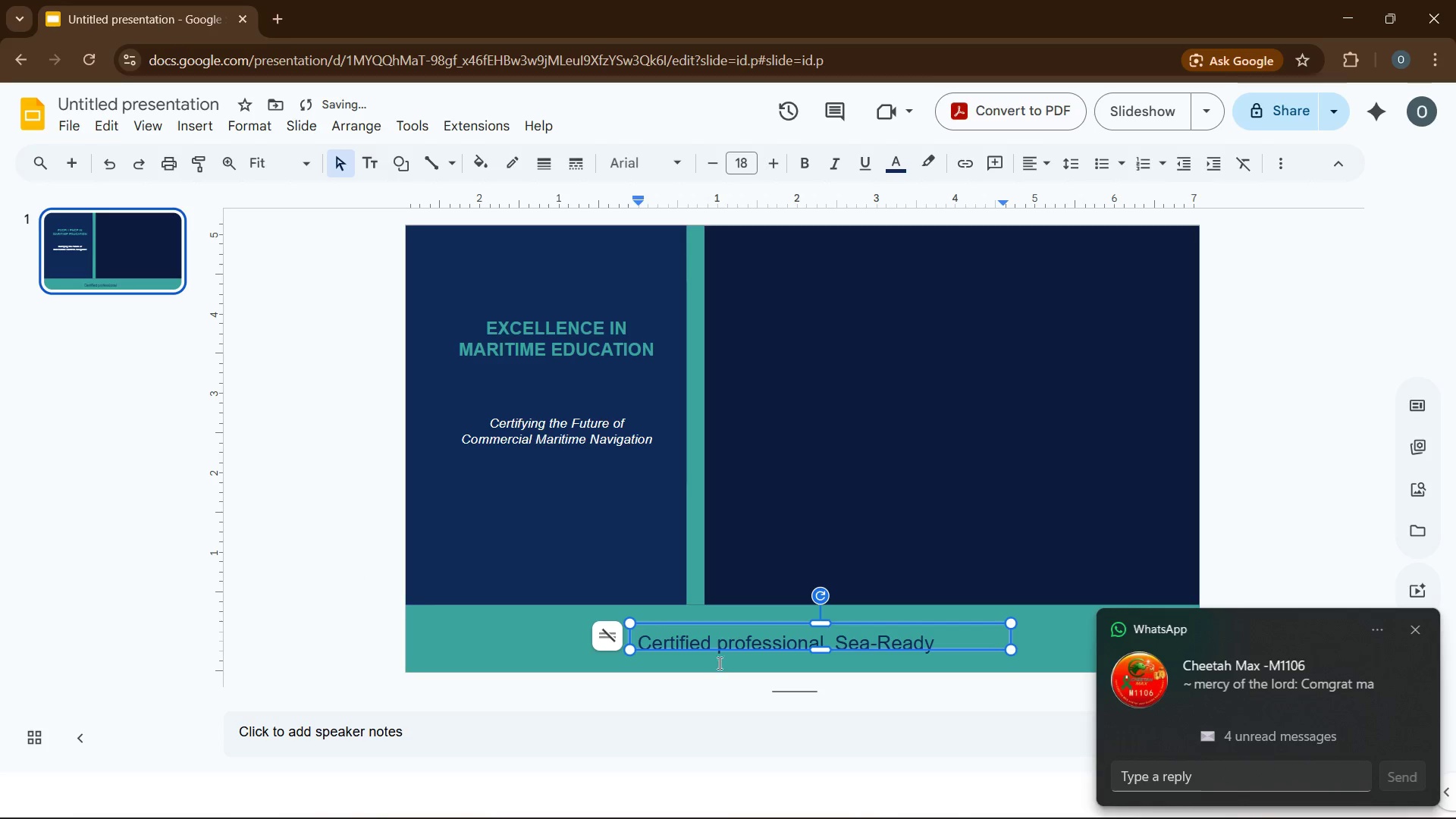 
left_click([726, 639])
 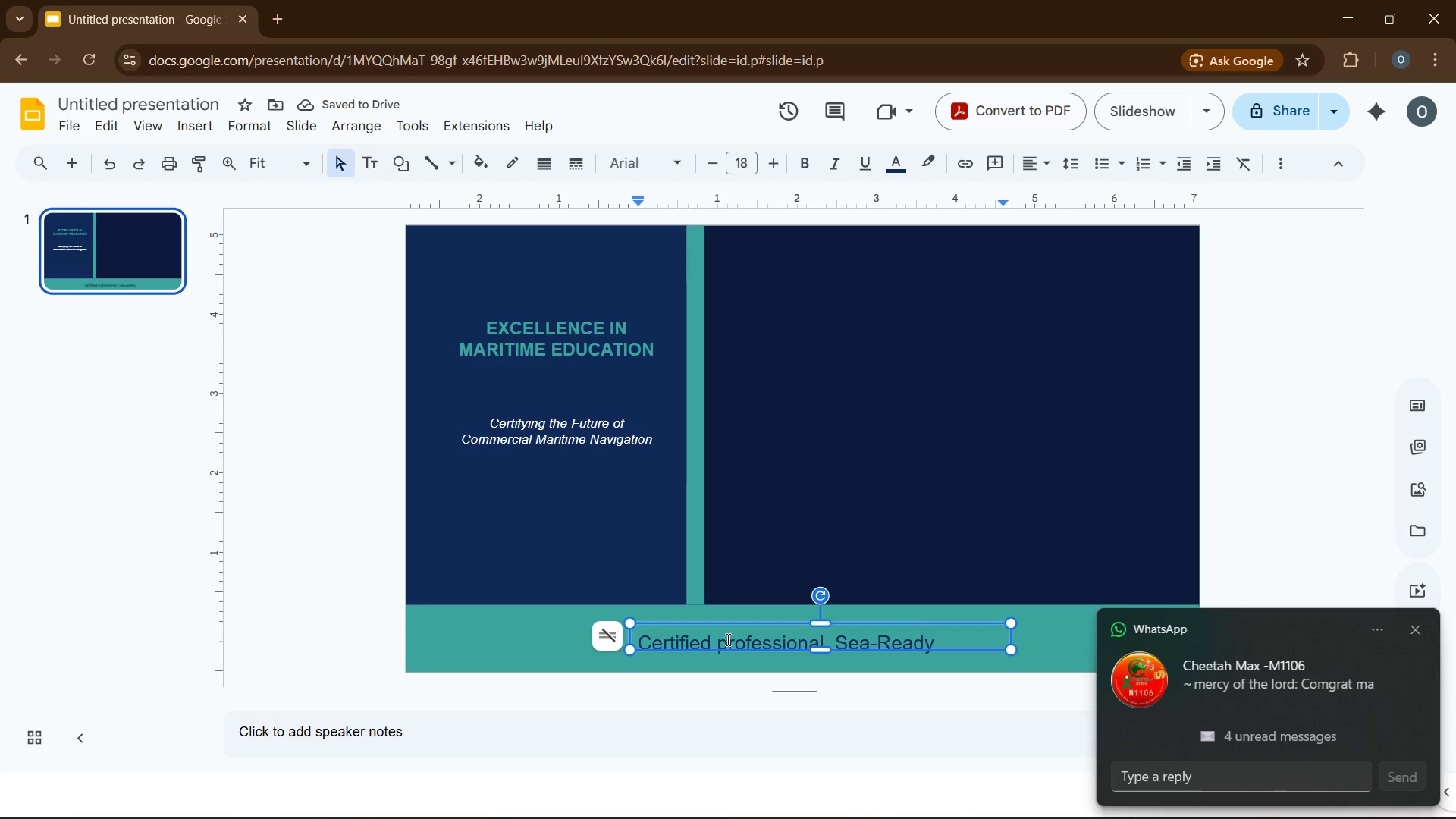 
key(Backspace)
 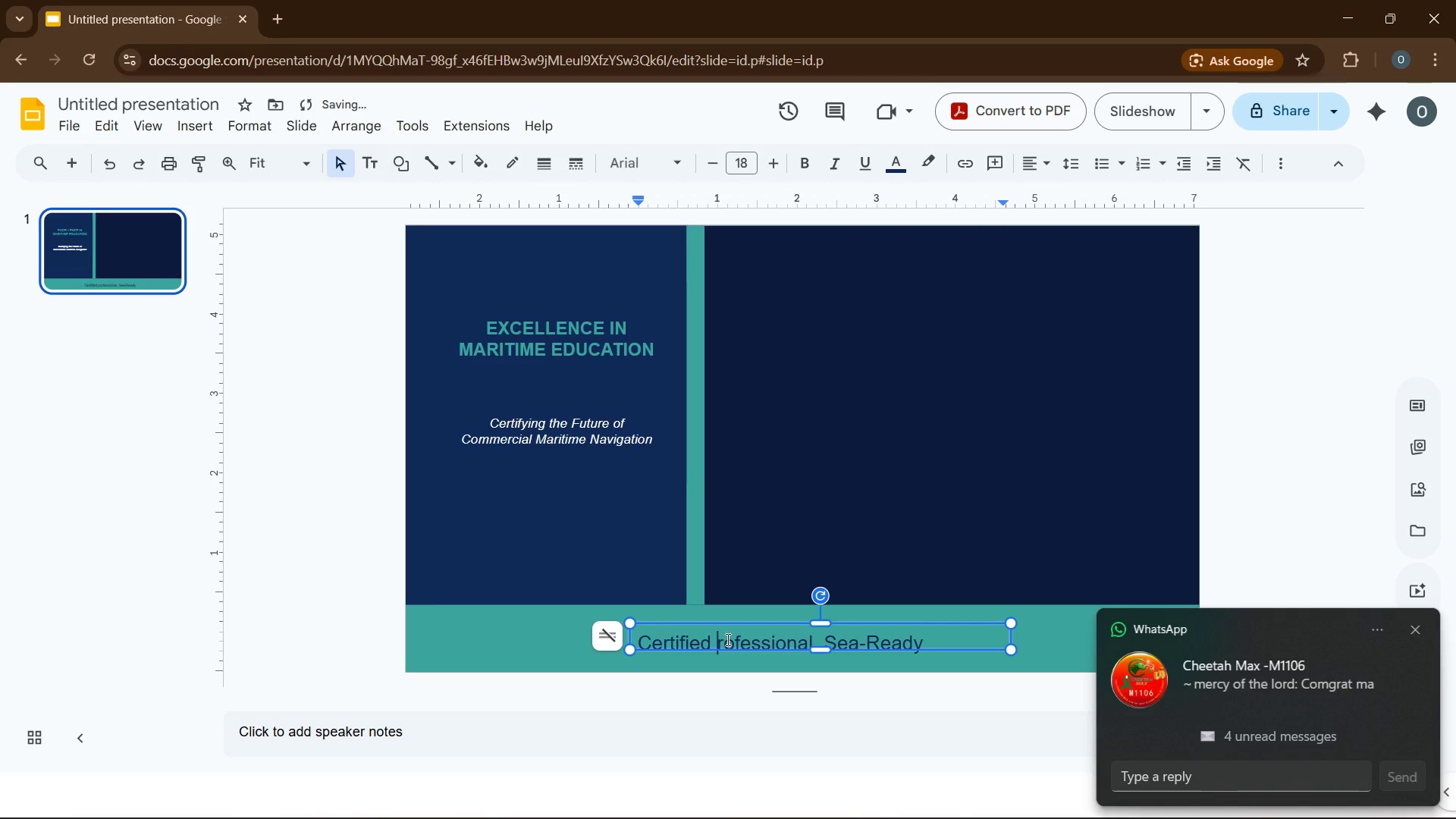 
key(CapsLock)
 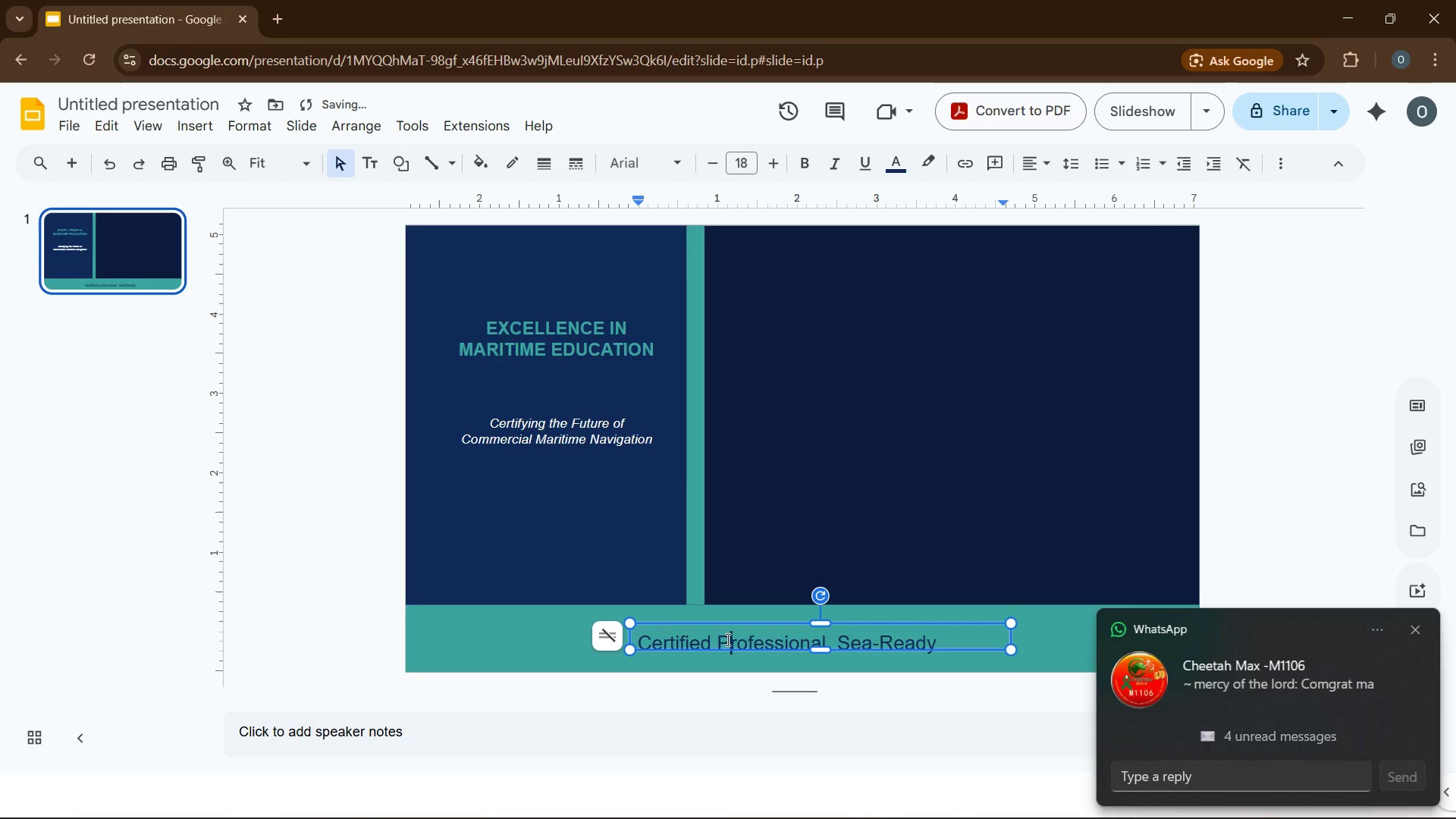 
key(P)
 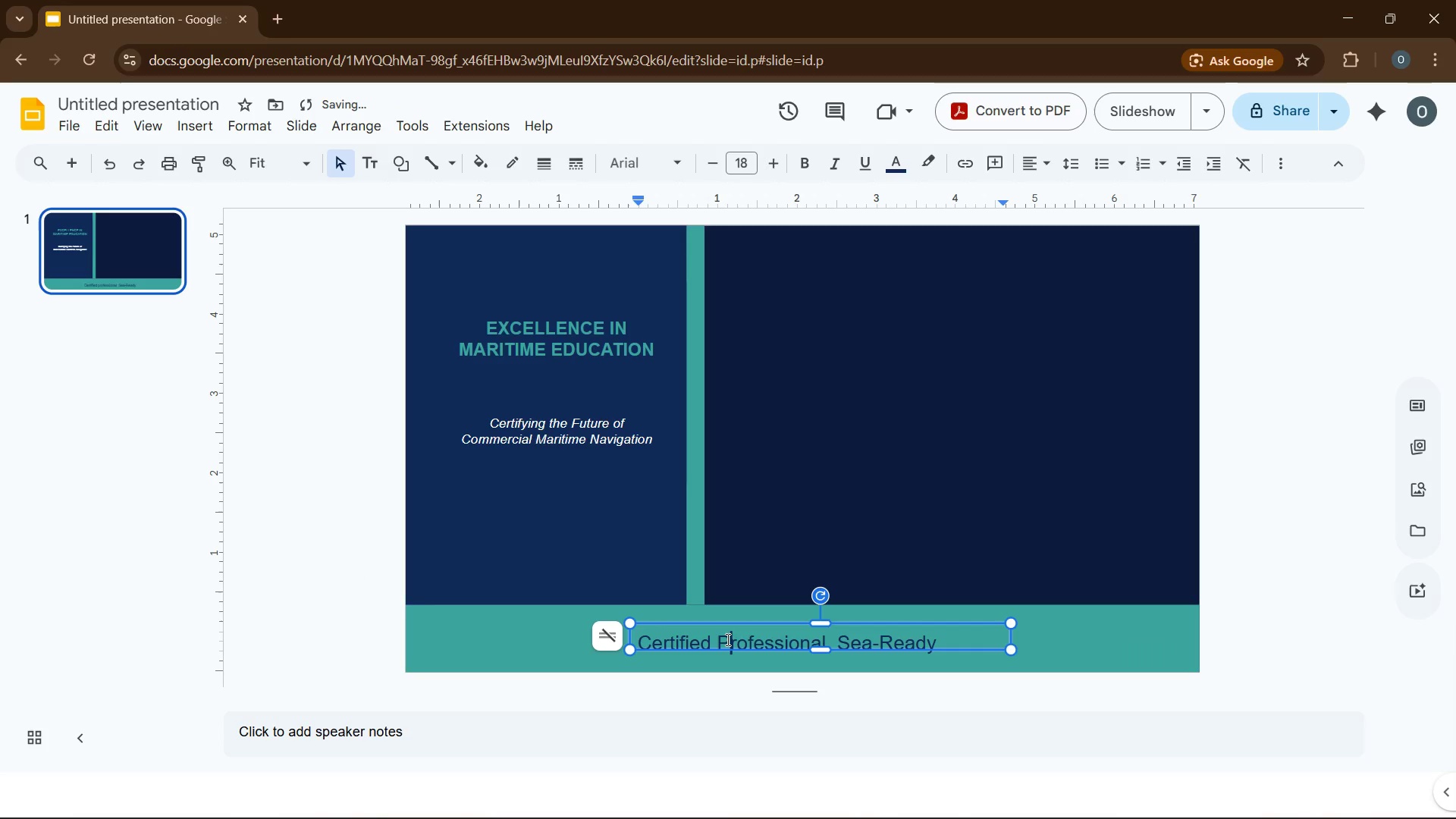 
key(CapsLock)
 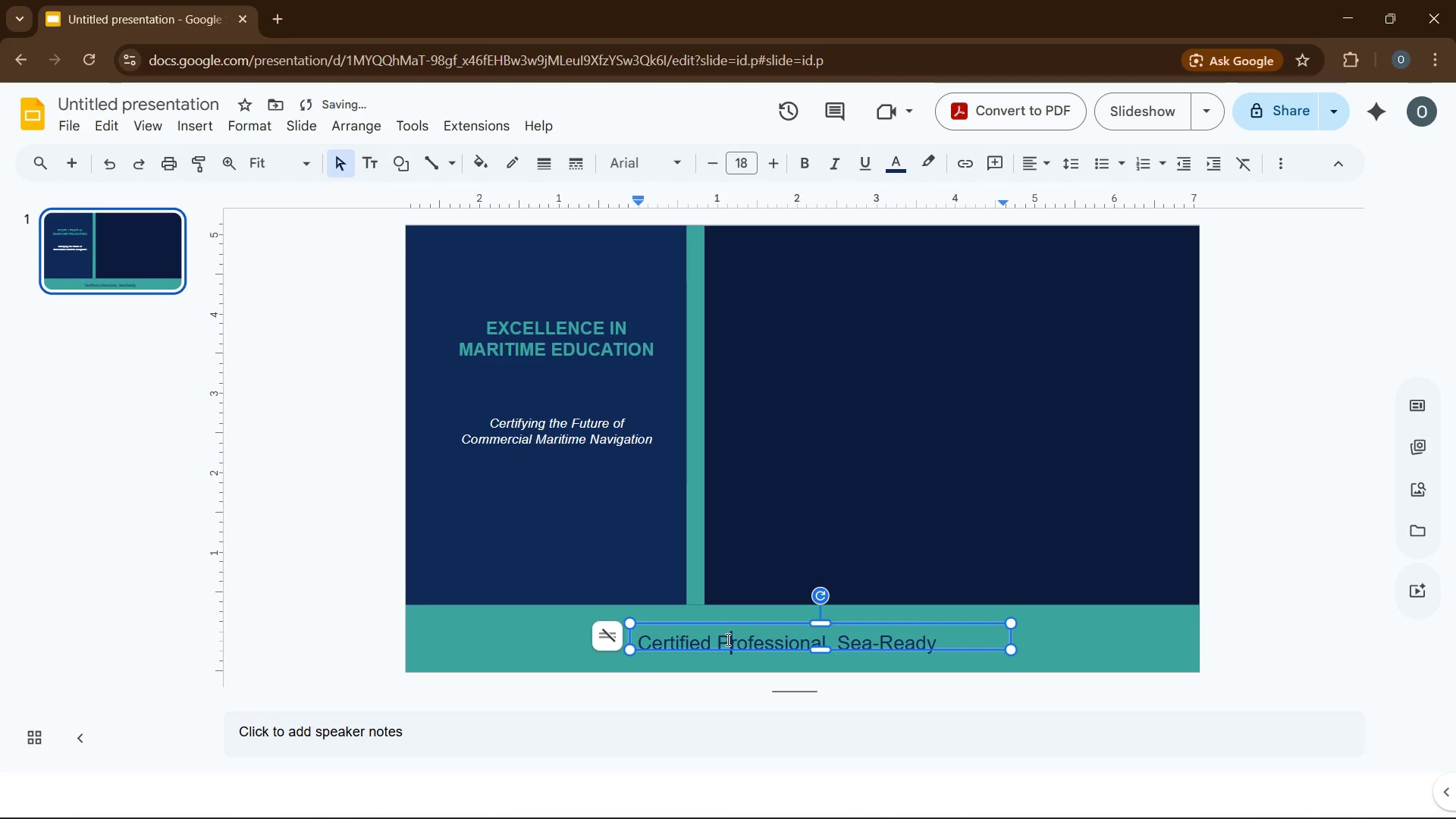 
key(ArrowLeft)
 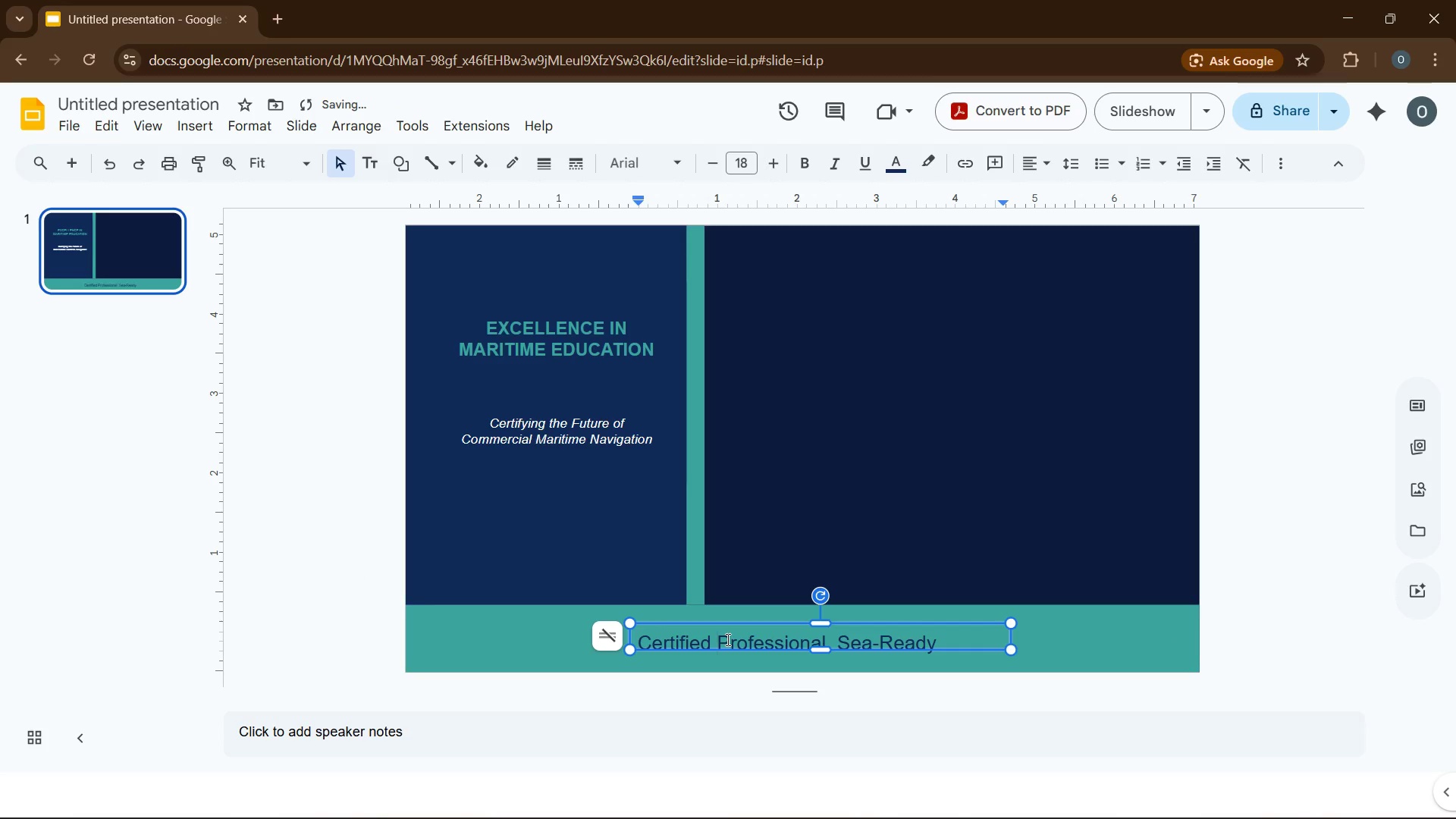 
key(Backspace)
 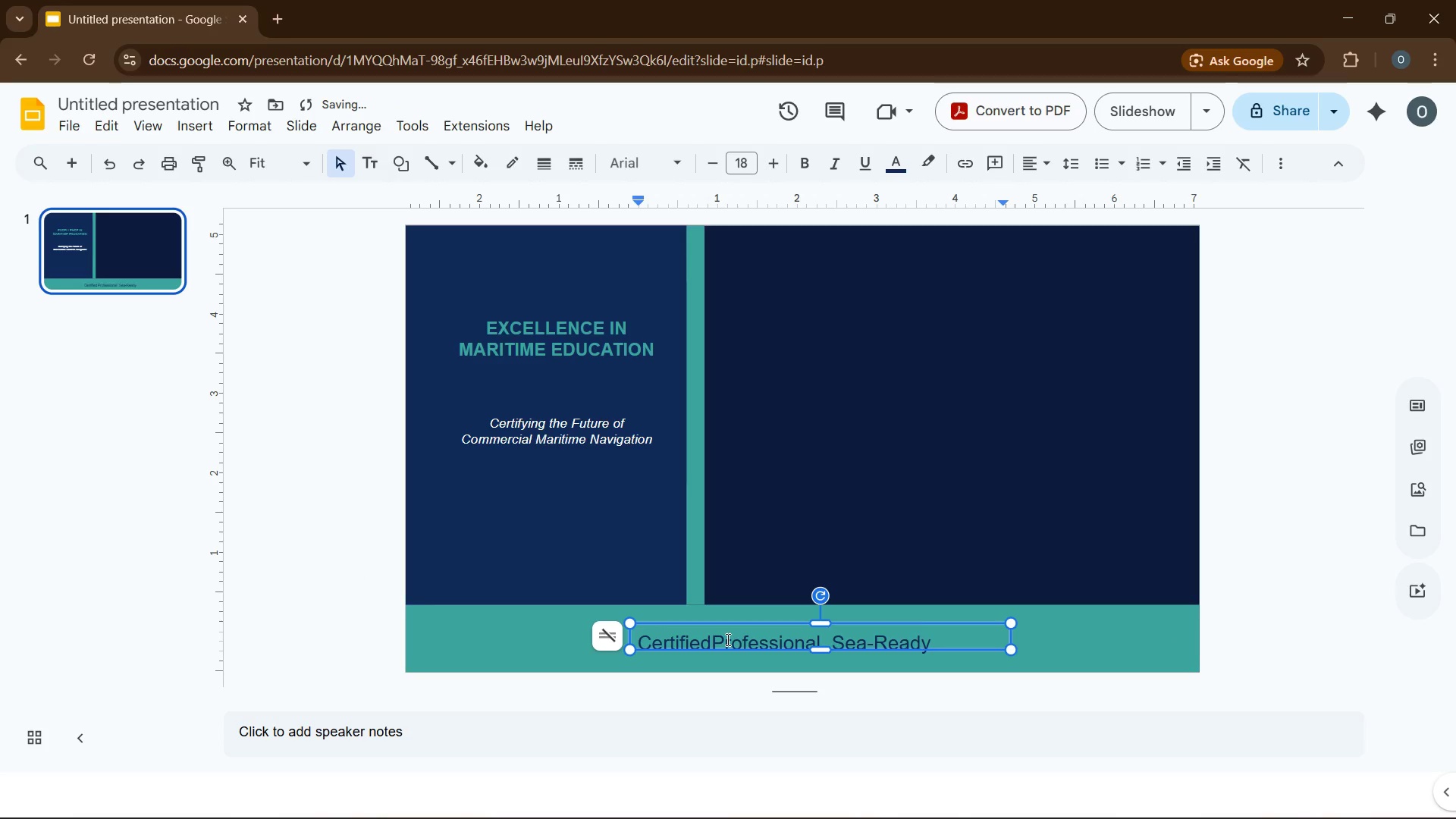 
key(Tab)
 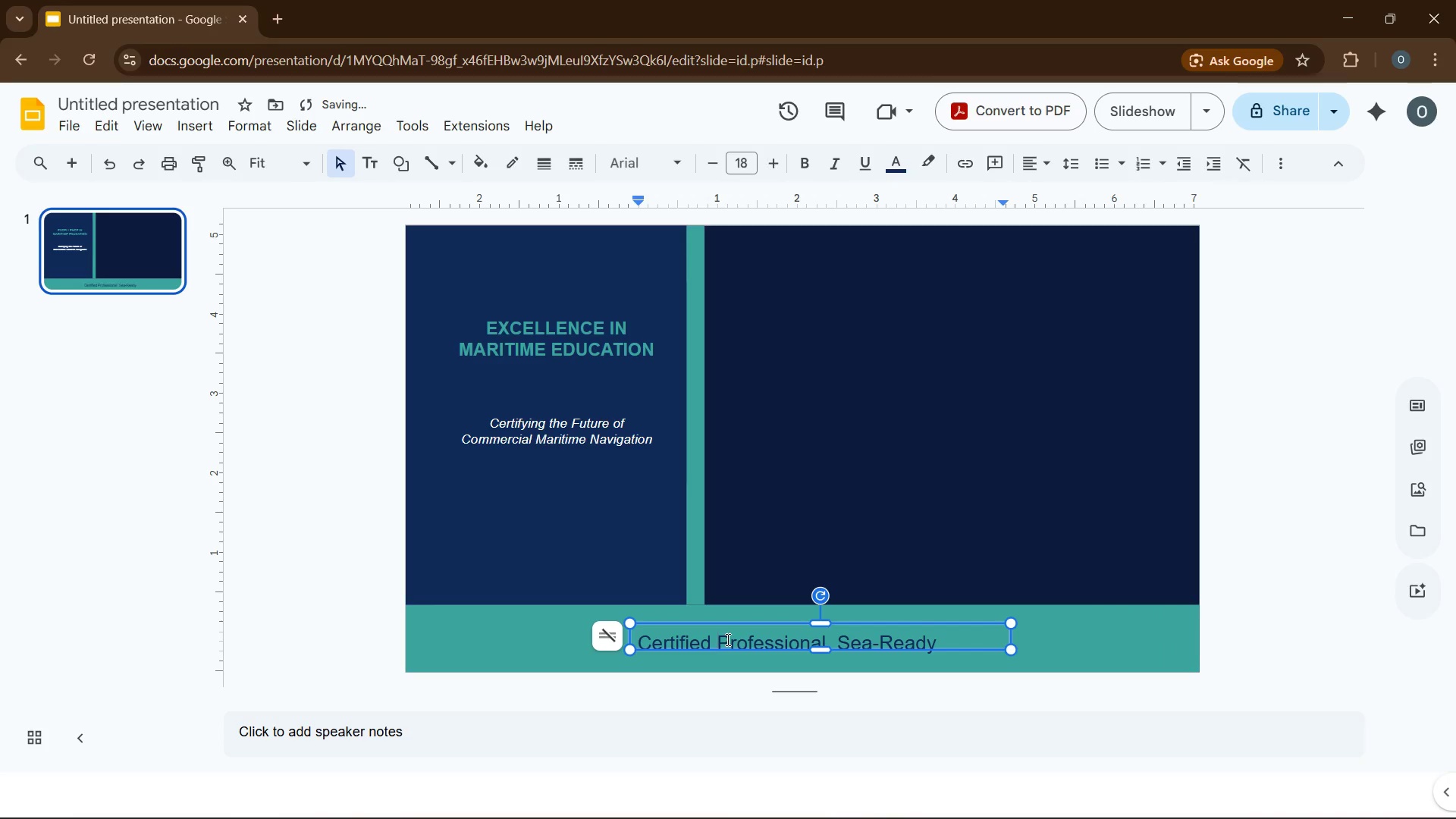 
key(Tab)
 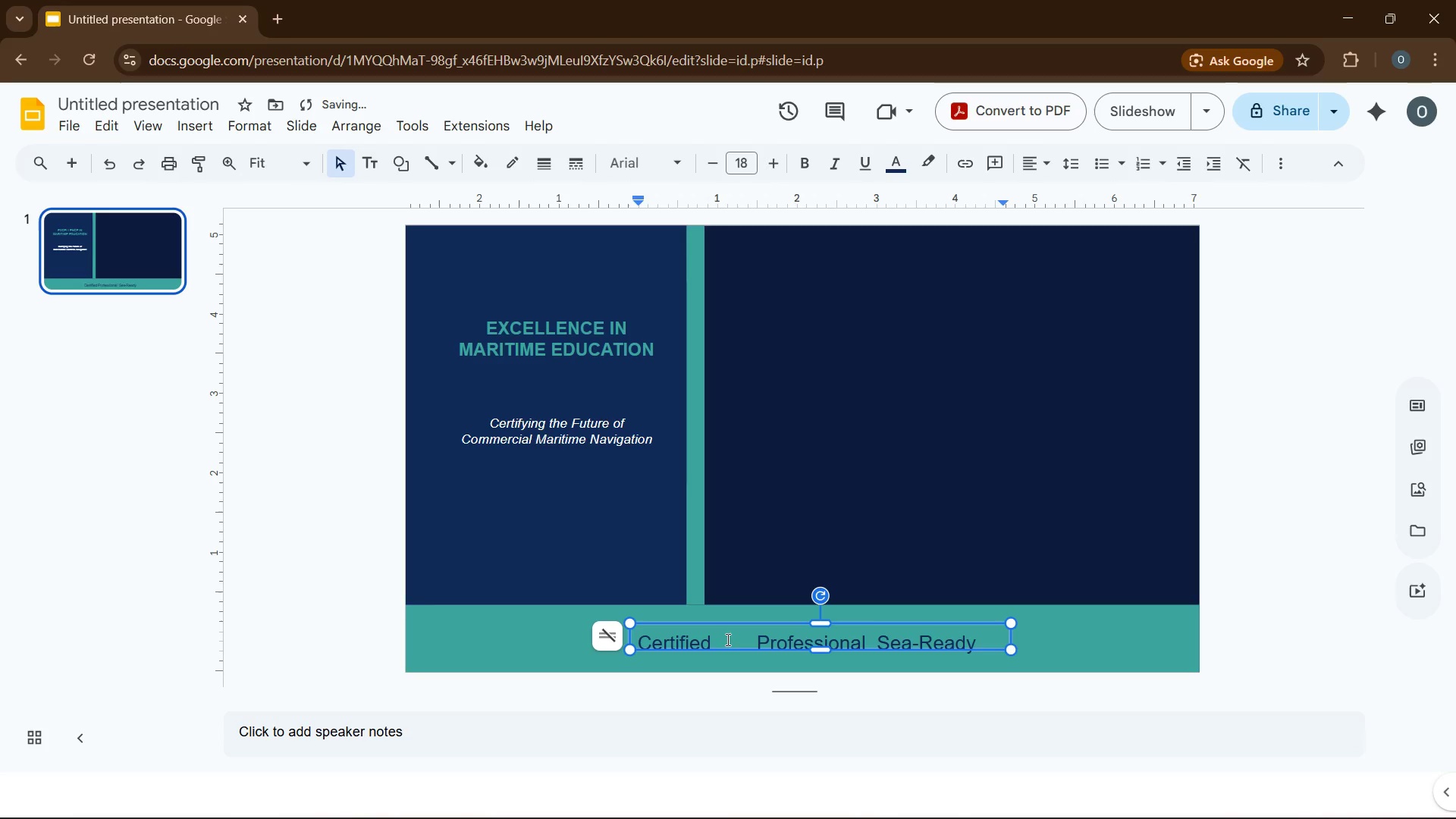 
key(ArrowRight)
 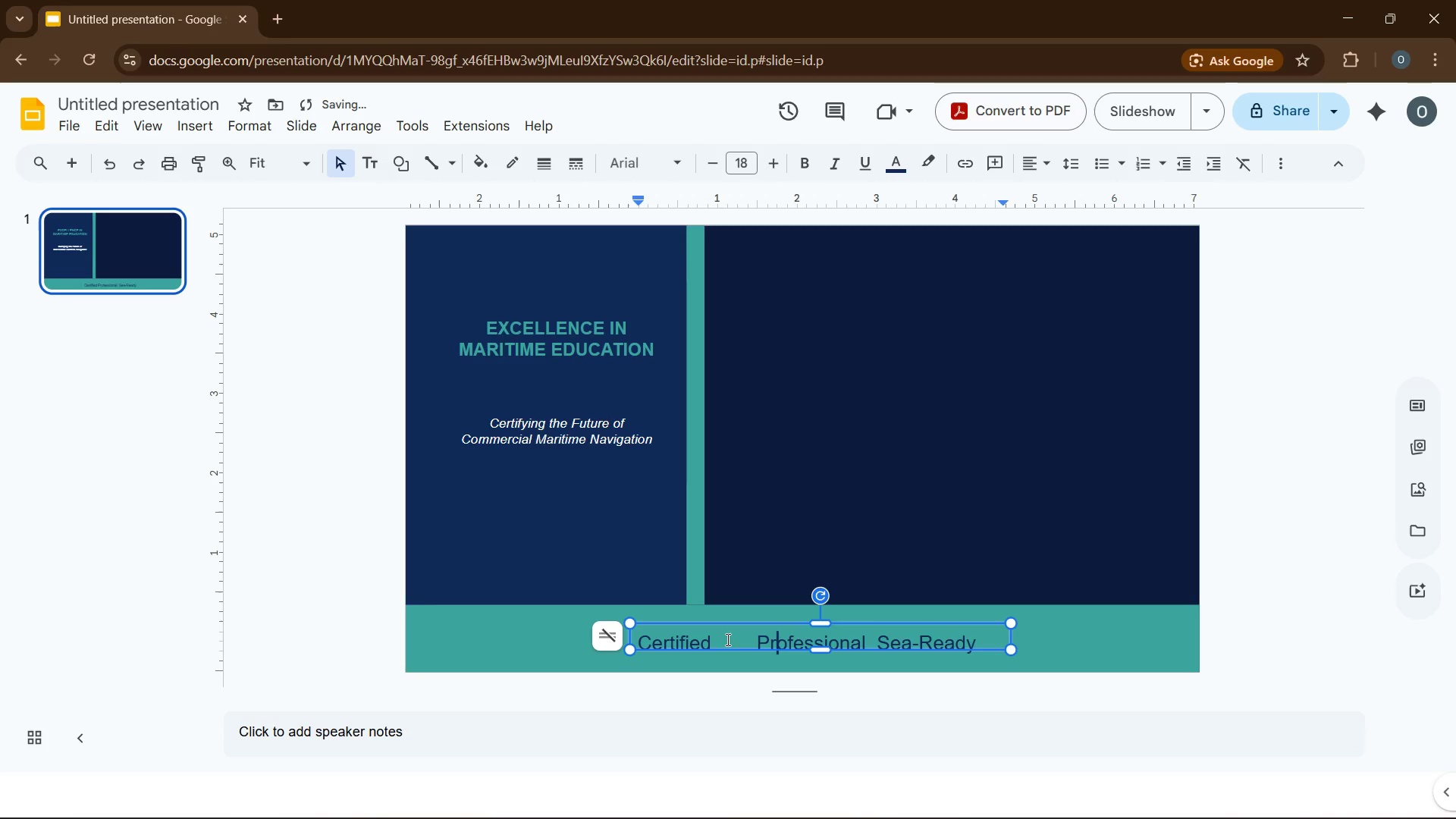 
key(ArrowRight)
 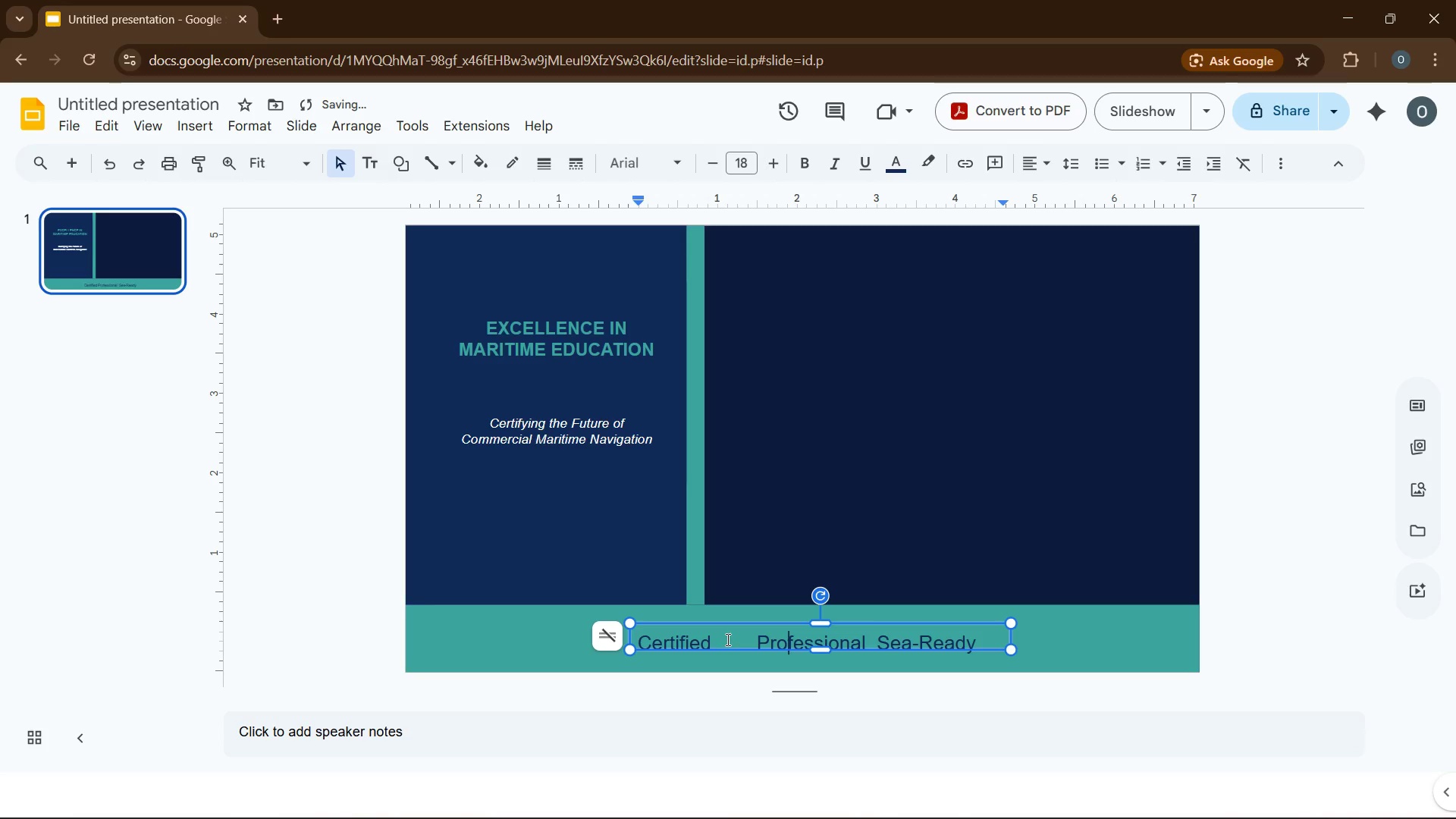 
key(ArrowRight)
 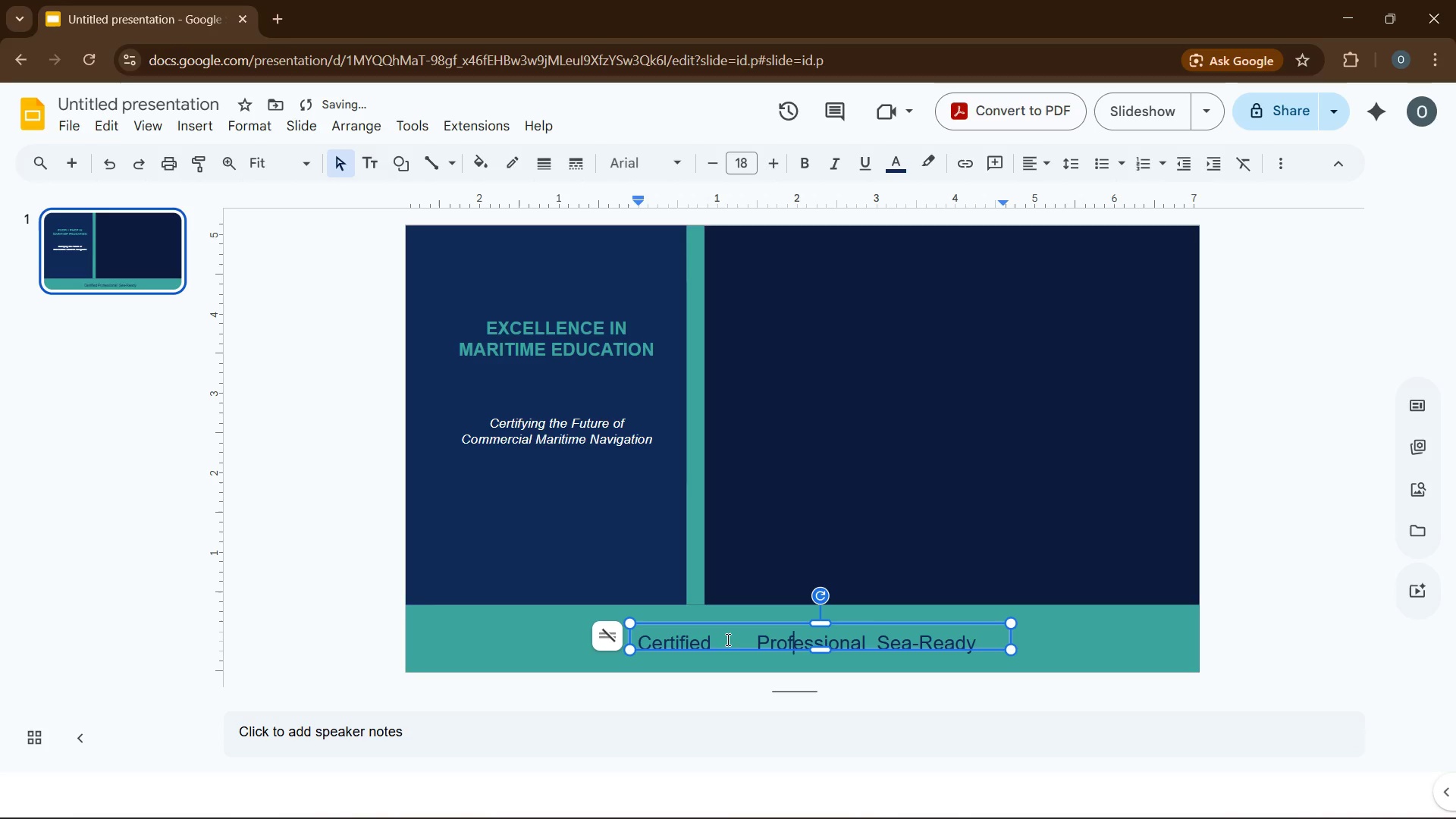 
key(ArrowRight)
 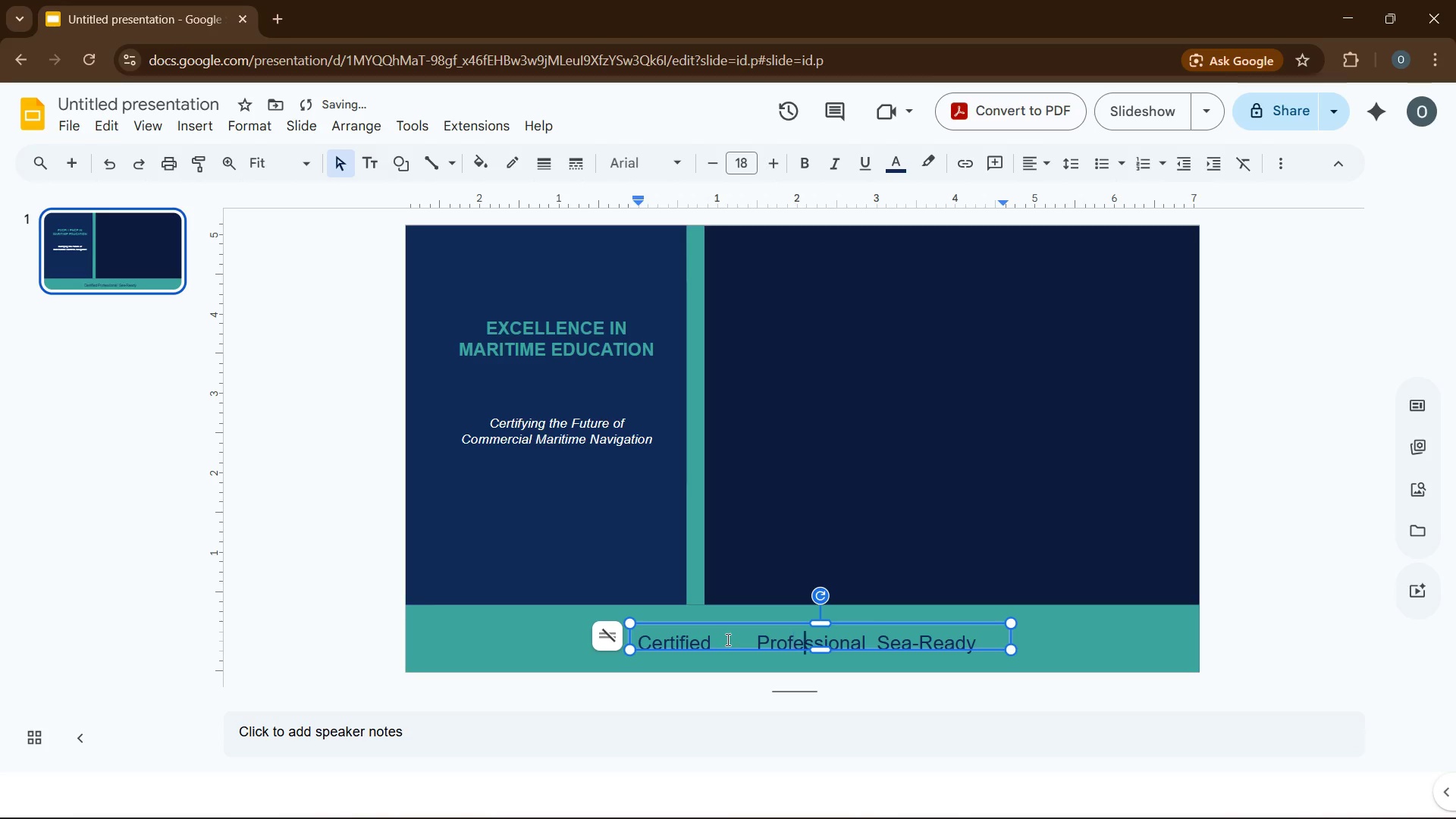 
key(ArrowRight)
 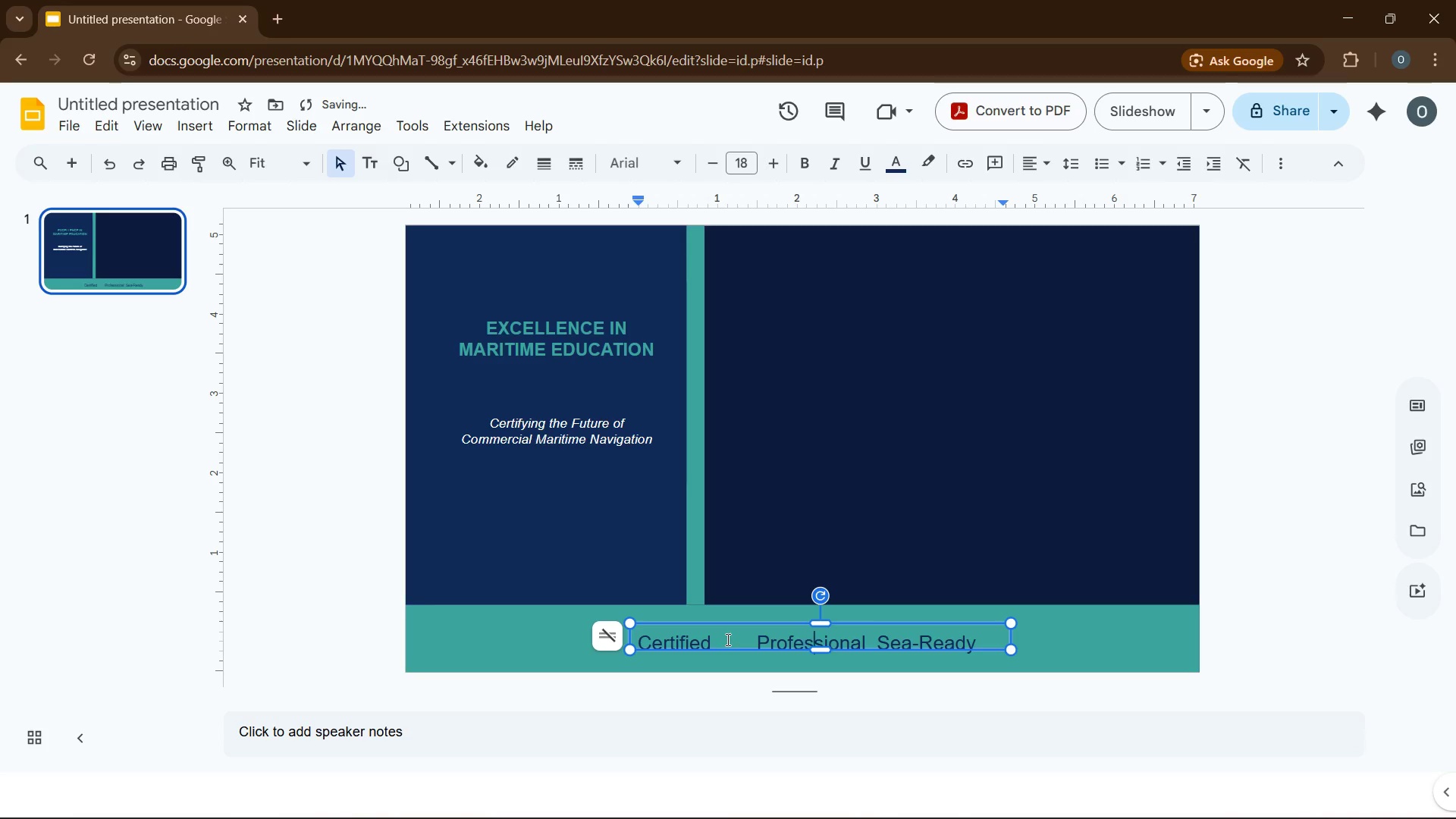 
hold_key(key=ArrowRight, duration=0.64)
 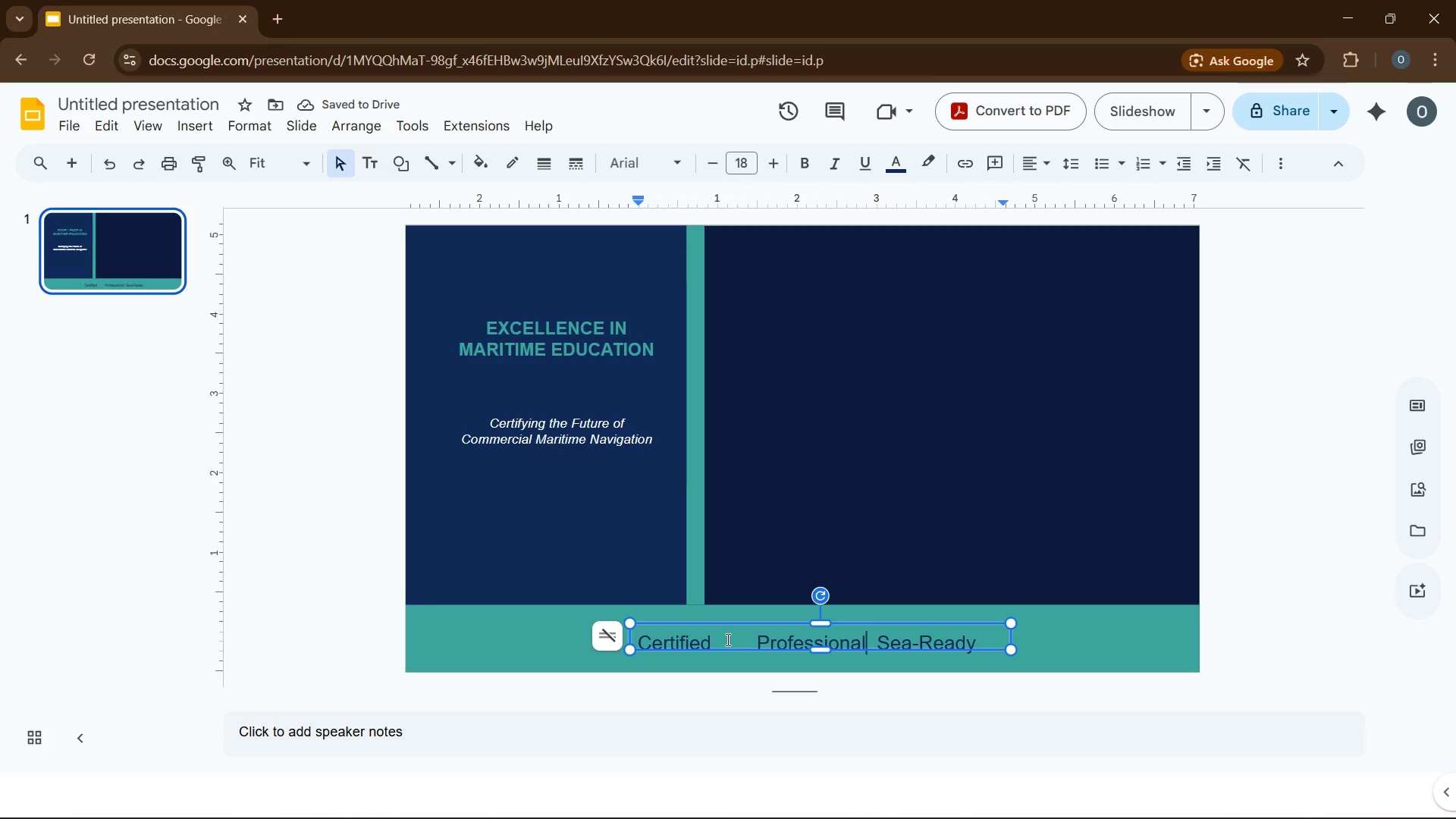 
key(ArrowRight)
 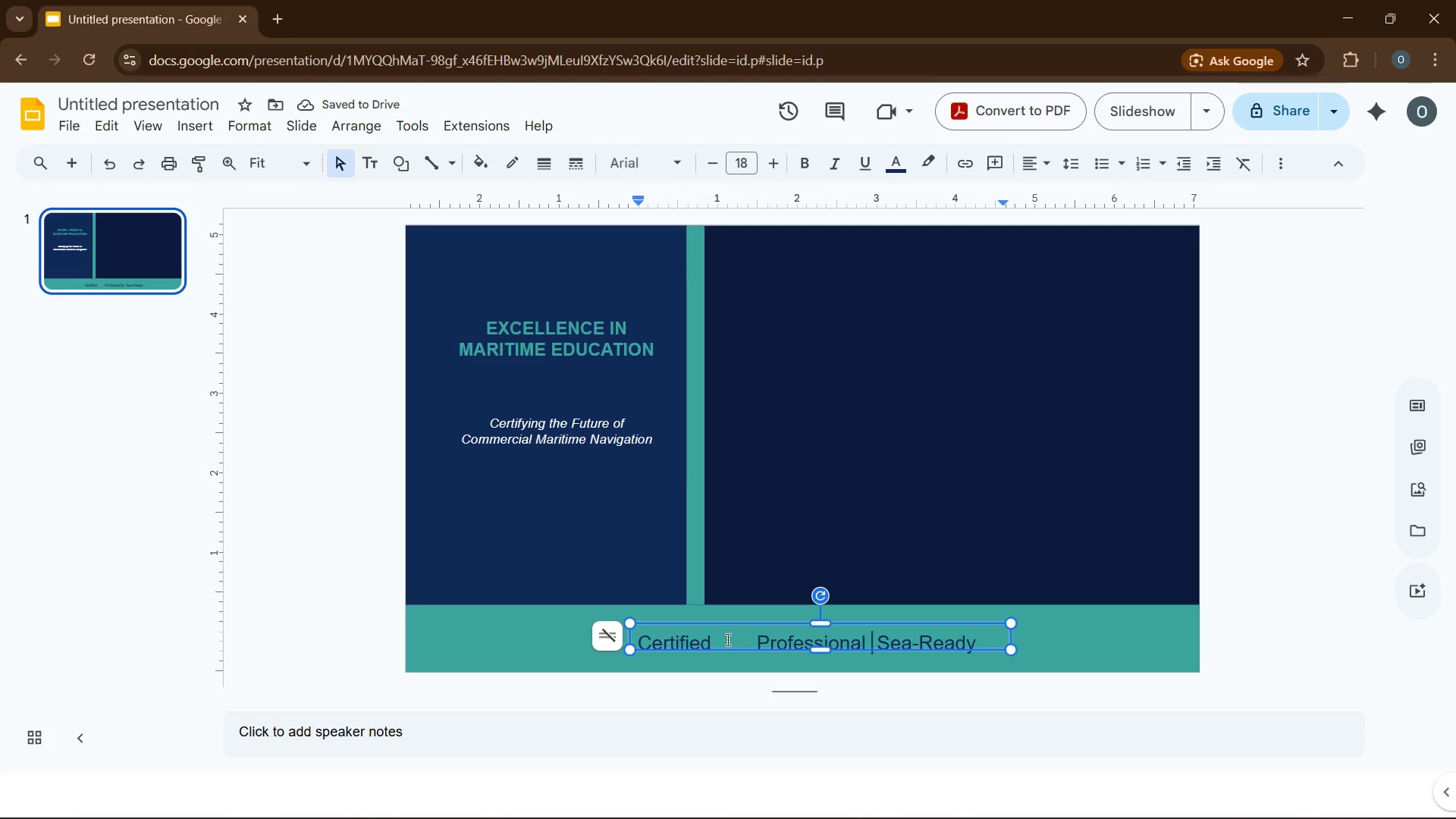 
key(ArrowRight)
 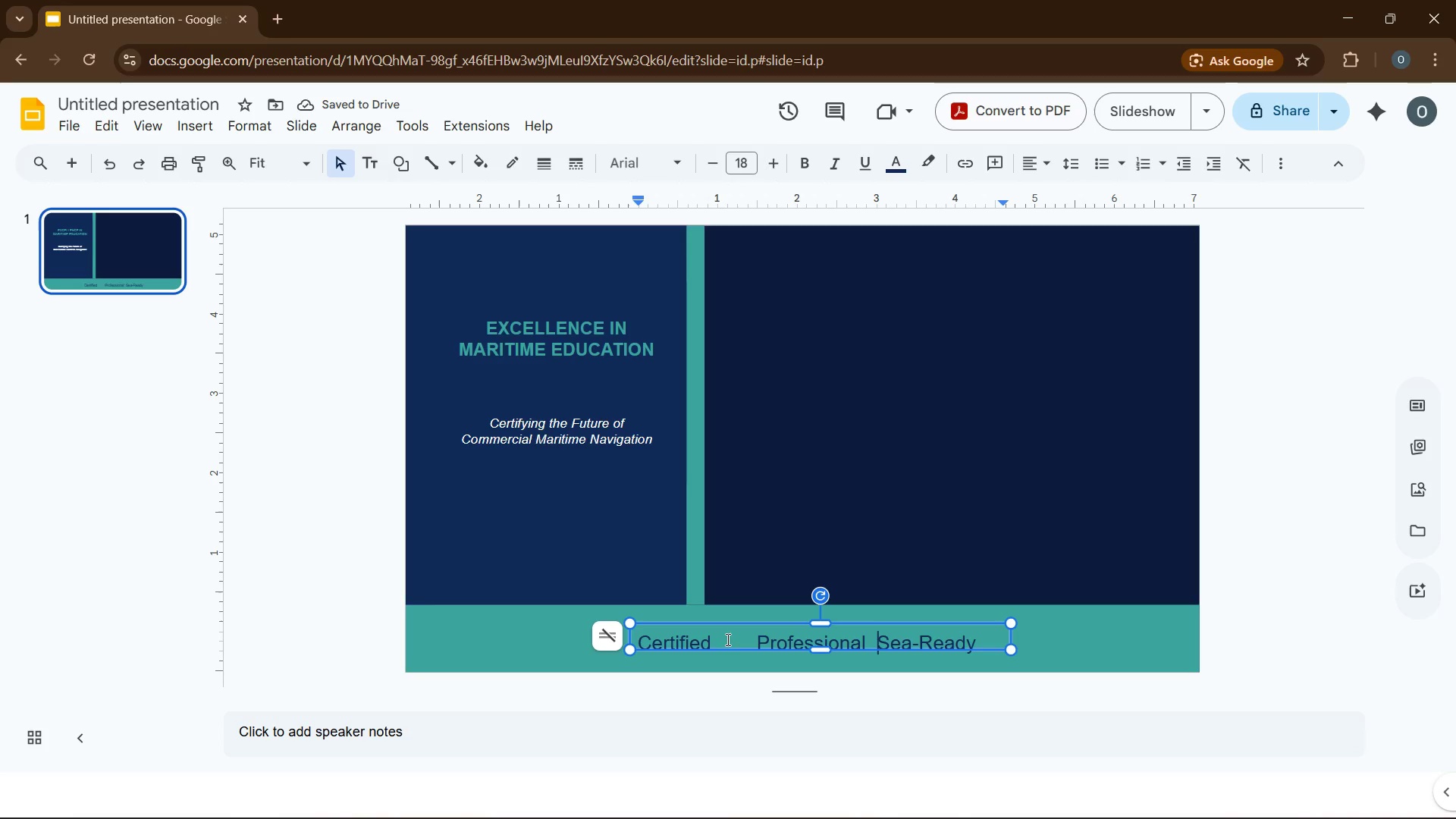 
key(ArrowRight)
 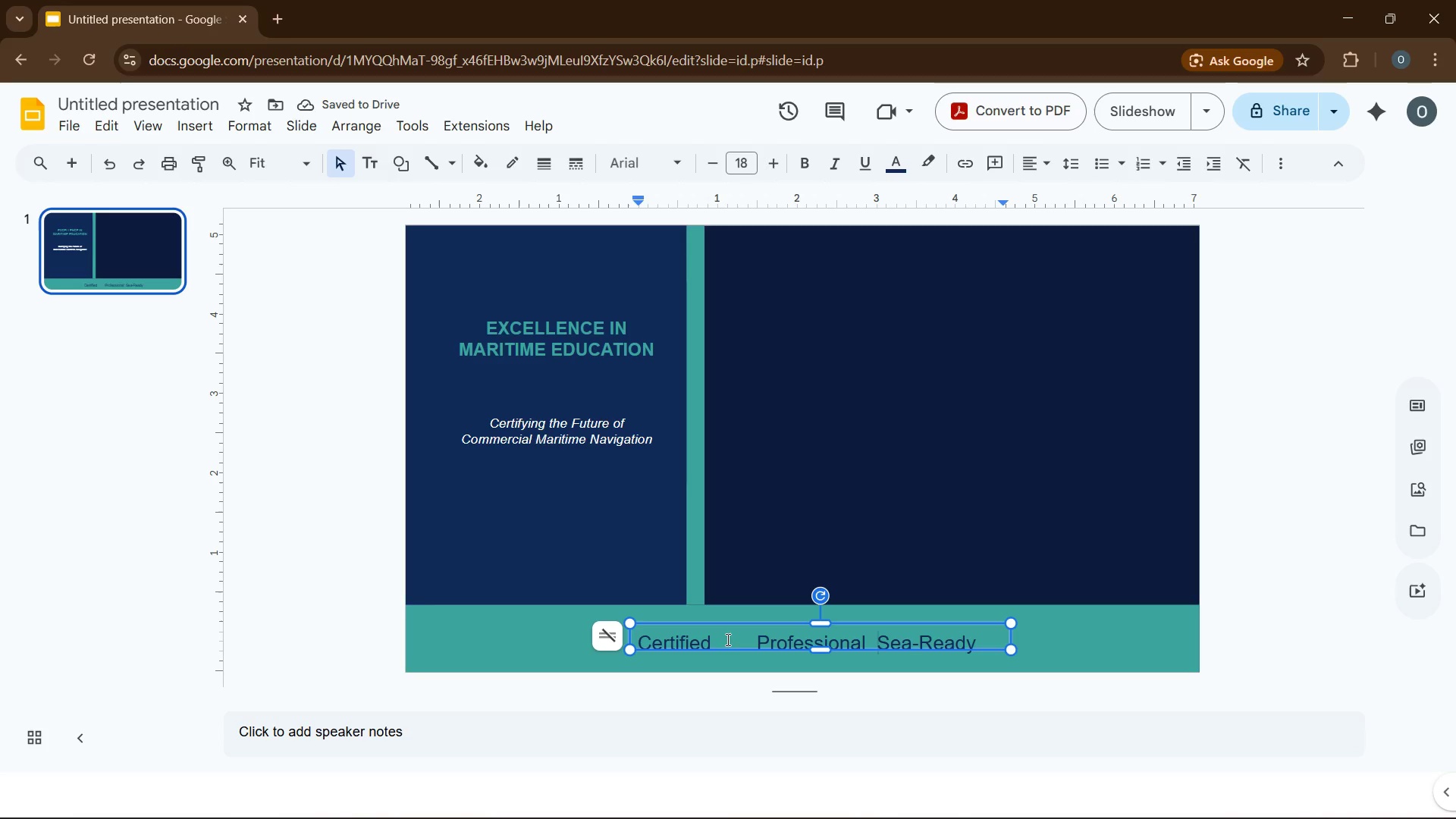 
key(Backspace)
 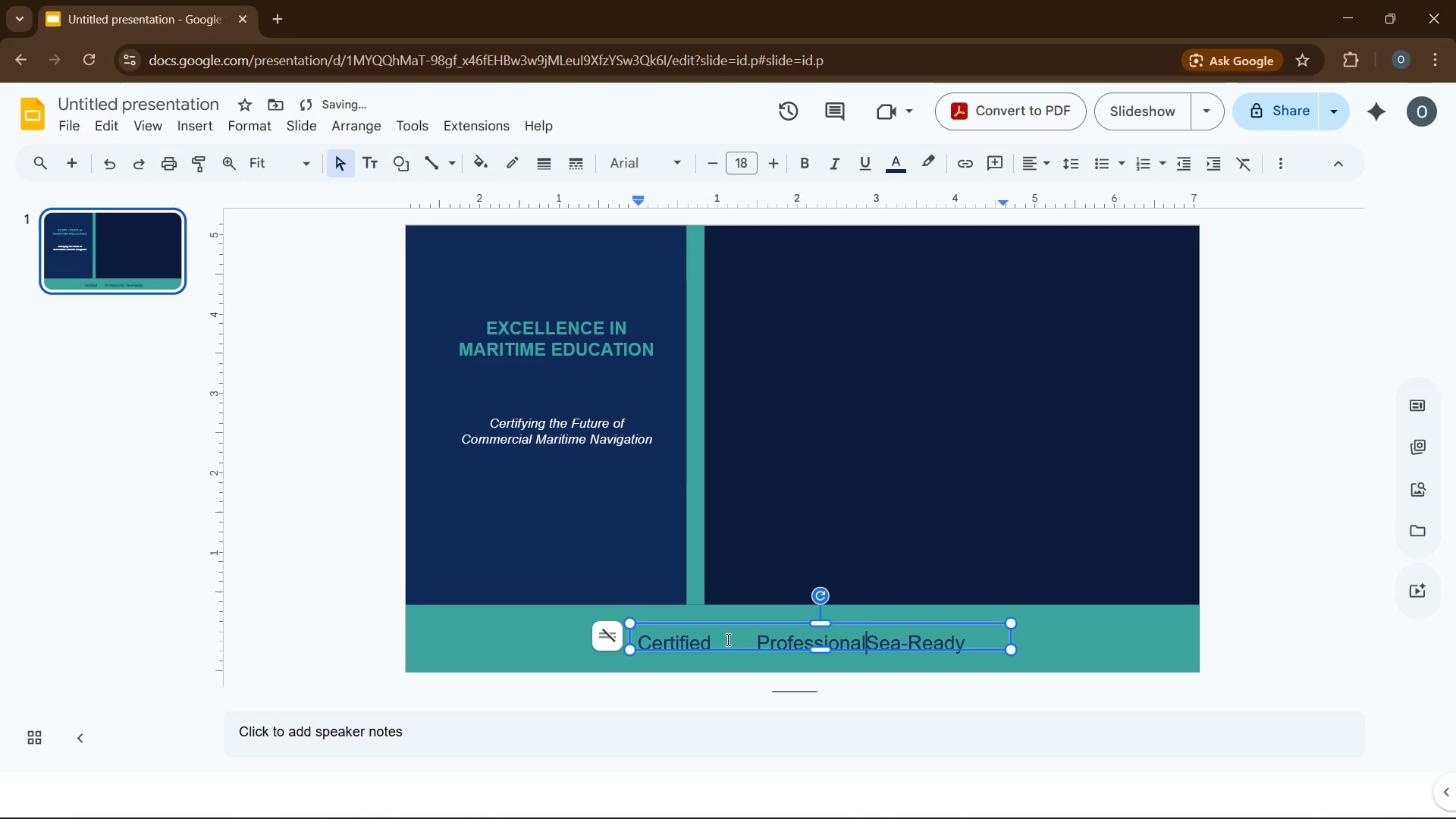 
key(Backspace)
 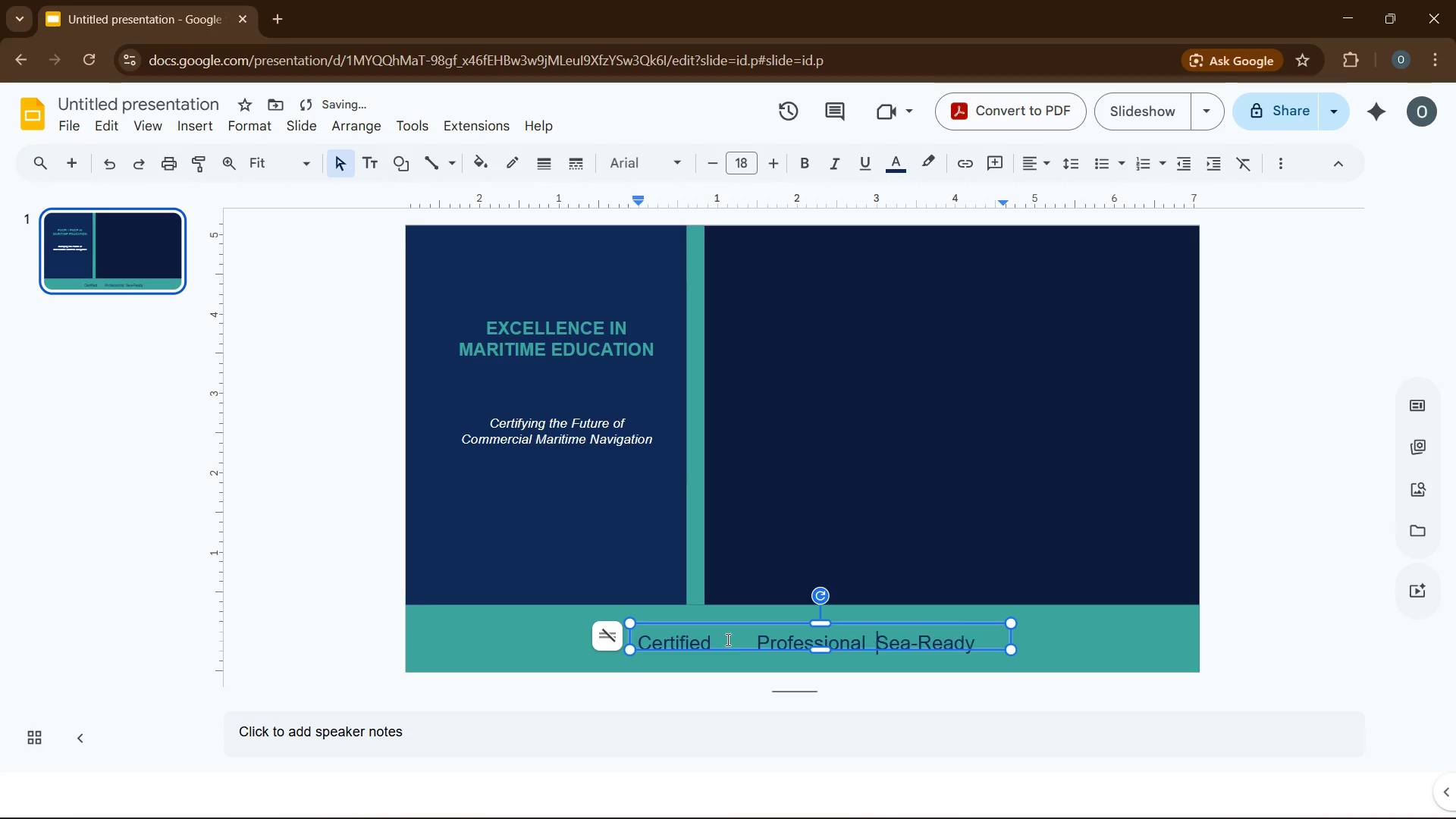 
key(Tab)
 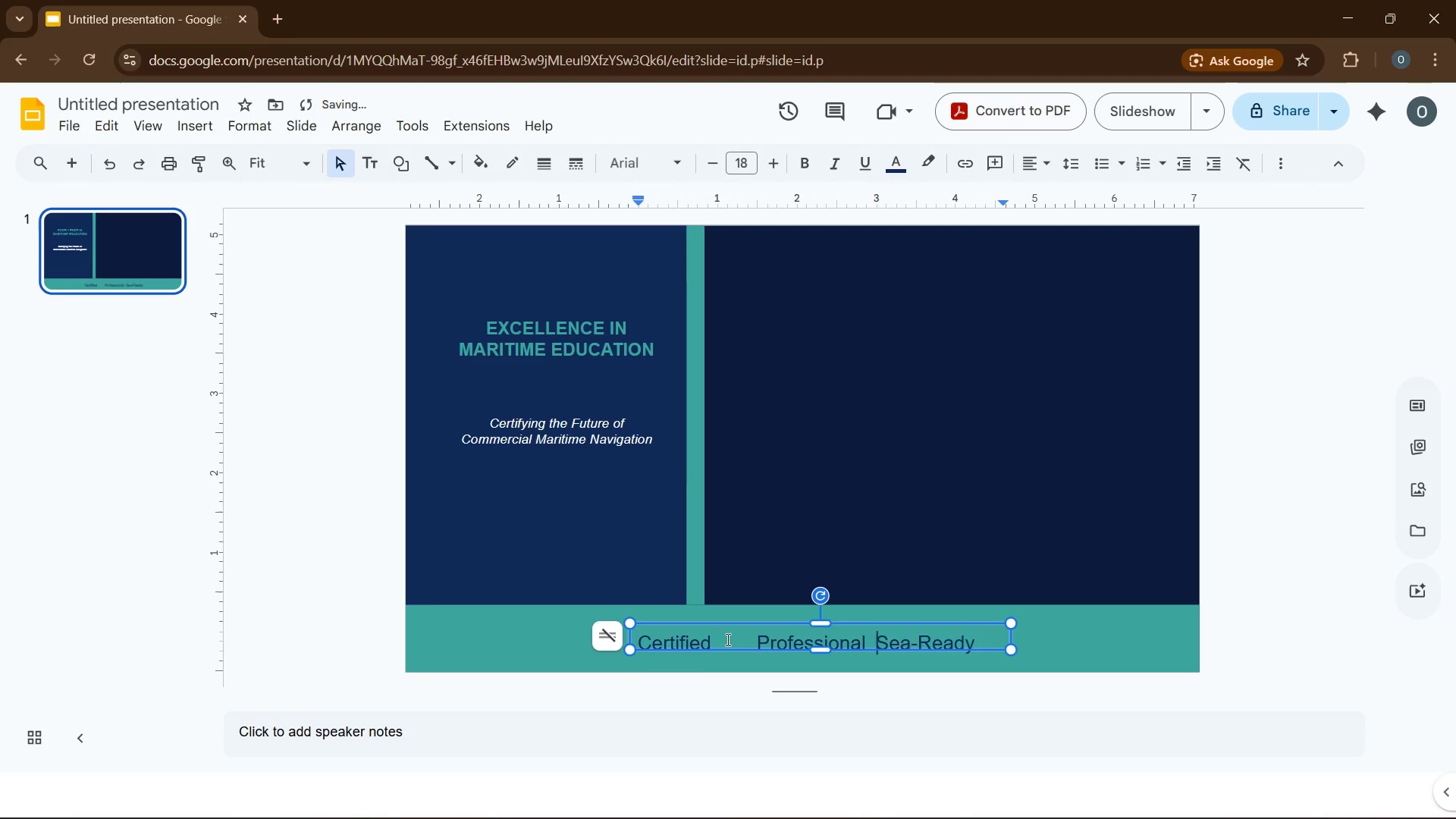 
key(Tab)
 